 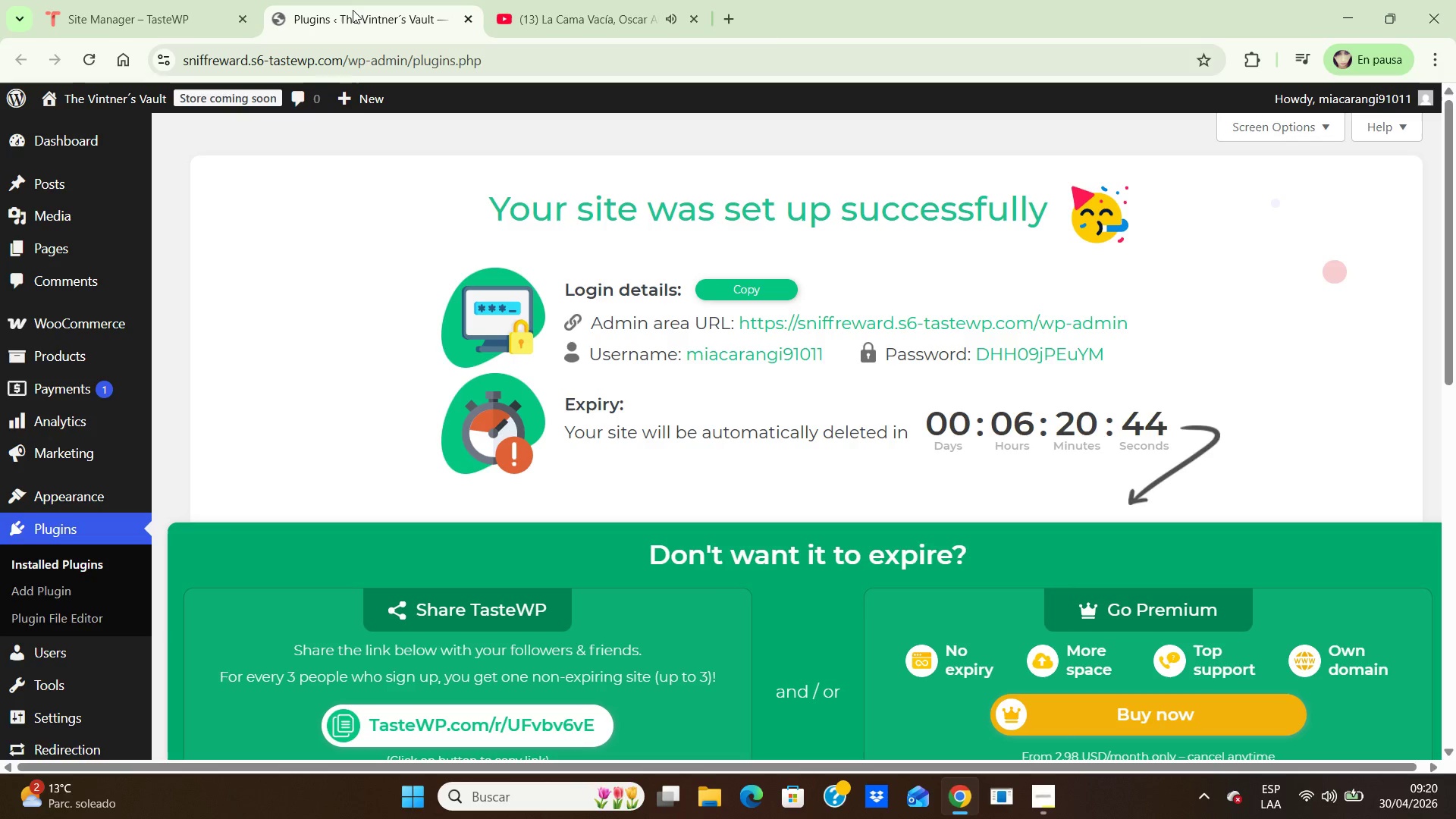 
scroll: coordinate [608, 379], scroll_direction: down, amount: 3.0
 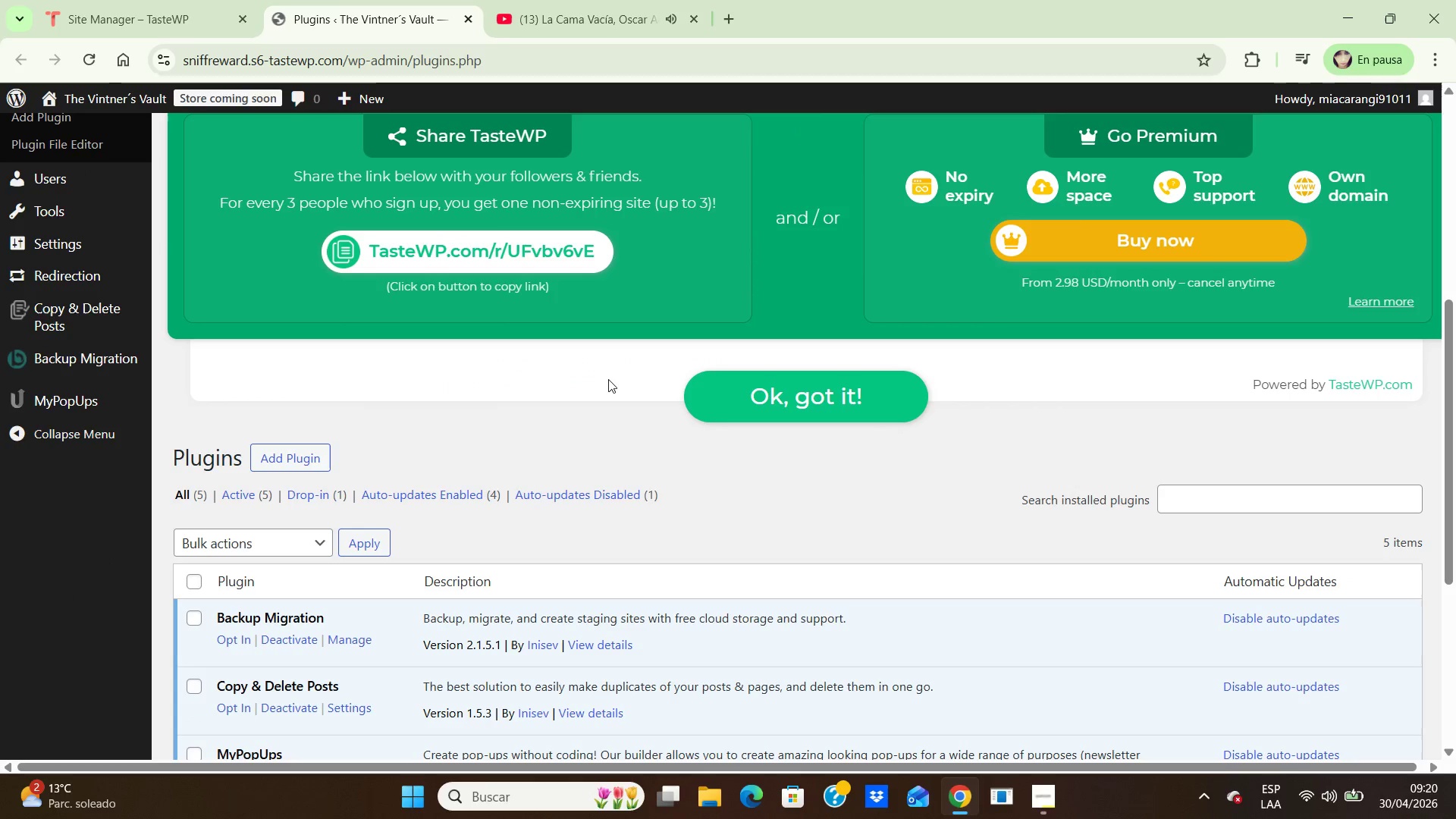 
scroll: coordinate [608, 379], scroll_direction: up, amount: 5.0
 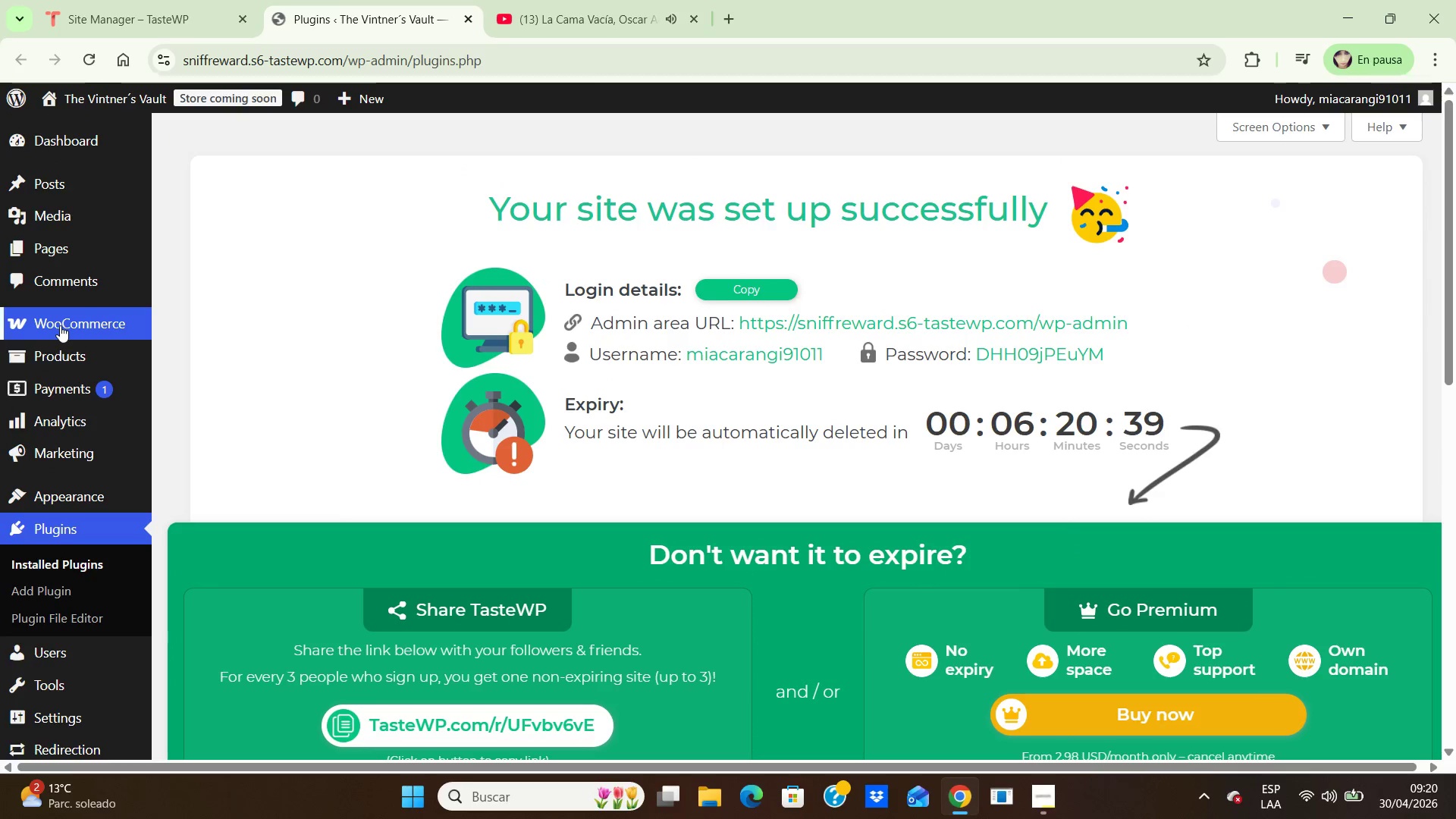 
left_click([52, 350])
 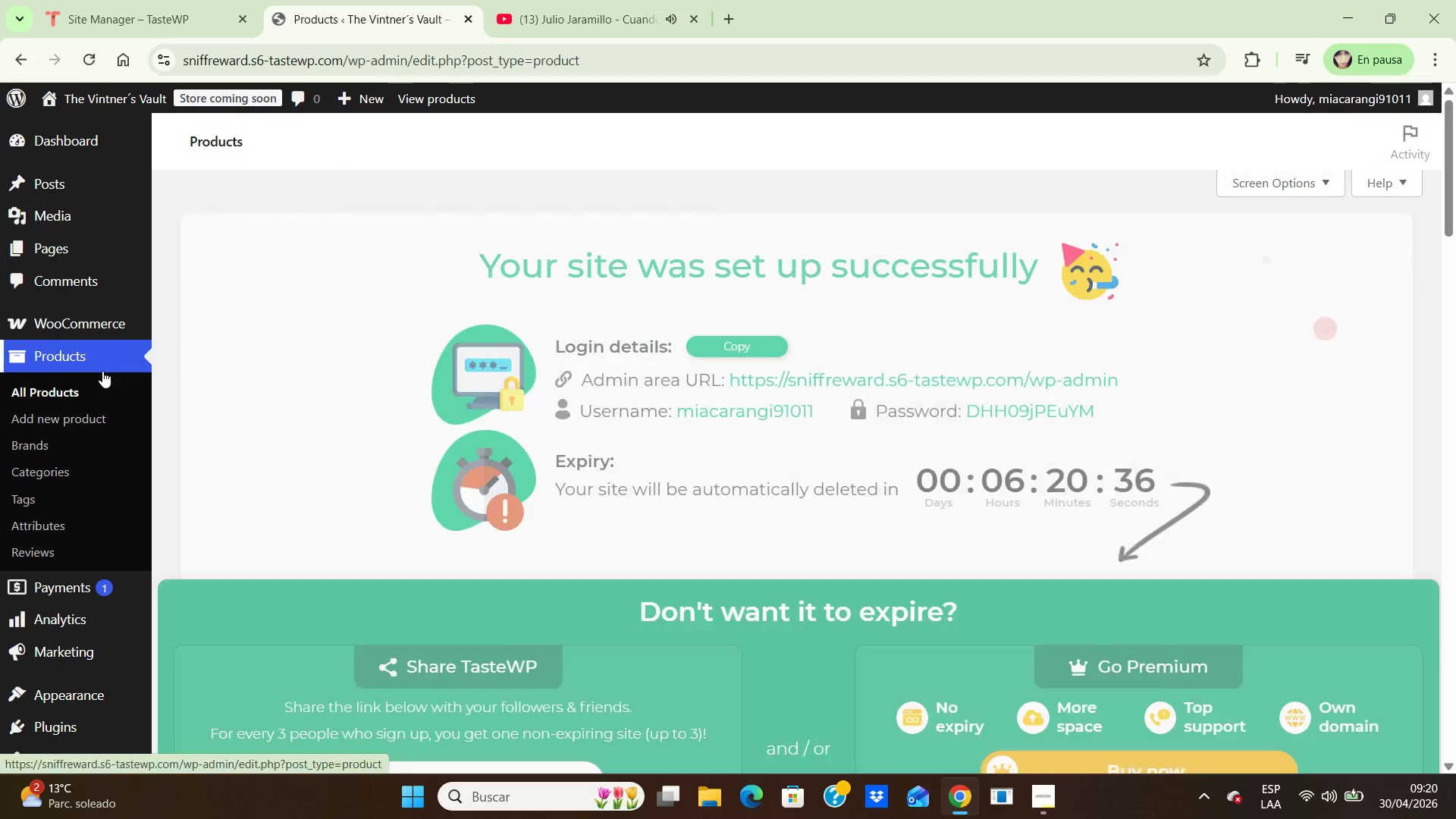 
scroll: coordinate [664, 400], scroll_direction: down, amount: 4.0
 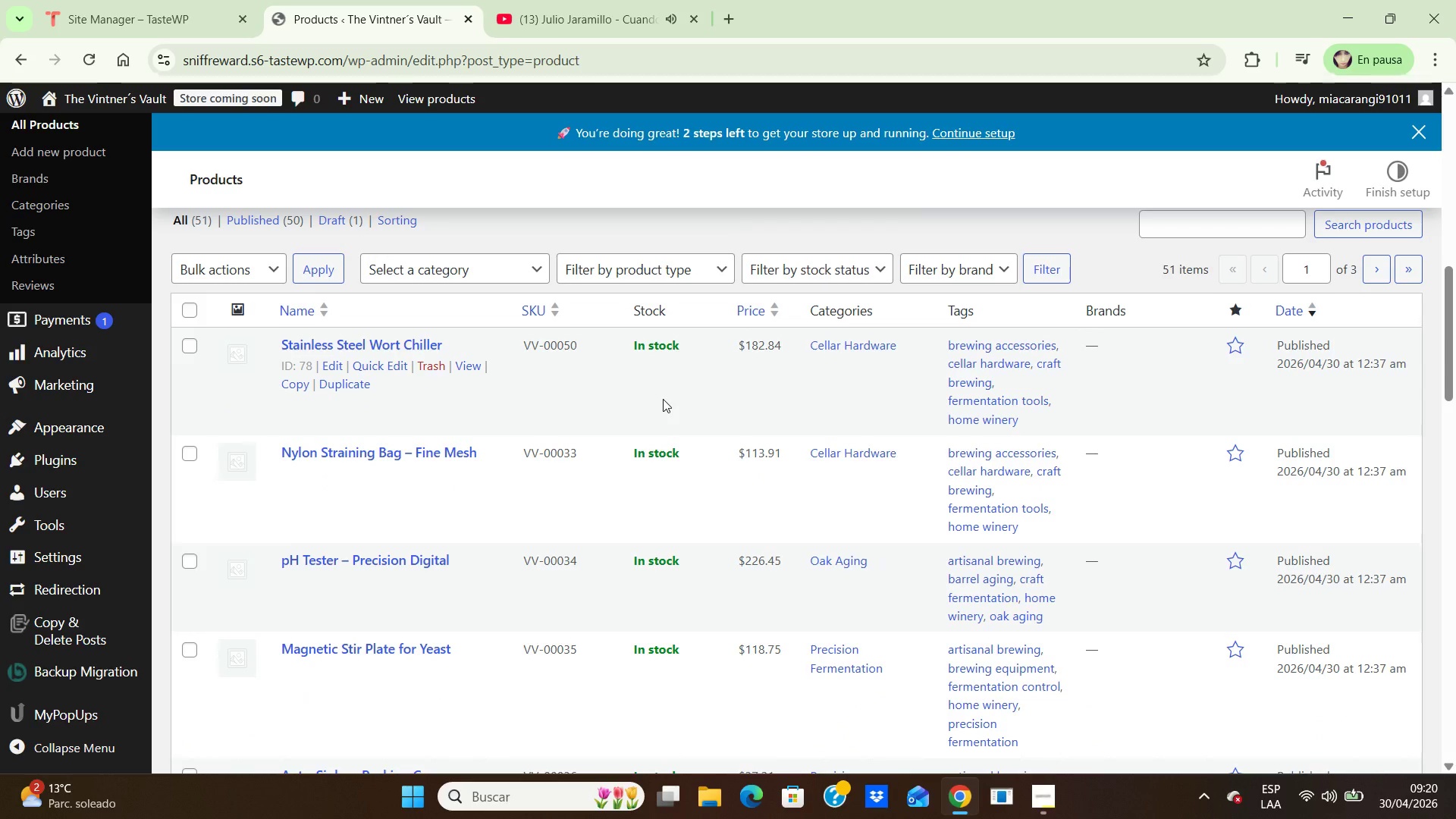 
wait(9.92)
 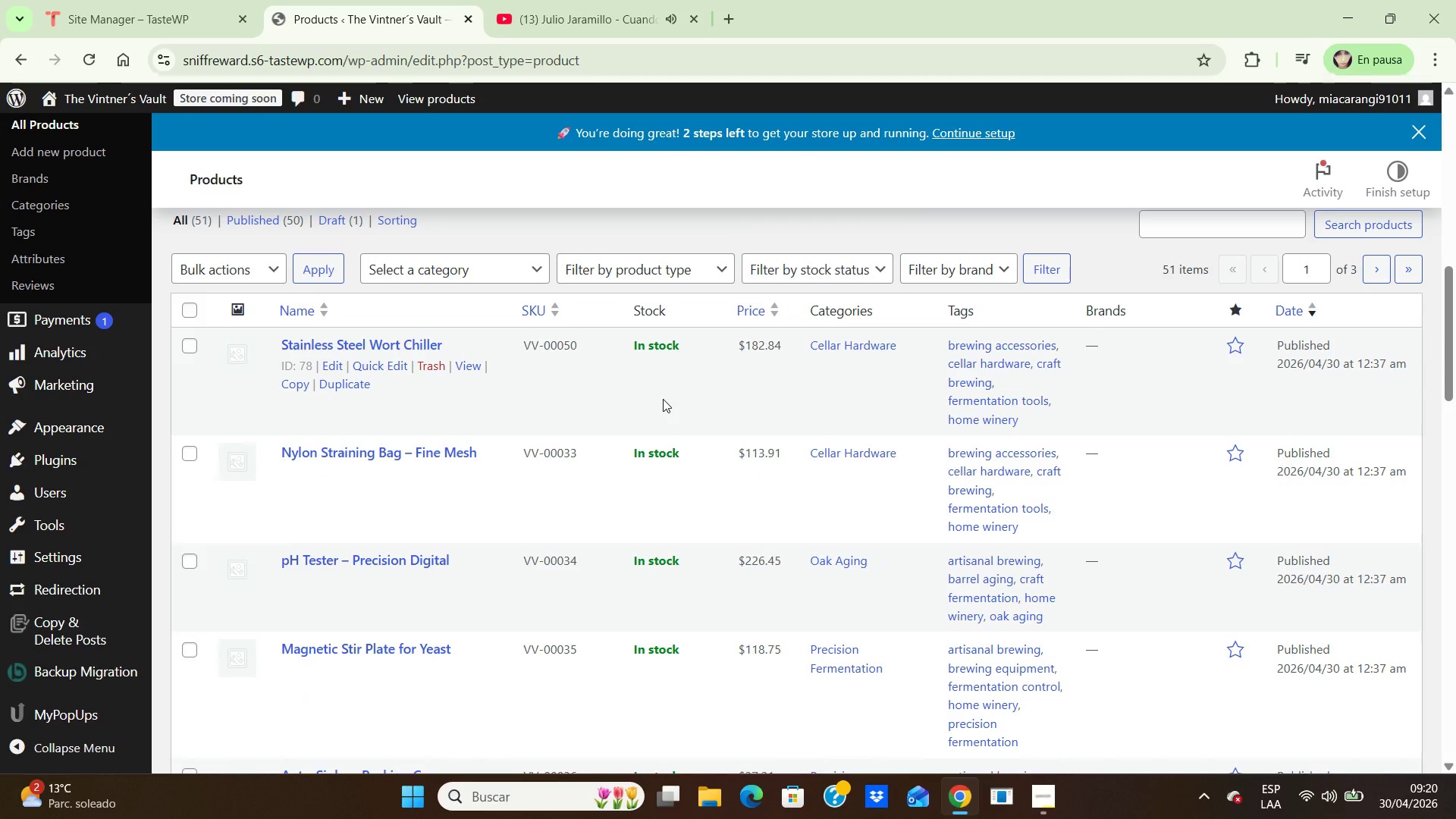 
scroll: coordinate [663, 399], scroll_direction: up, amount: 1.0
 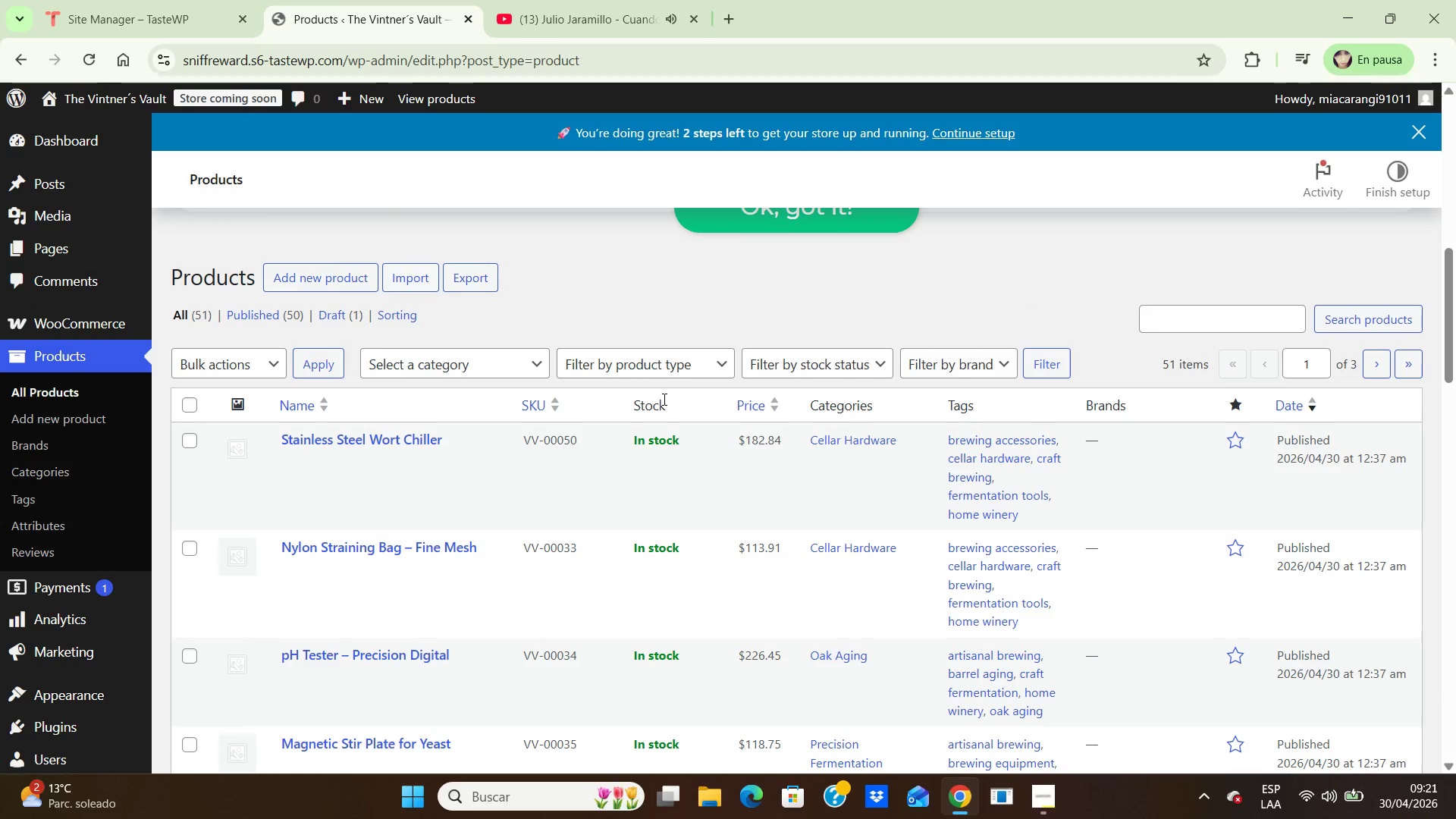 
wait(6.35)
 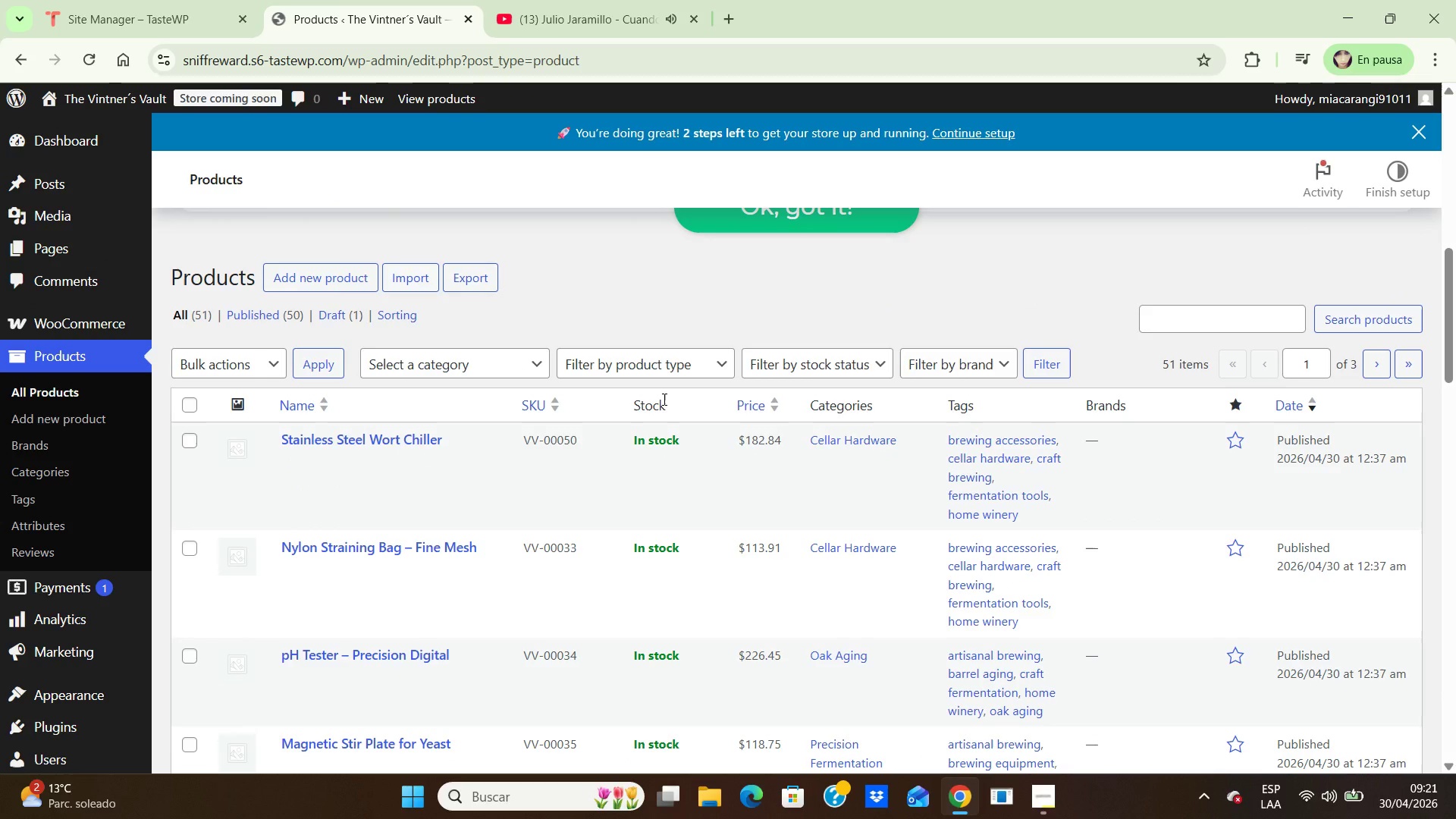 
scroll: coordinate [686, 527], scroll_direction: down, amount: 2.0
 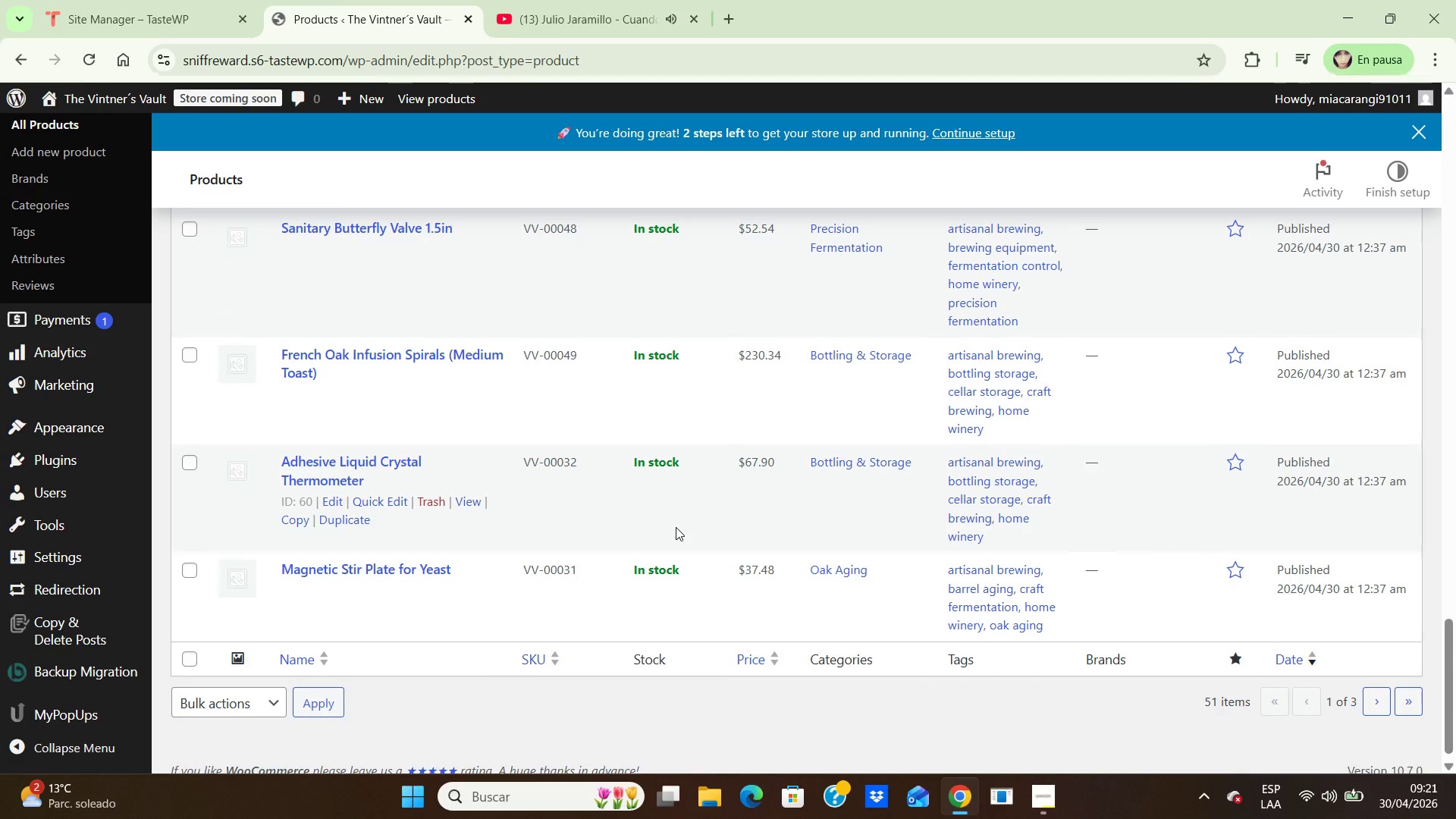 
wait(5.89)
 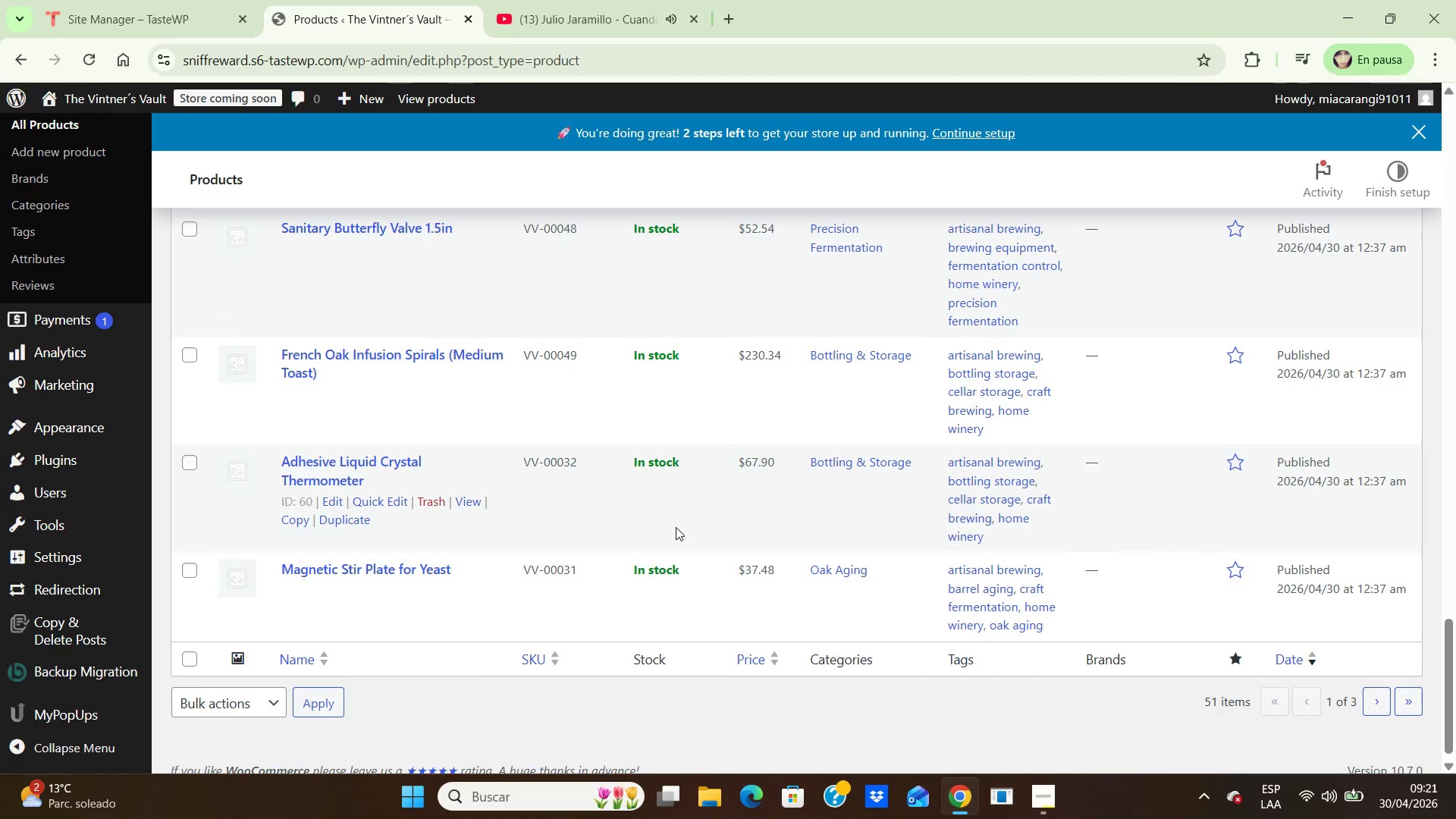 
scroll: coordinate [676, 527], scroll_direction: up, amount: 29.0
 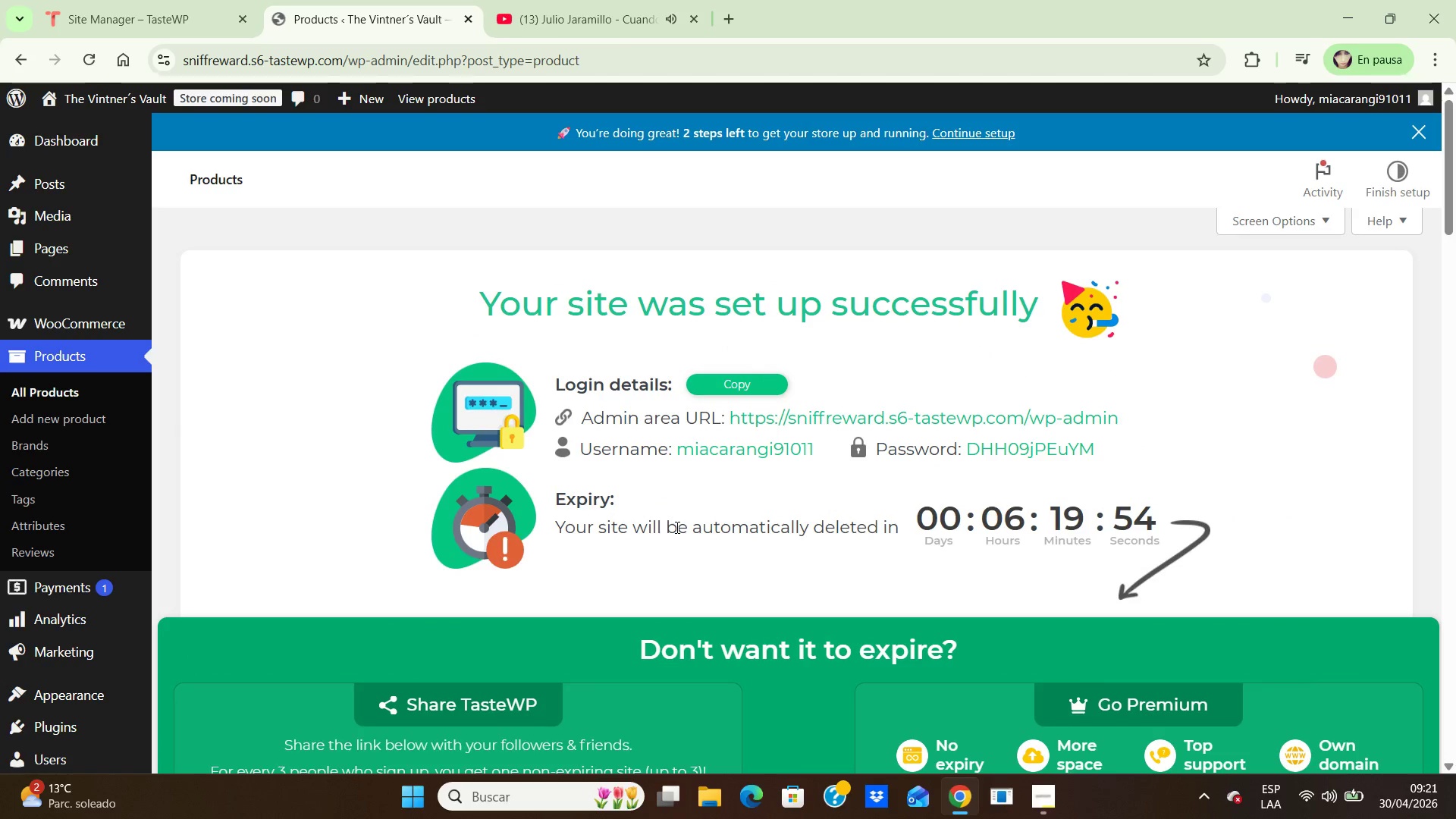 
scroll: coordinate [687, 541], scroll_direction: down, amount: 8.0
 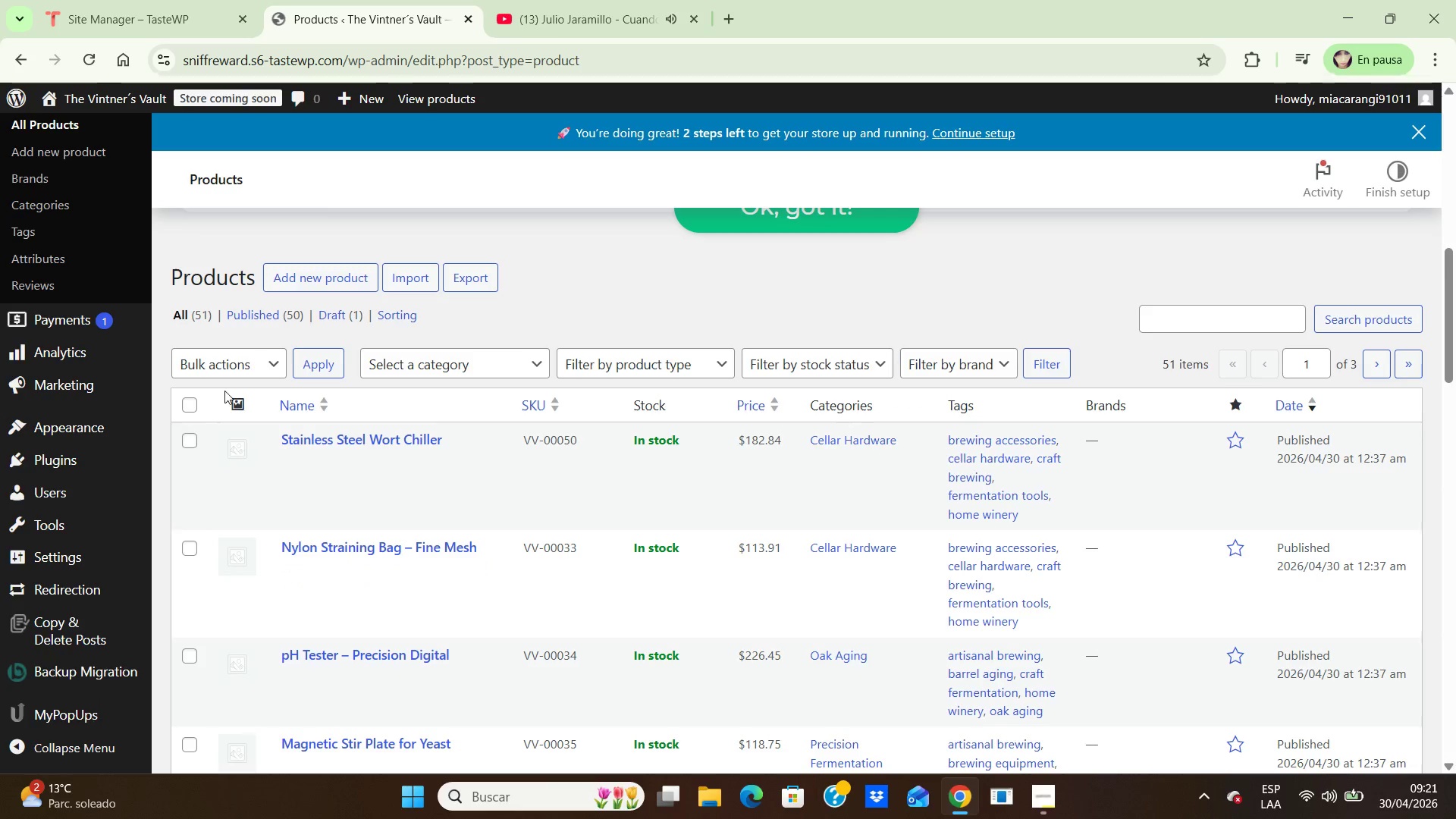 
left_click([338, 314])
 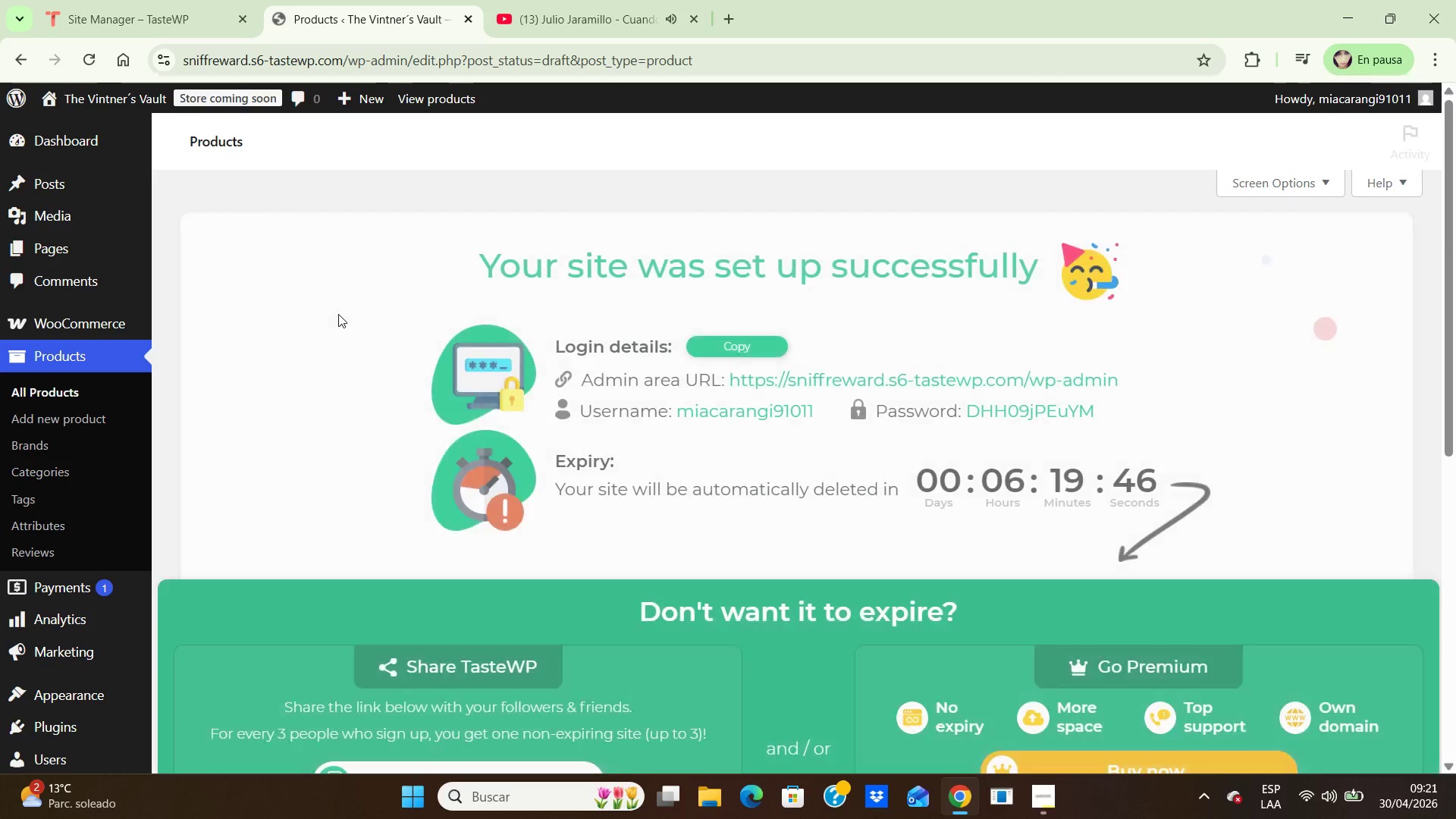 
scroll: coordinate [795, 548], scroll_direction: down, amount: 12.0
 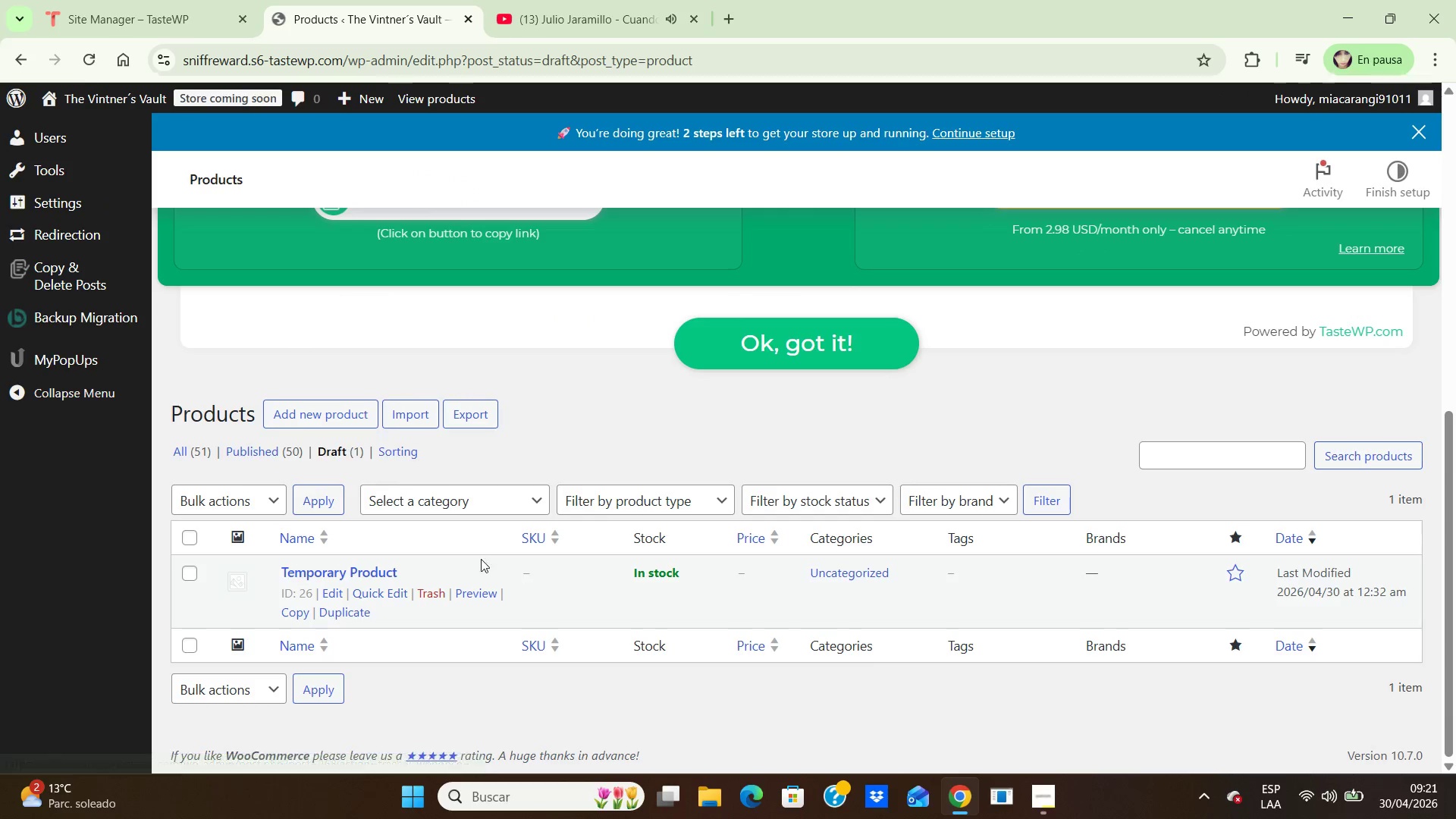 
left_click([432, 592])
 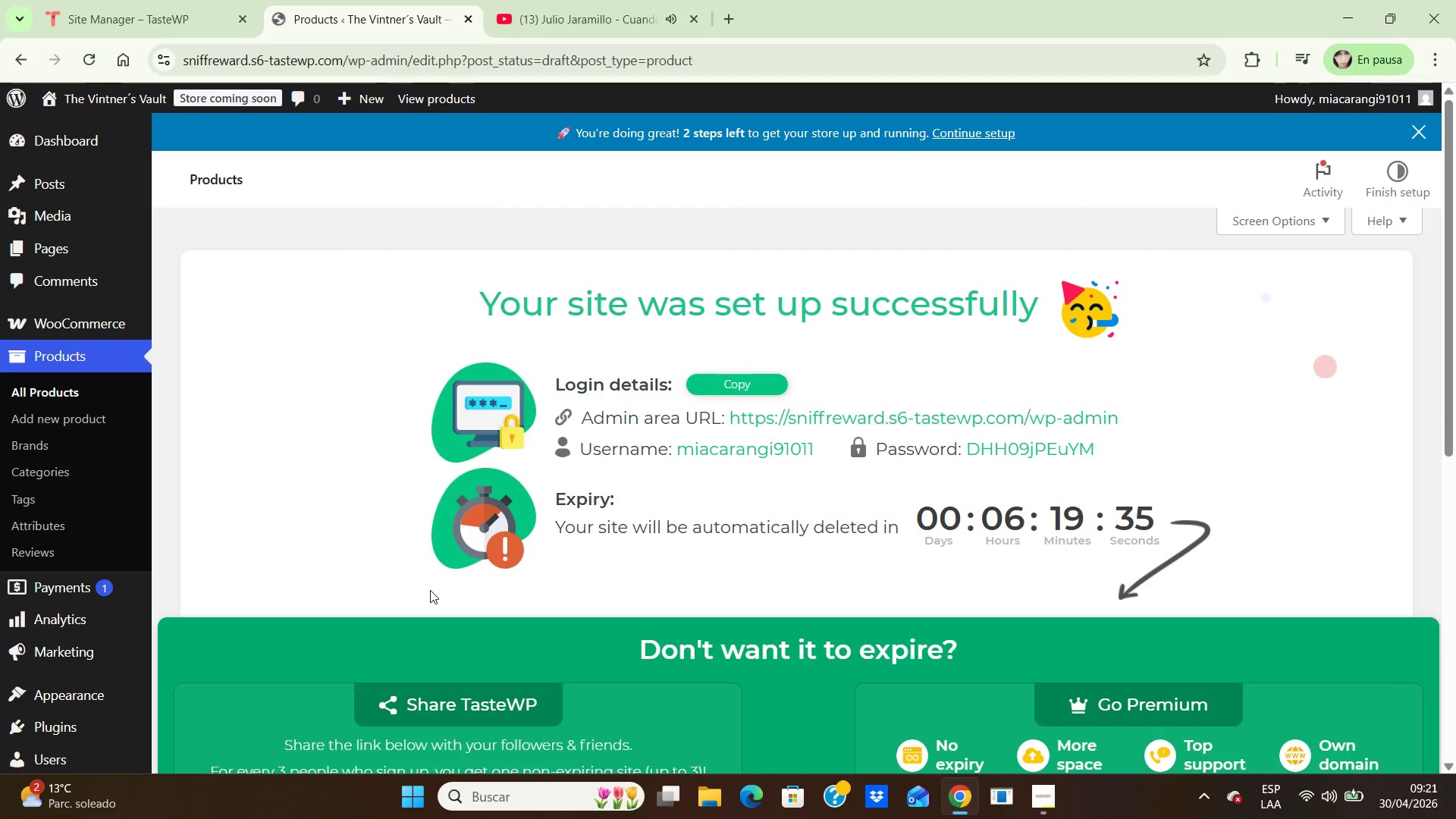 
wait(9.67)
 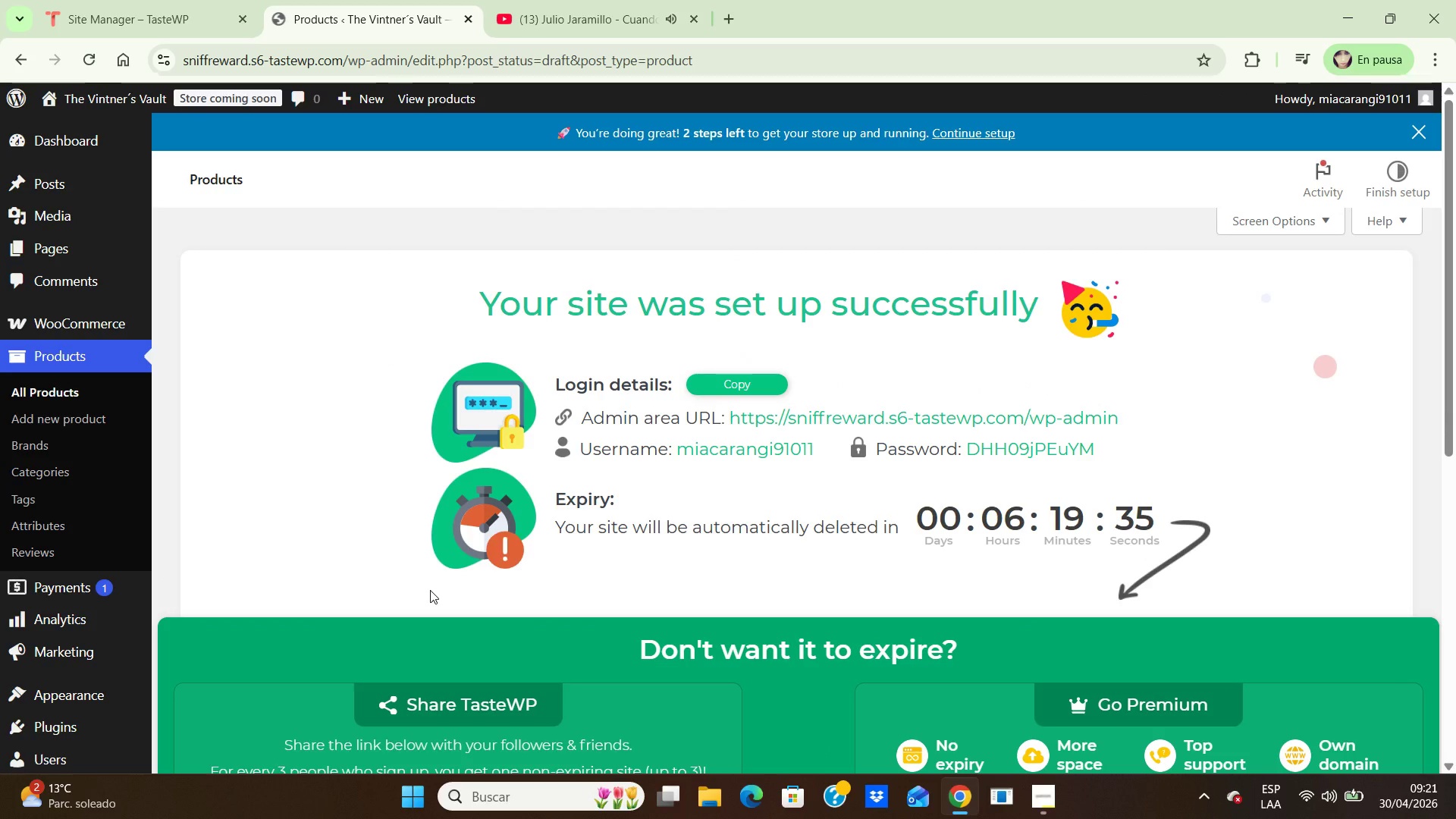 
scroll: coordinate [472, 519], scroll_direction: down, amount: 10.0
 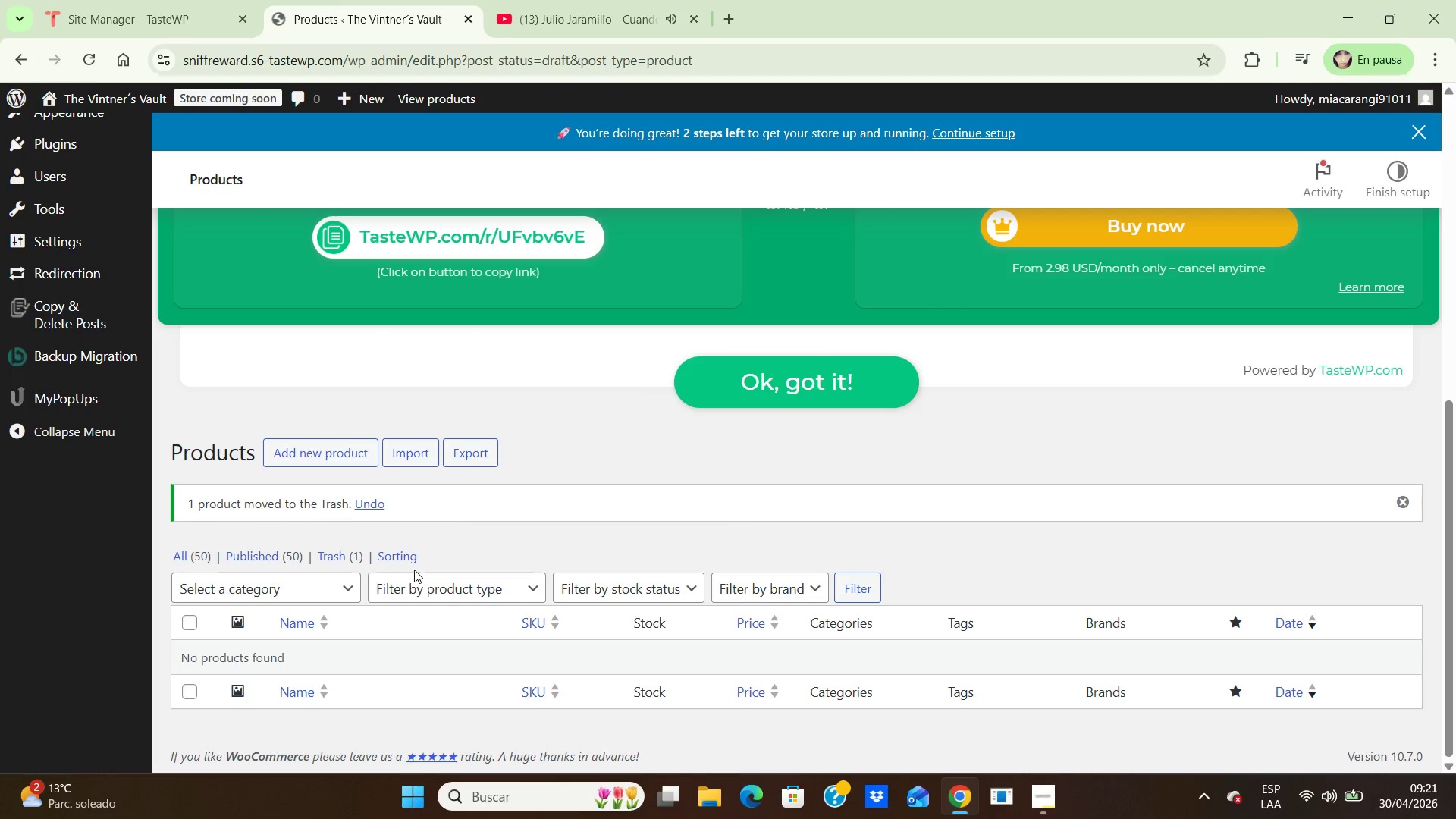 
wait(6.03)
 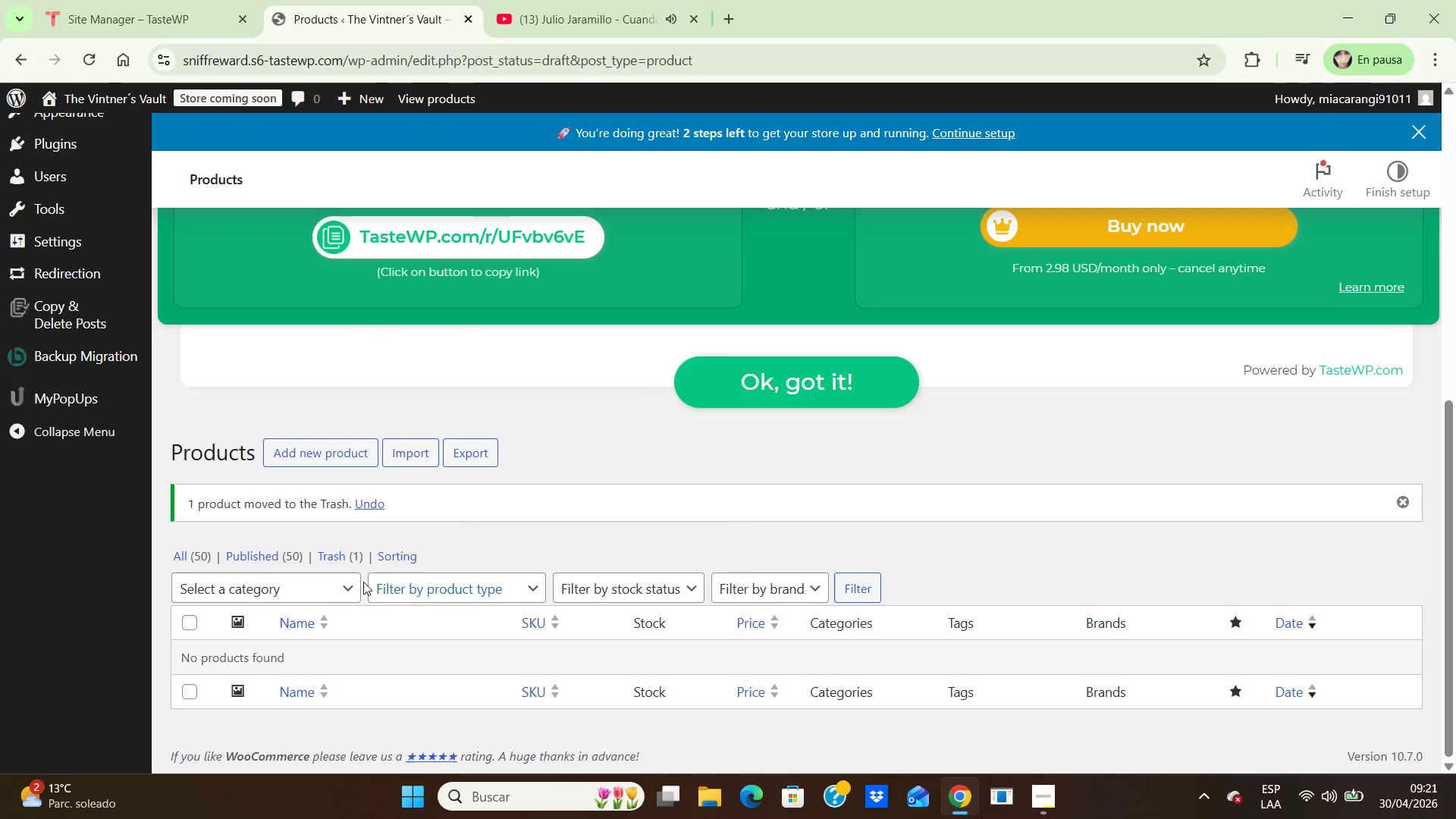 
left_click([190, 555])
 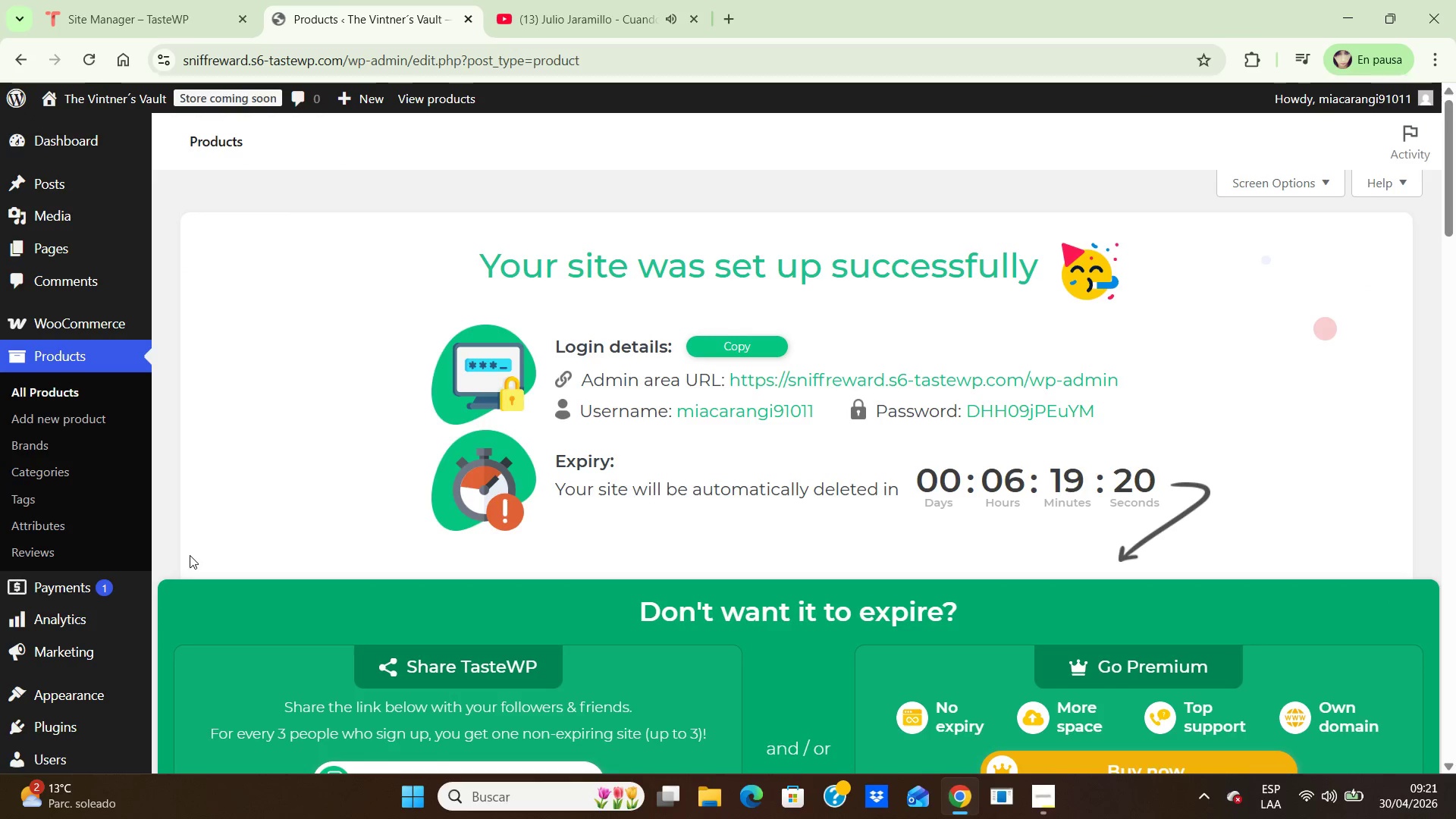 
wait(8.08)
 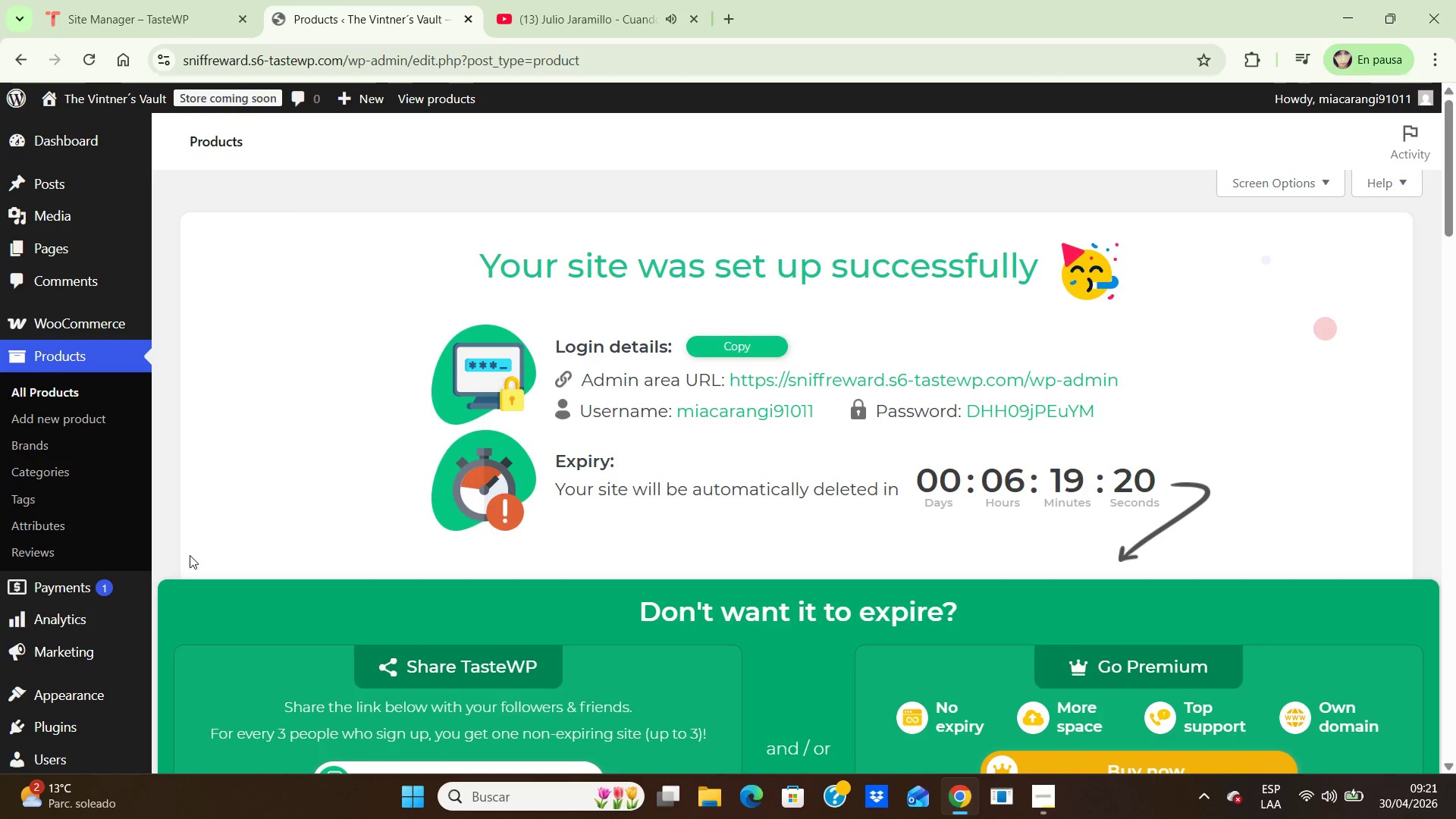 
scroll: coordinate [417, 554], scroll_direction: down, amount: 9.0
 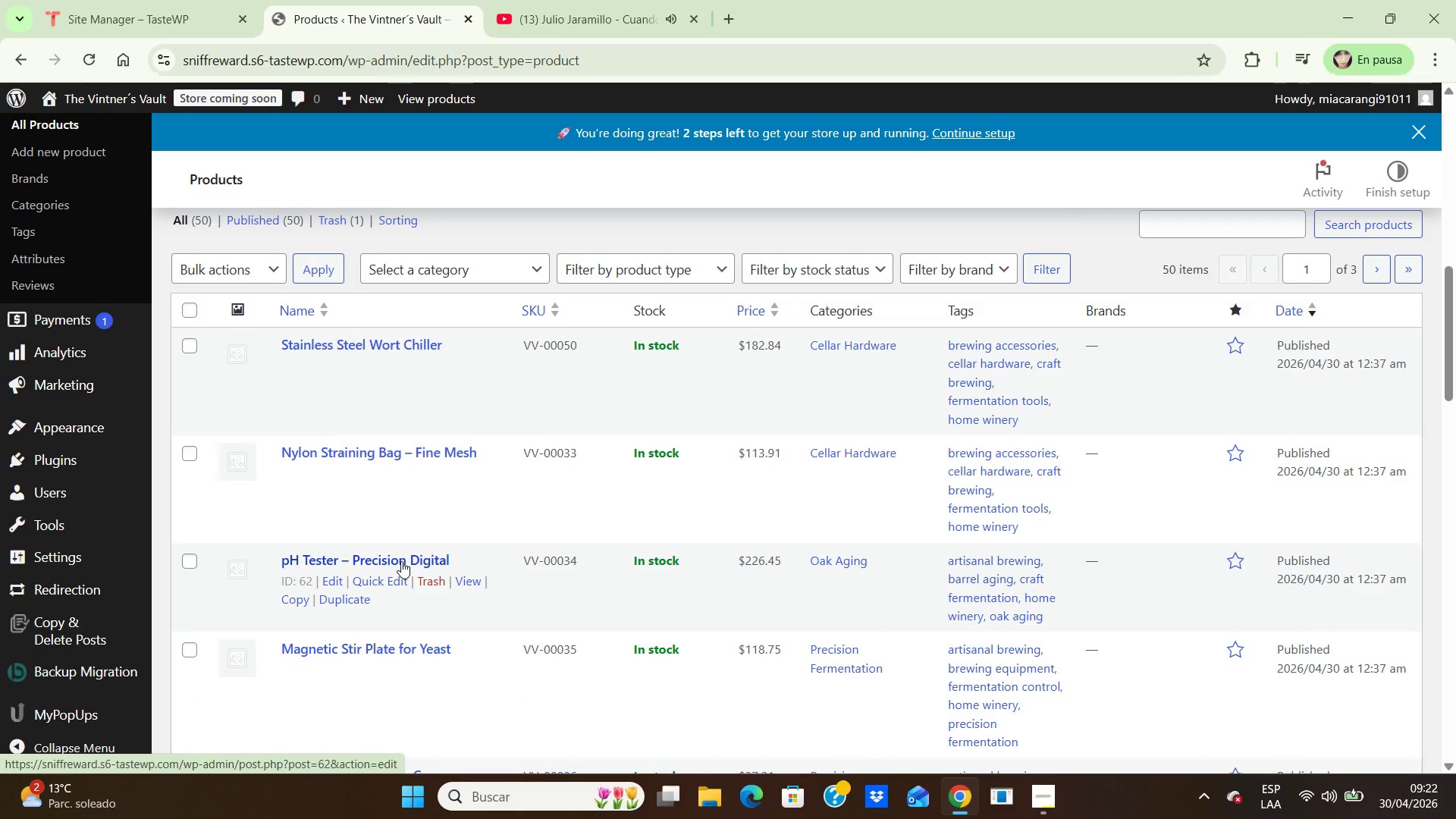 
wait(5.76)
 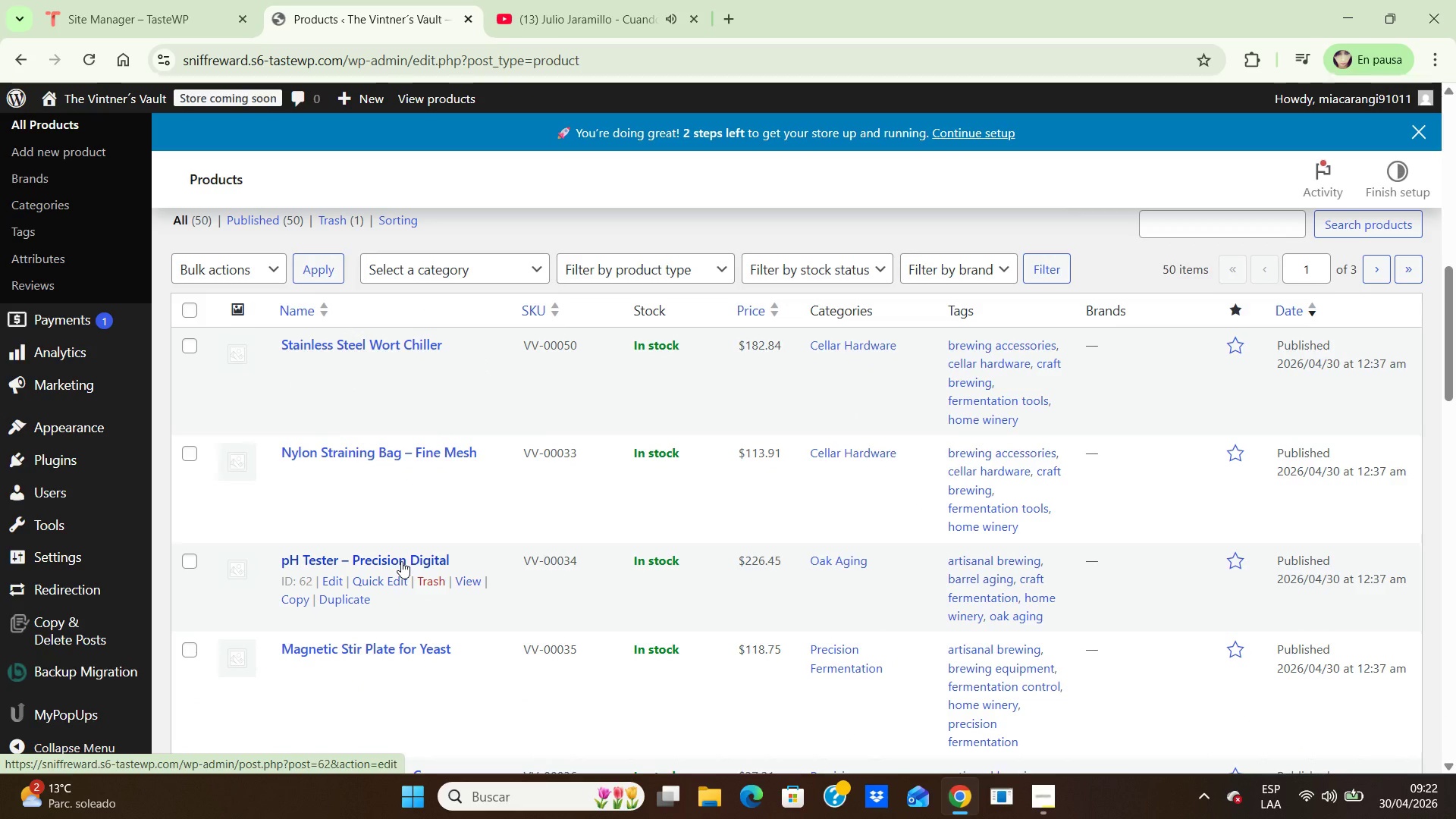 
double_click([401, 561])
 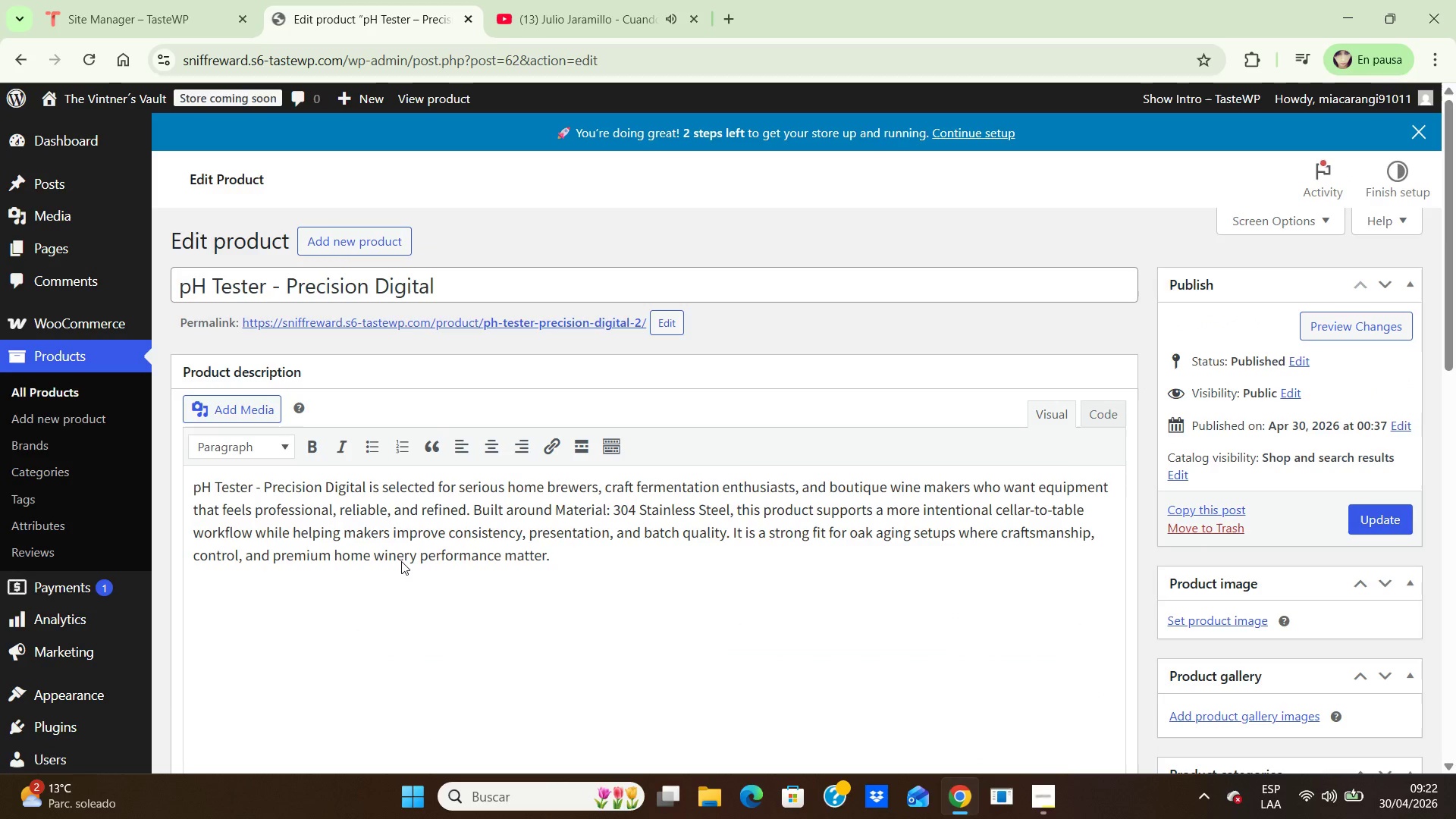 
wait(10.08)
 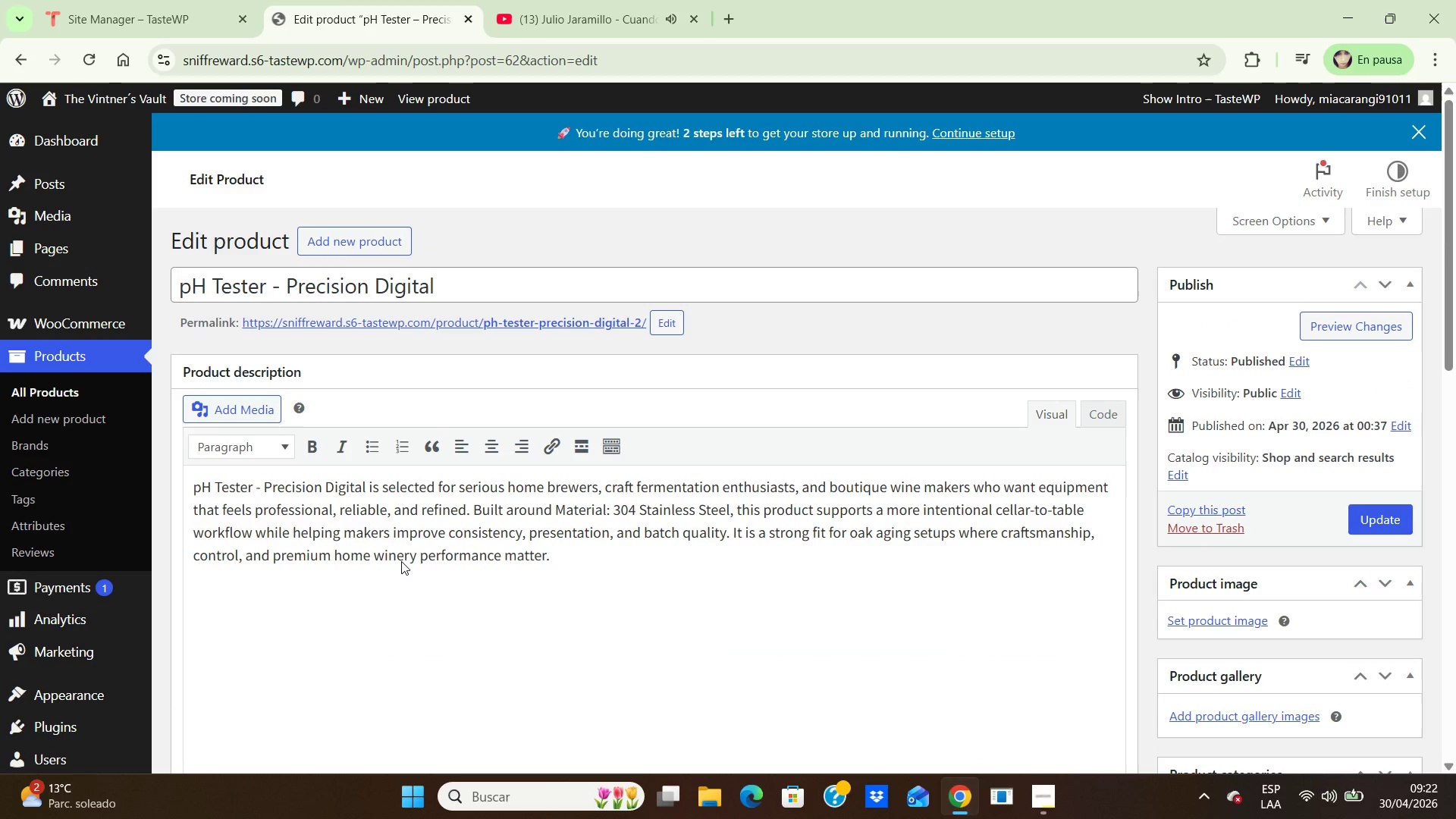 
left_click([584, 17])
 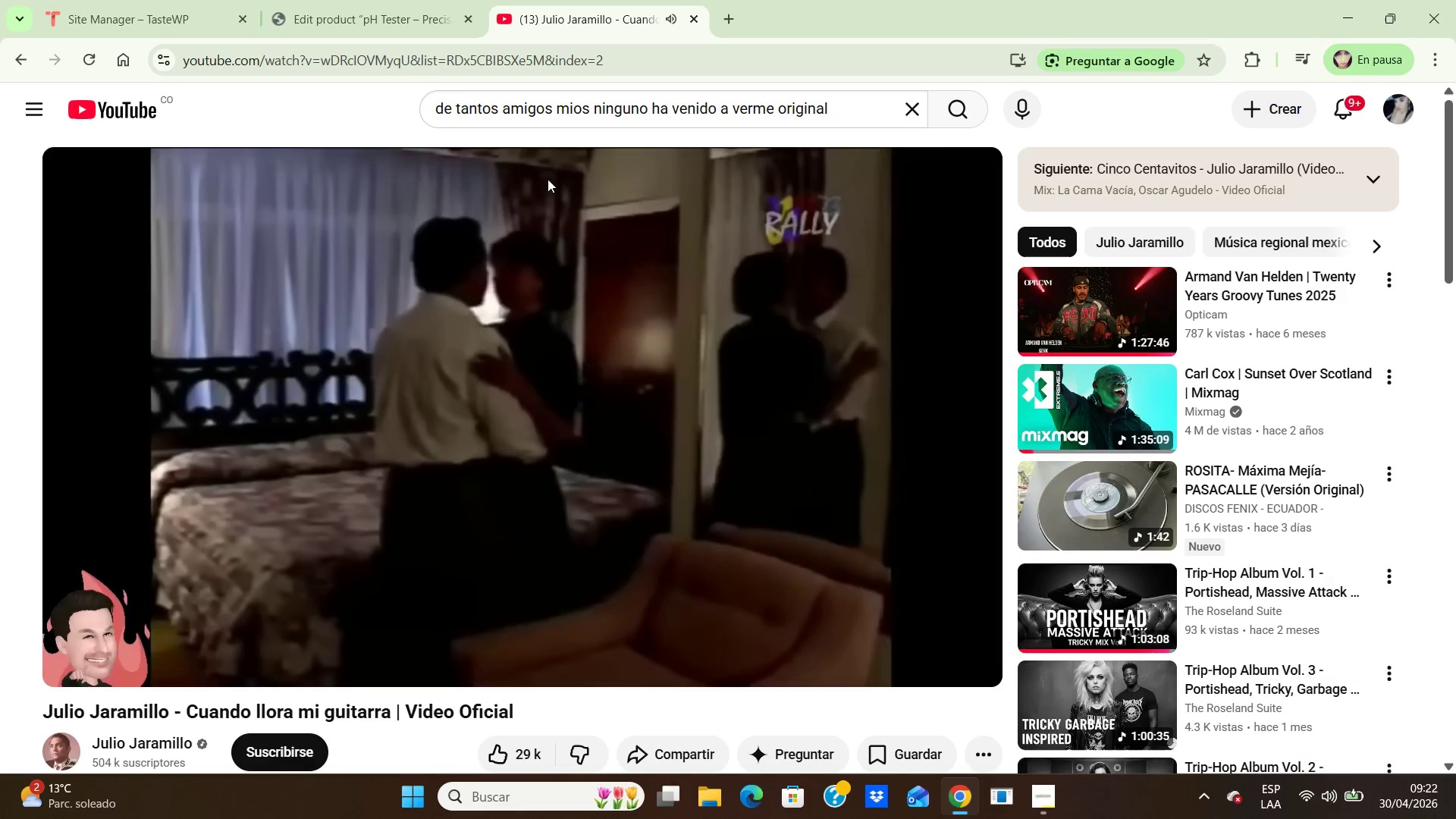 
left_click([548, 181])
 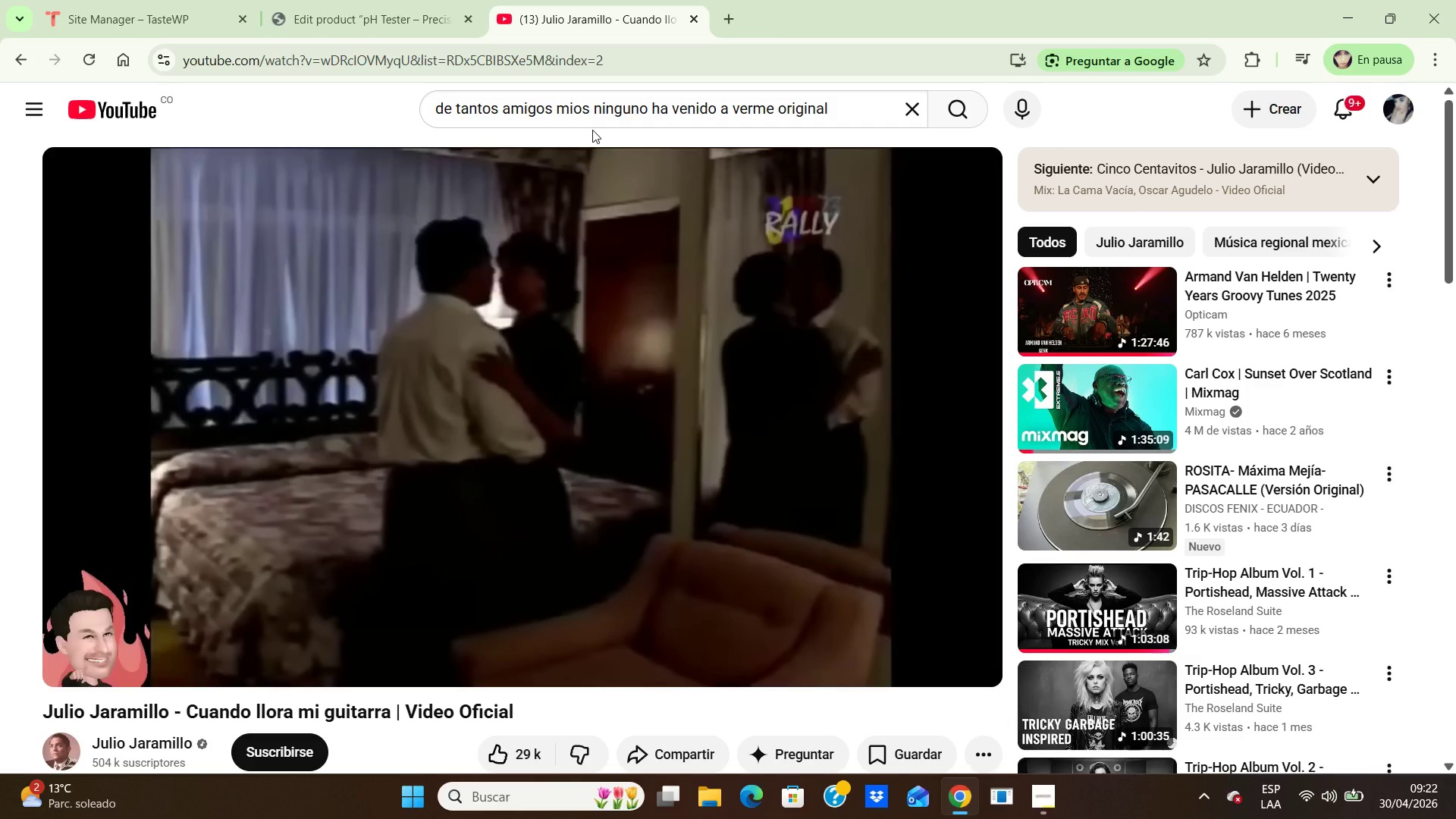 
wait(14.2)
 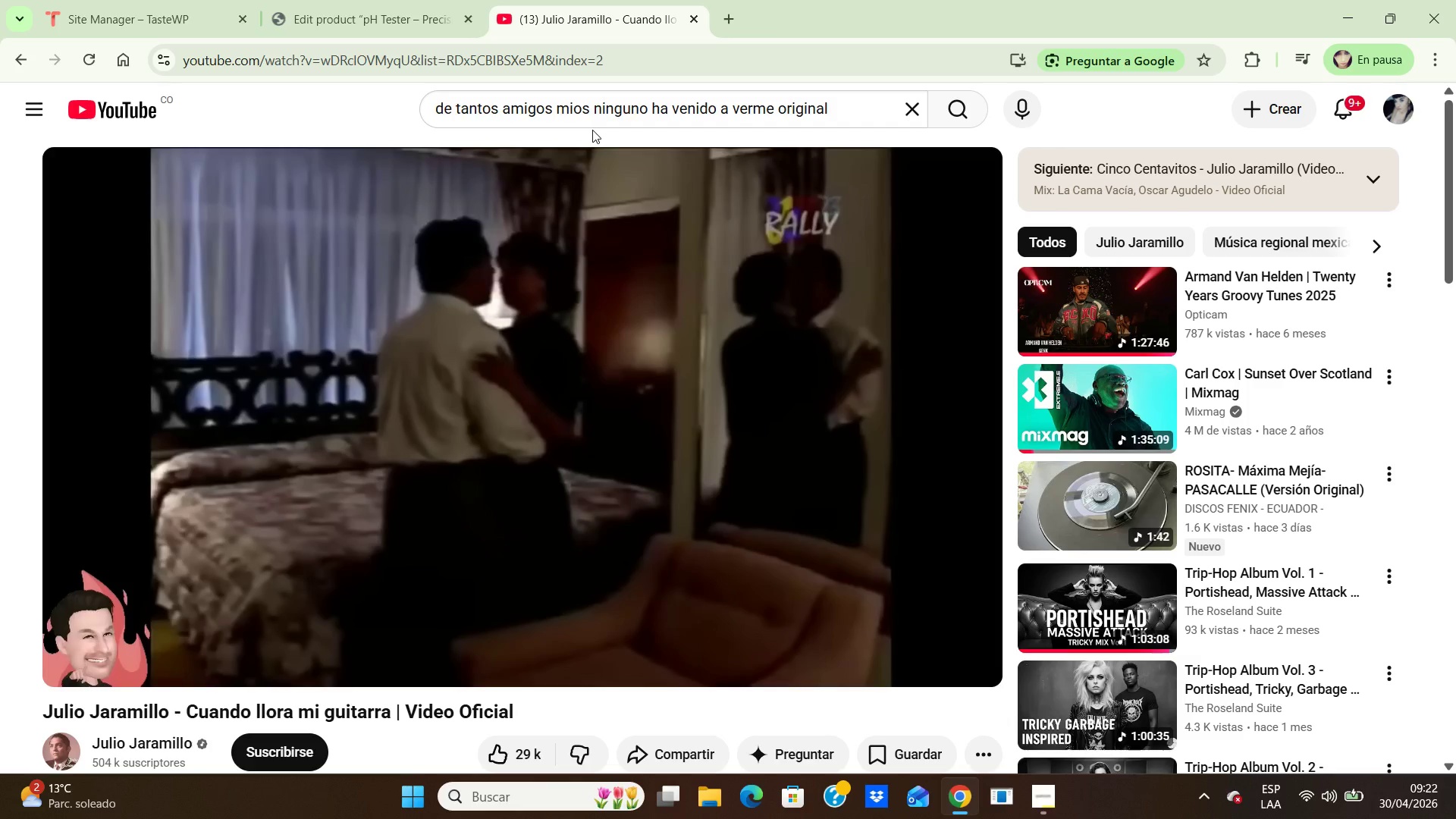 
scroll: coordinate [1349, 526], scroll_direction: down, amount: 2.0
 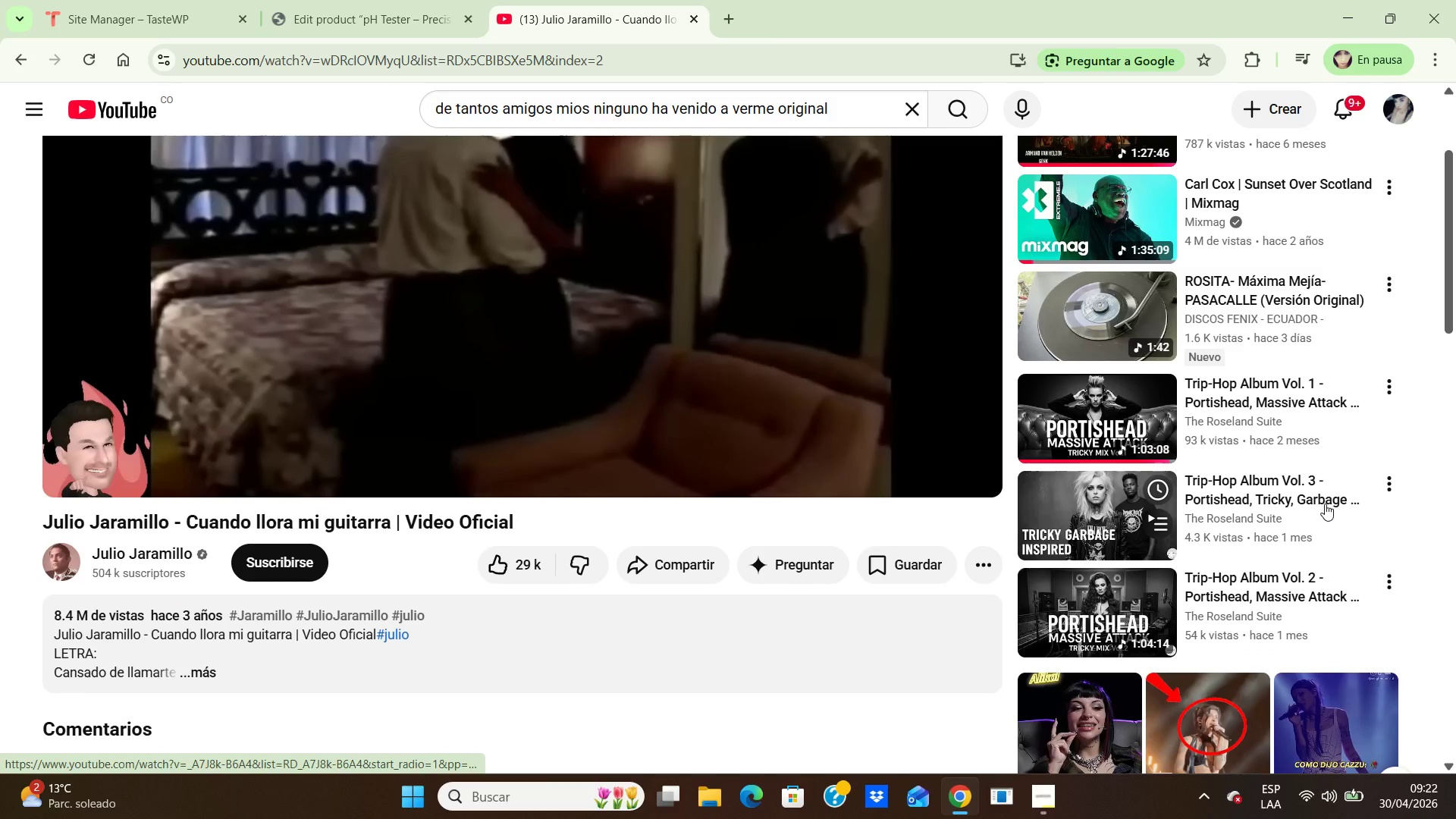 
left_click([1323, 504])
 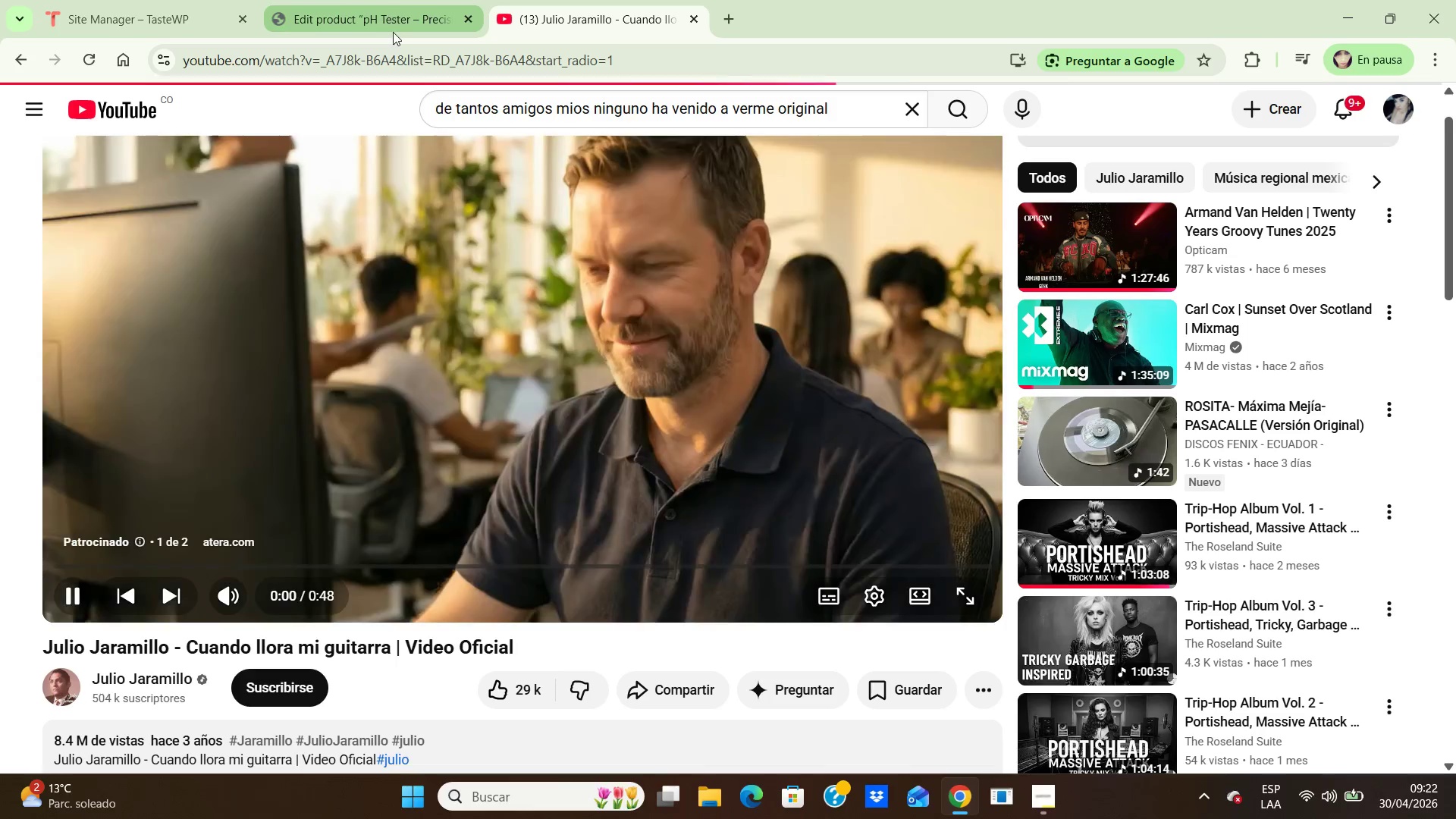 
left_click([393, 27])
 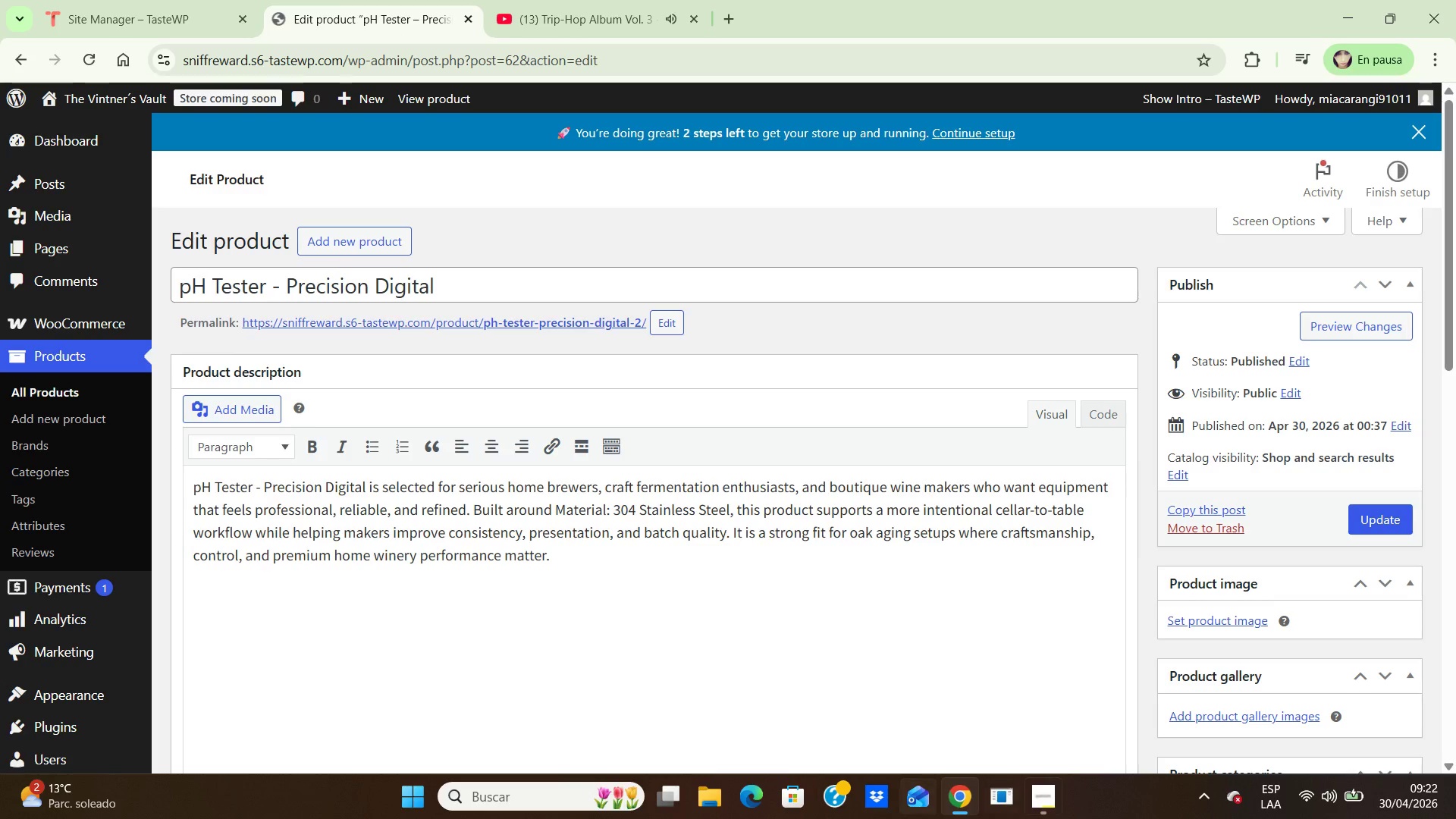 
mouse_move([898, 793])
 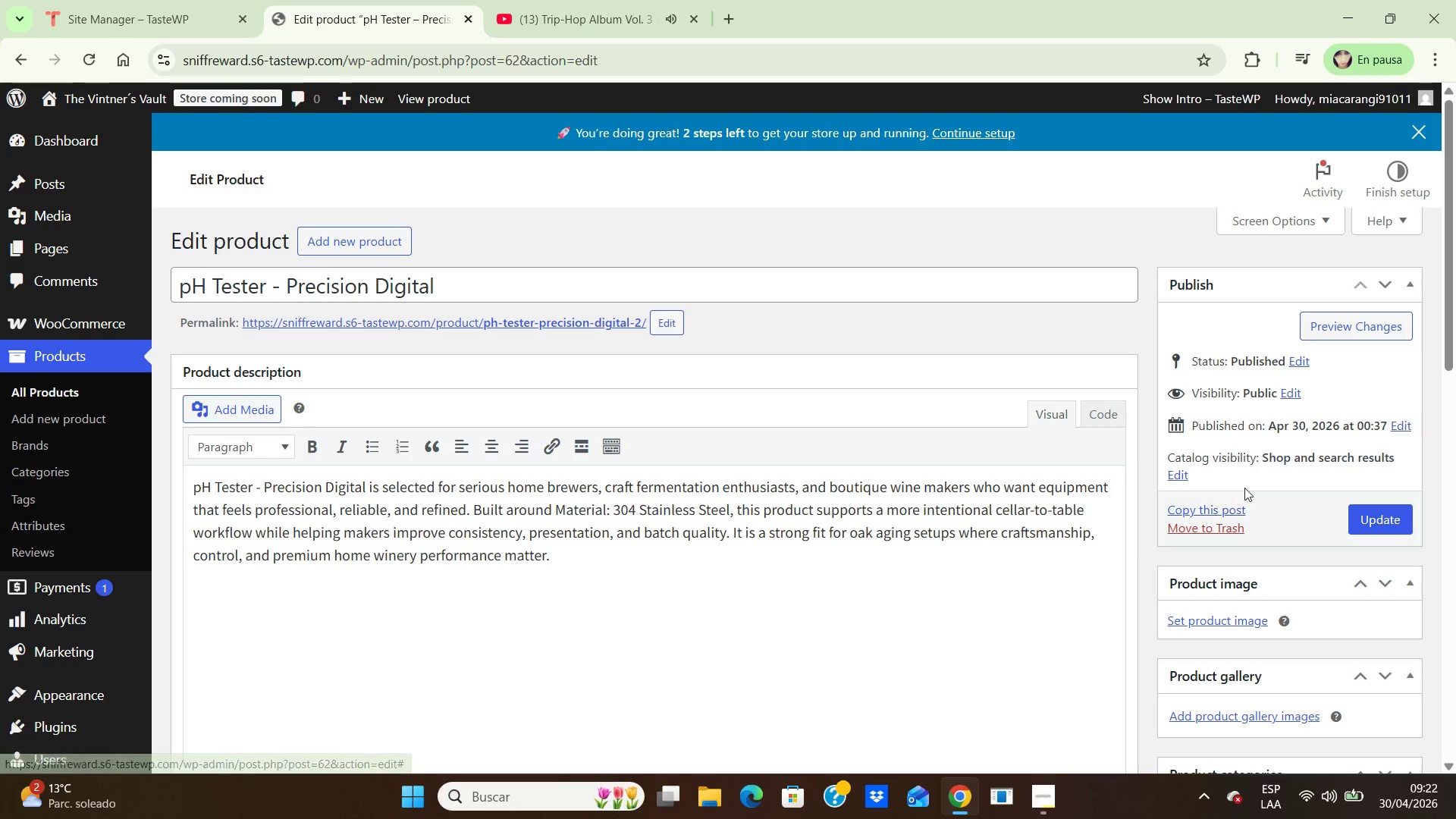 
scroll: coordinate [1172, 494], scroll_direction: down, amount: 2.0
 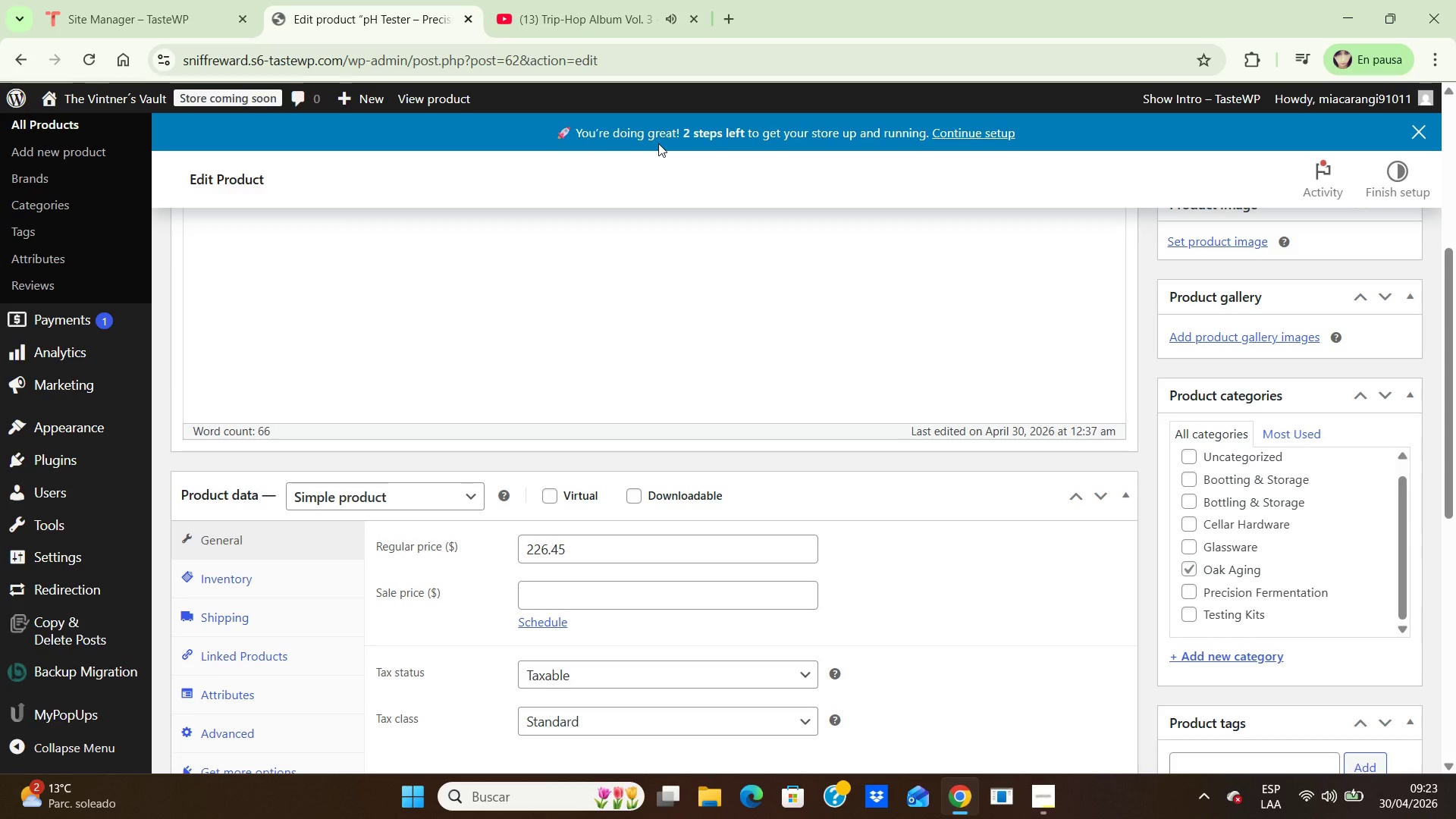 
wait(15.03)
 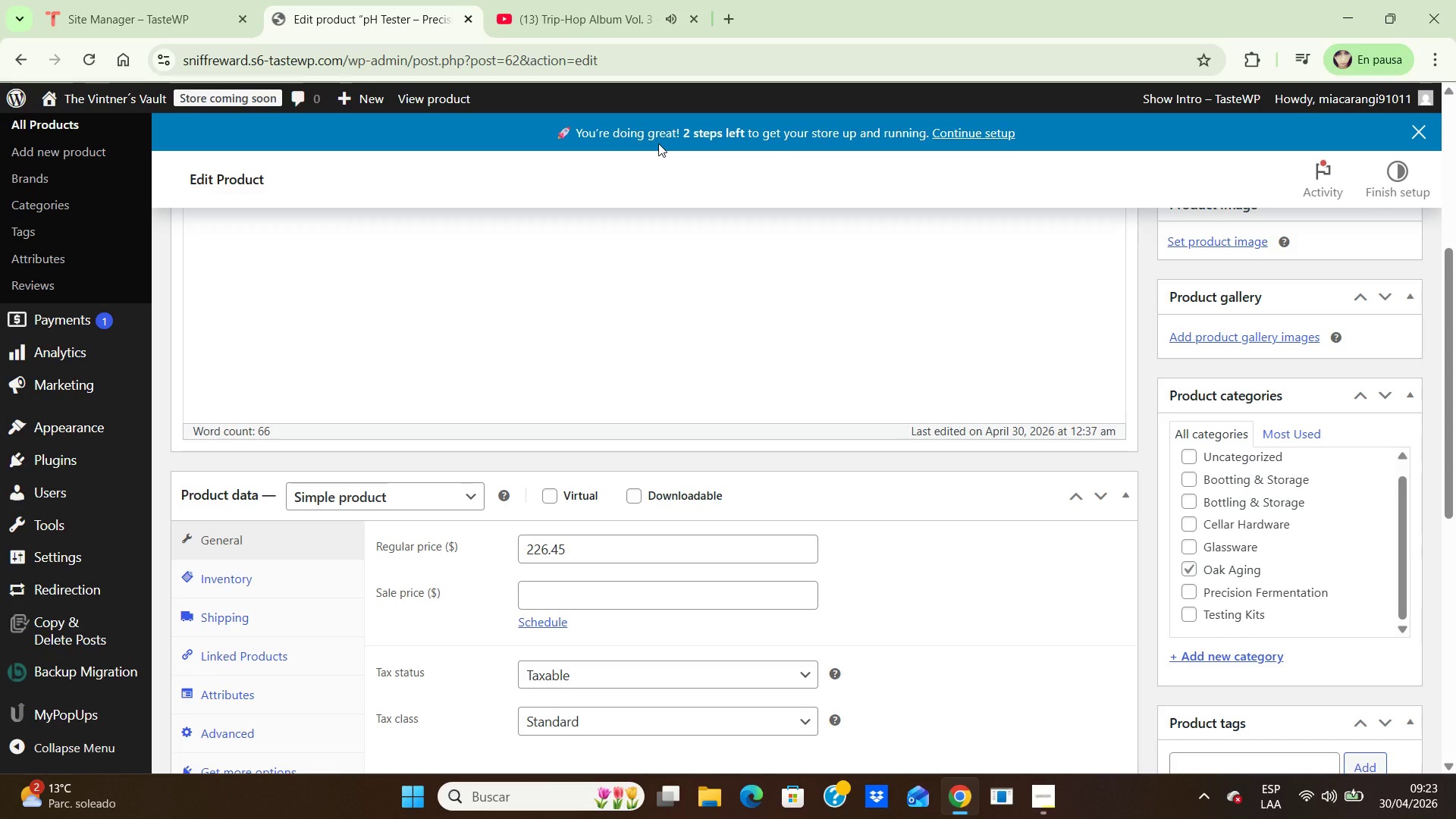 
left_click([64, 210])
 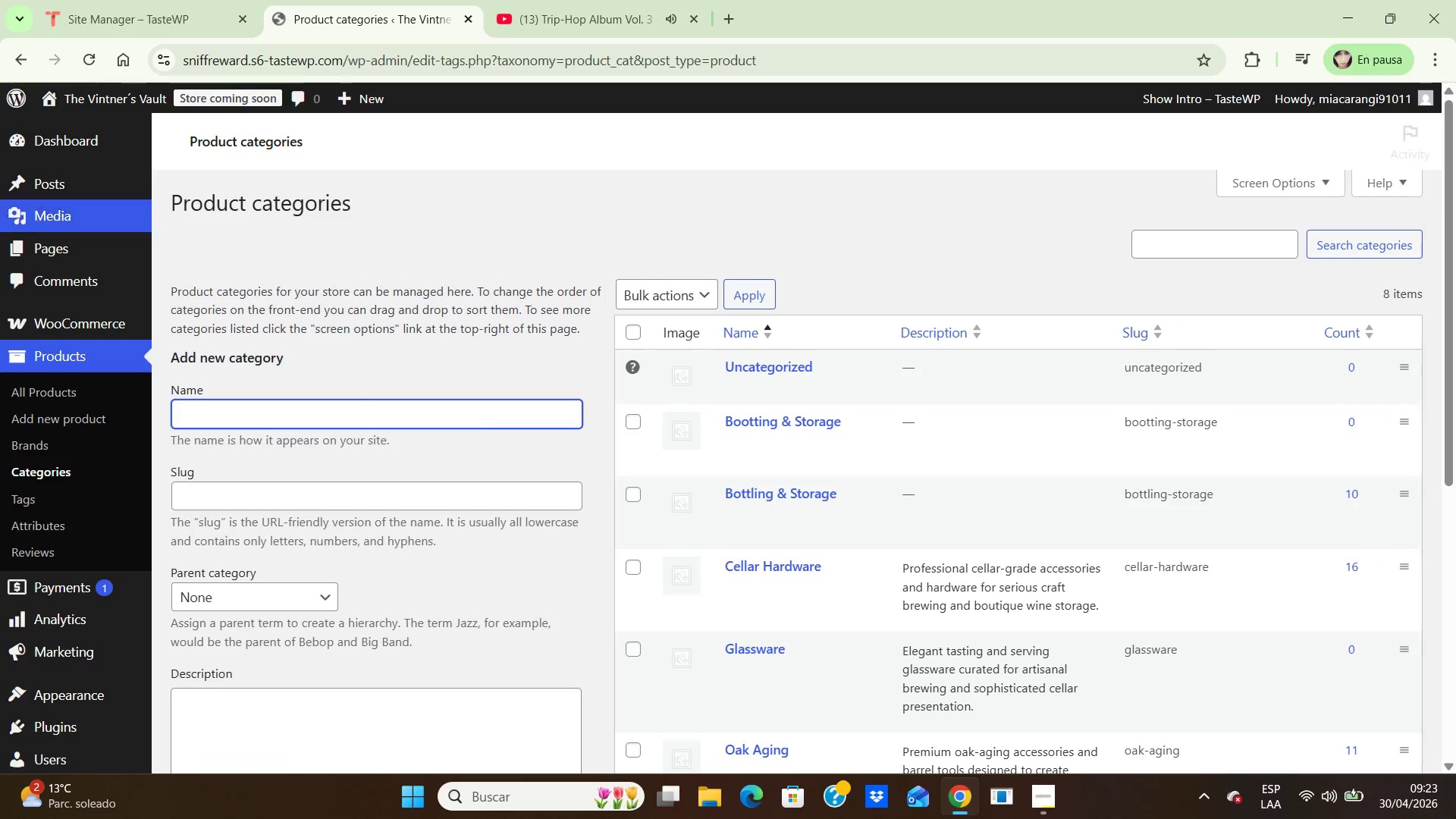 
scroll: coordinate [924, 624], scroll_direction: down, amount: 8.0
 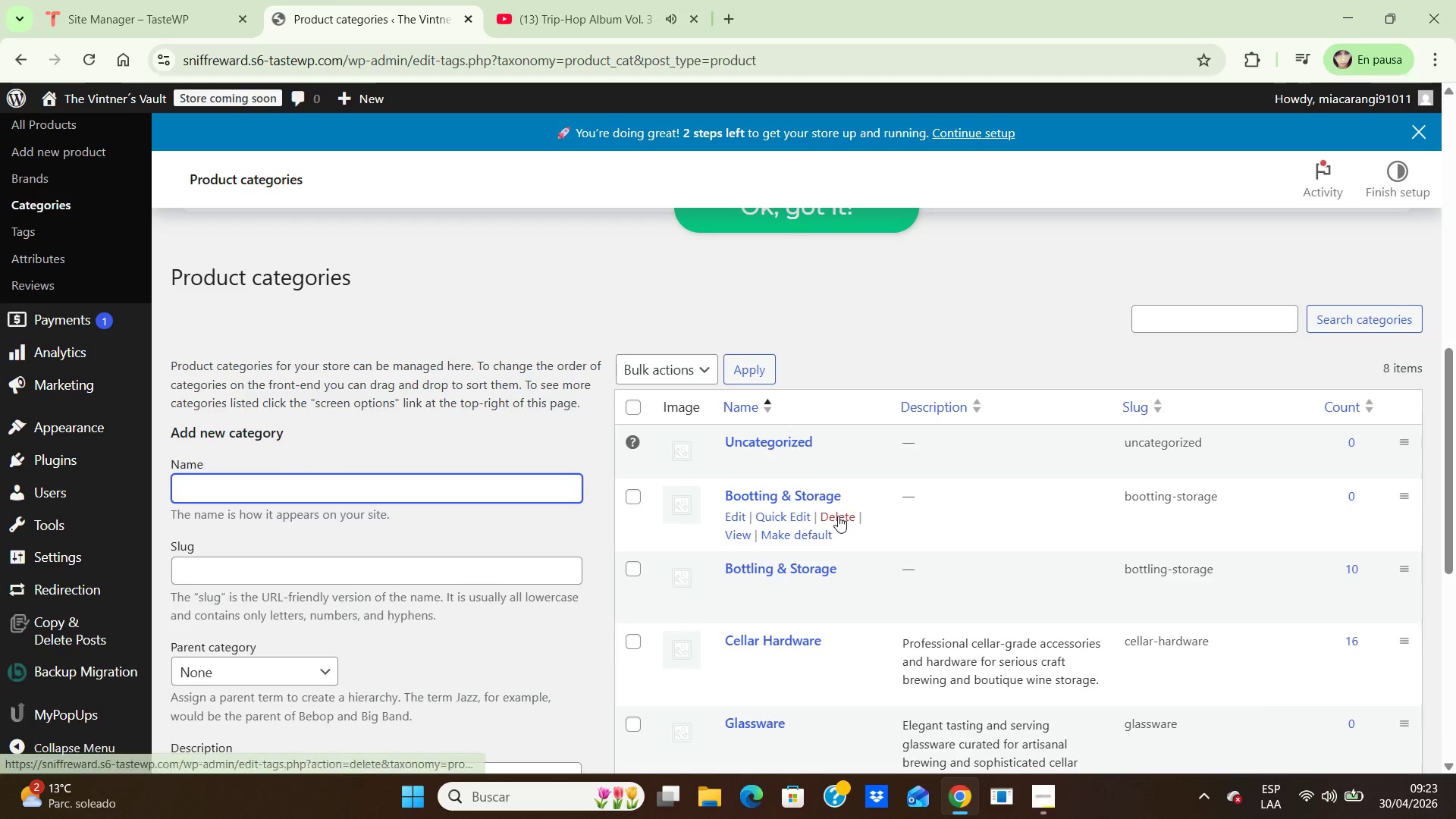 
wait(5.93)
 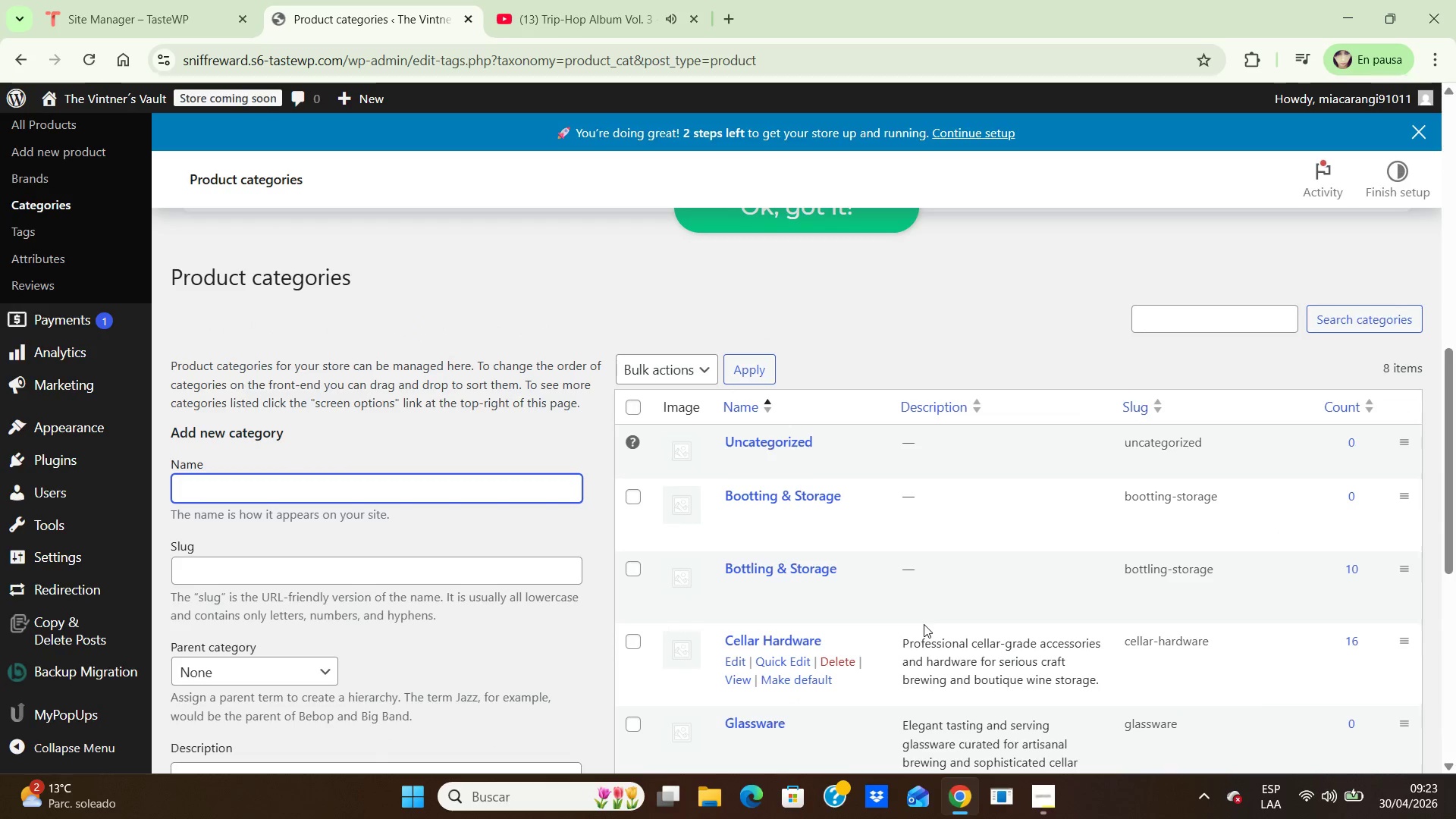 
left_click([781, 240])
 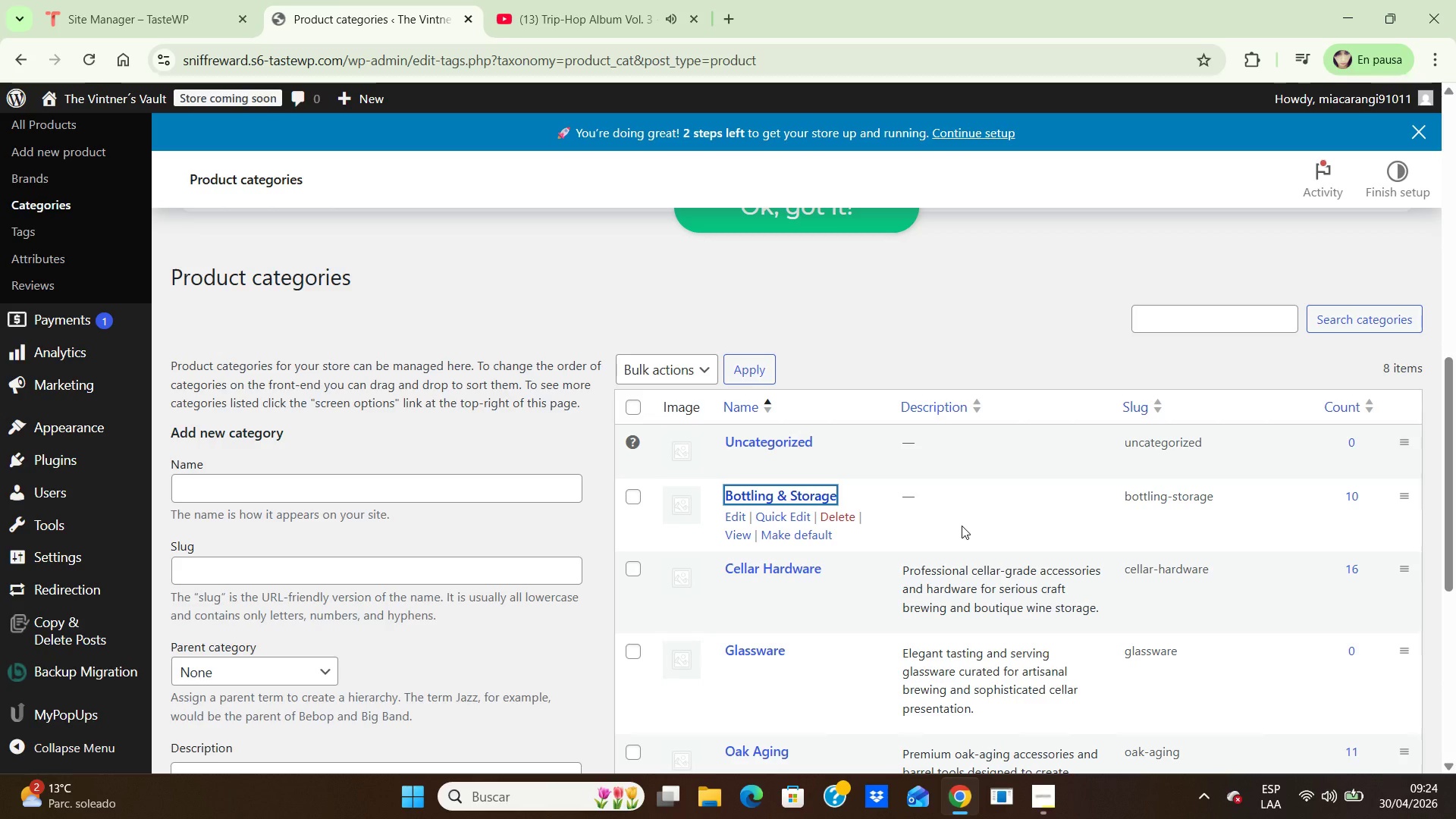 
wait(53.53)
 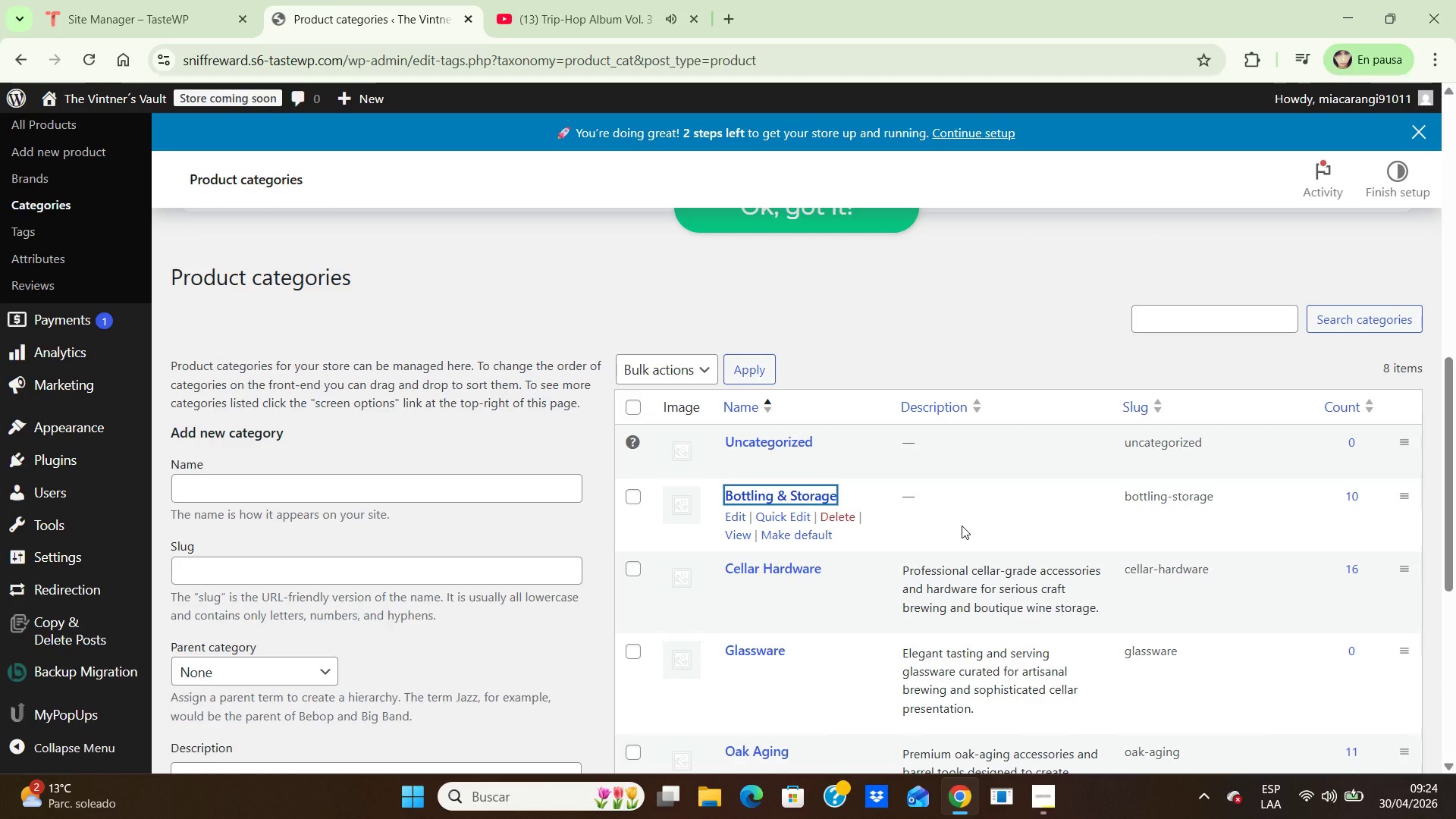 
scroll: coordinate [1023, 380], scroll_direction: down, amount: 10.0
 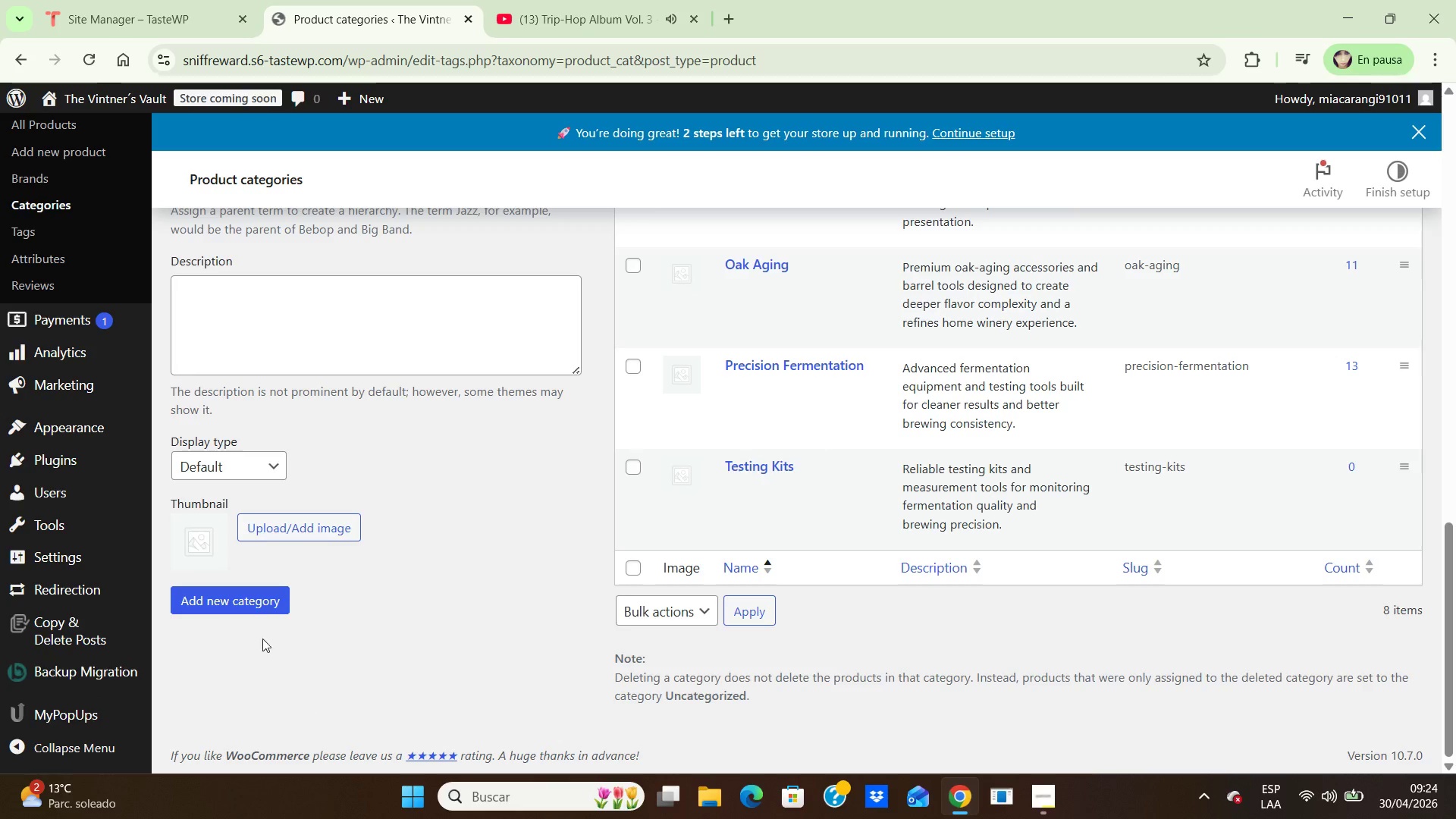 
scroll: coordinate [0, 315], scroll_direction: up, amount: 2.0
 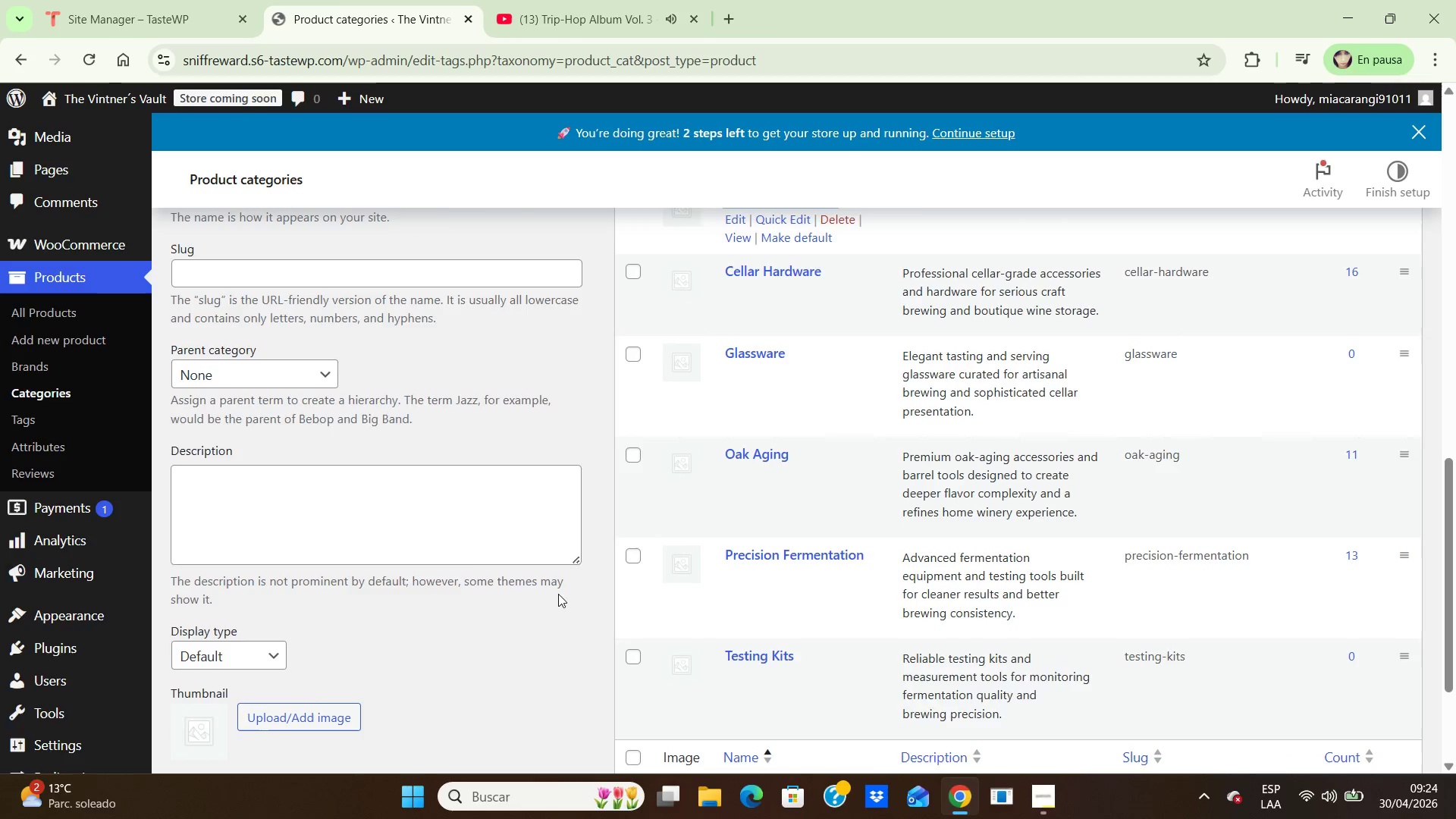 
scroll: coordinate [564, 594], scroll_direction: down, amount: 5.0
 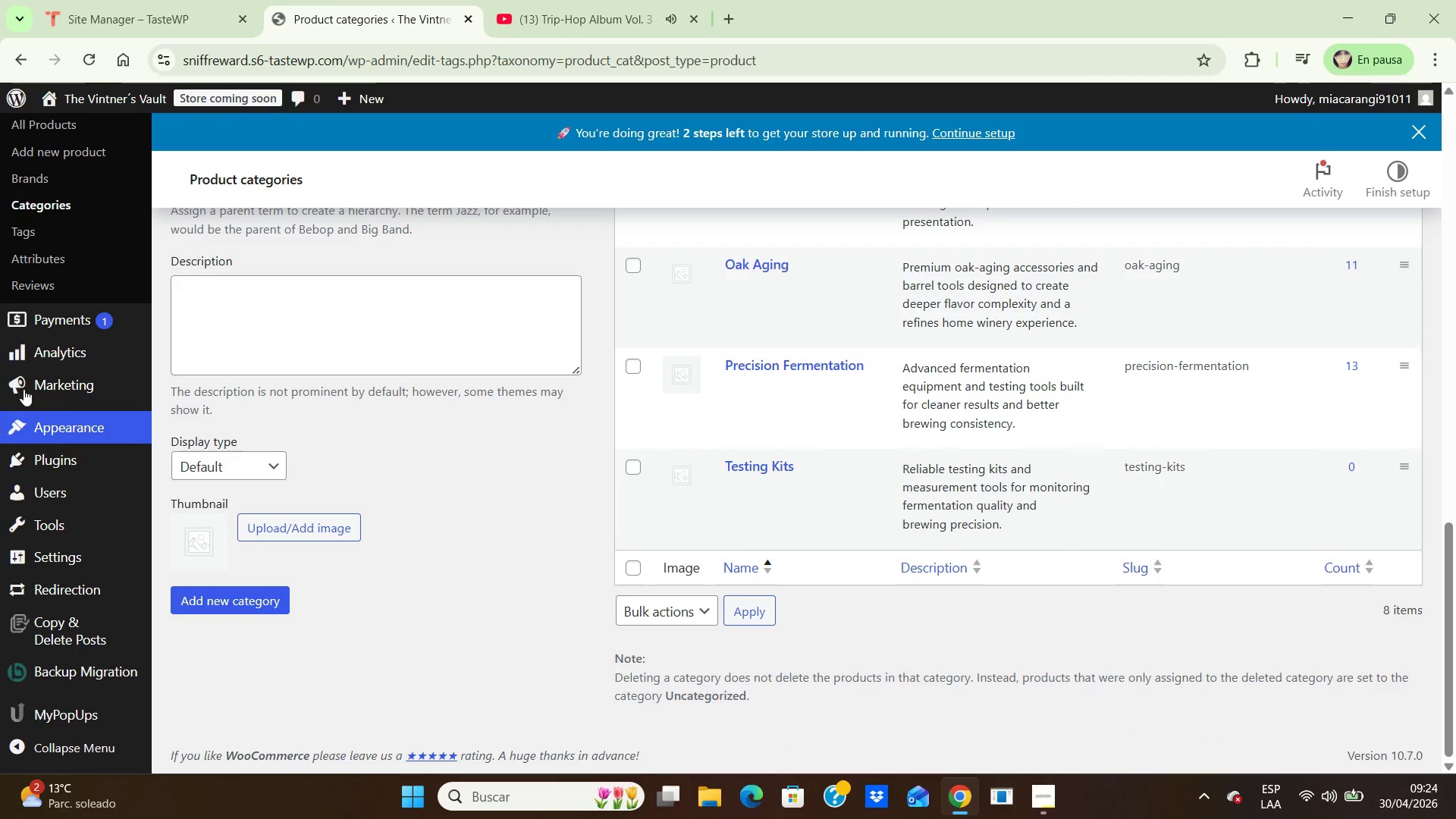 
scroll: coordinate [64, 554], scroll_direction: up, amount: 9.0
 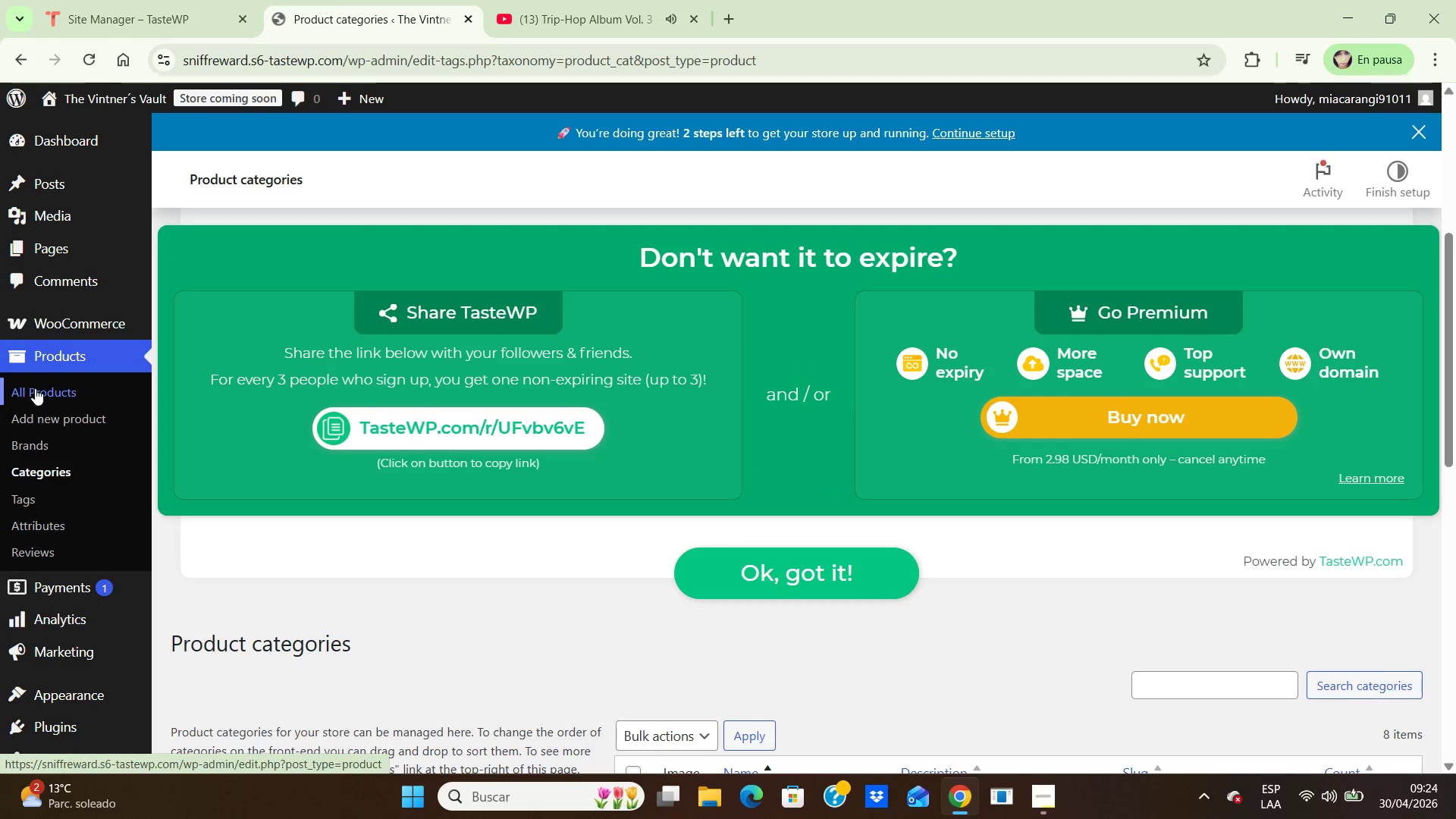 
left_click([35, 388])
 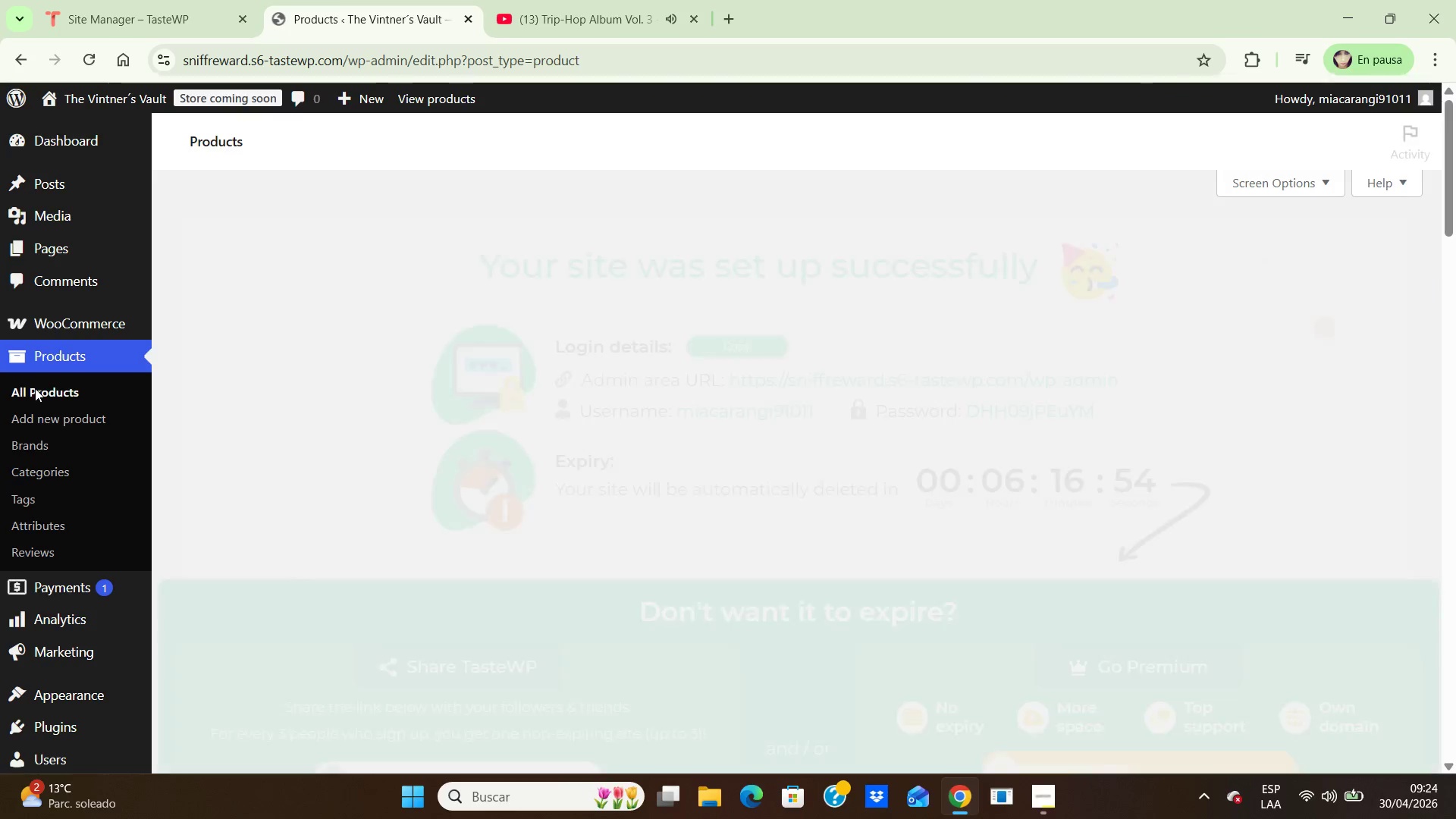 
scroll: coordinate [739, 600], scroll_direction: down, amount: 9.0
 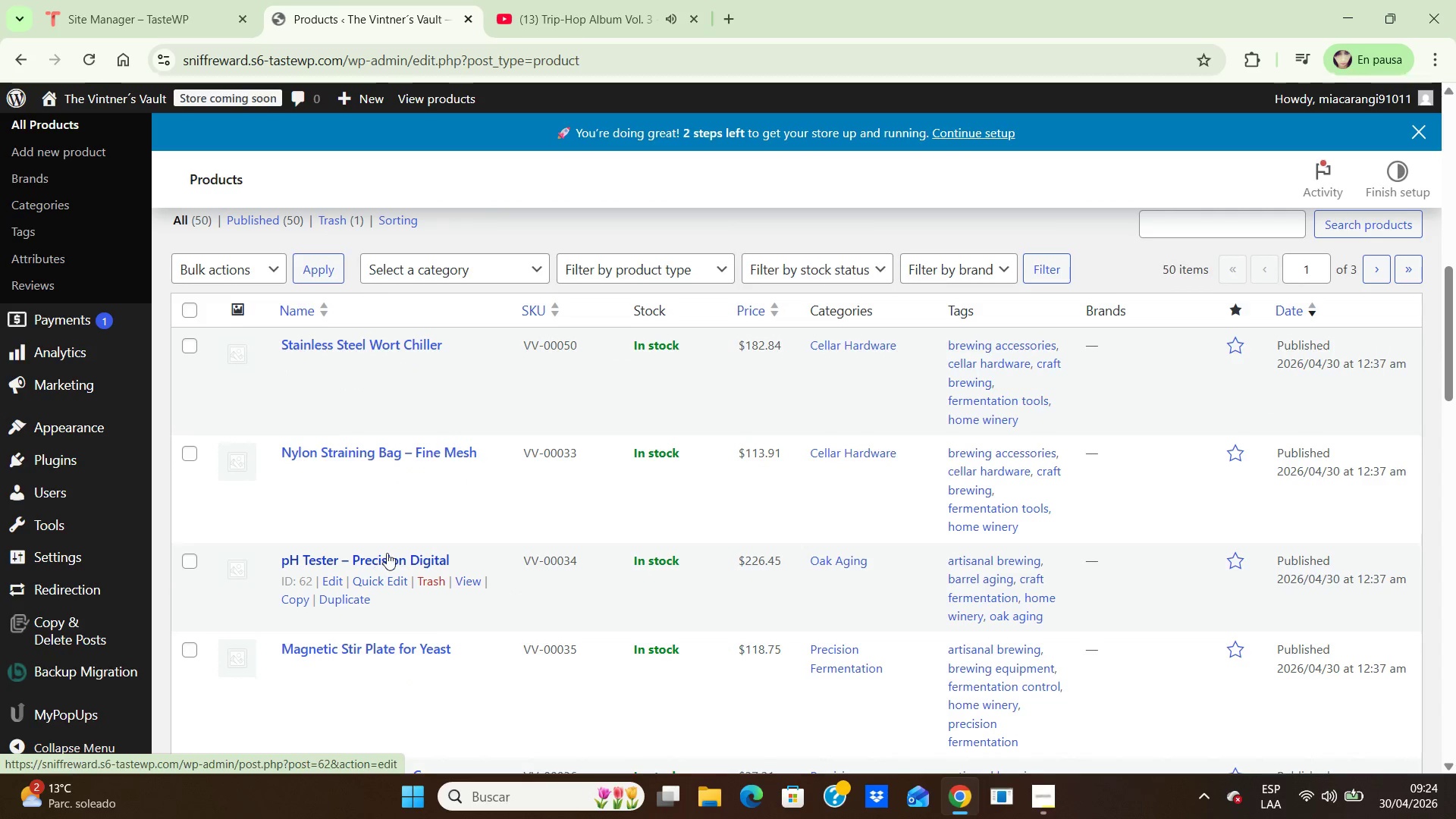 
wait(9.01)
 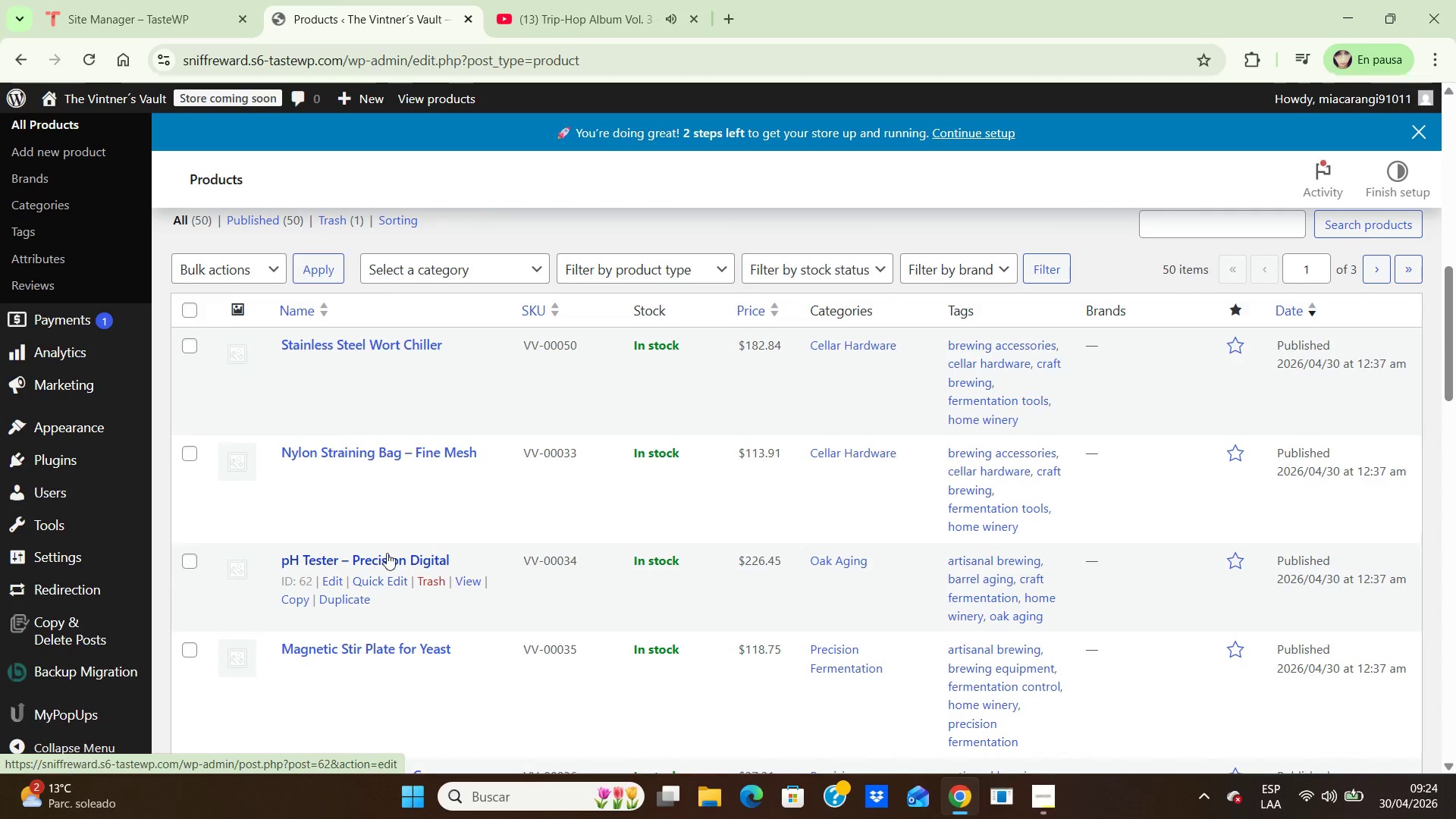 
scroll: coordinate [880, 560], scroll_direction: down, amount: 4.0
 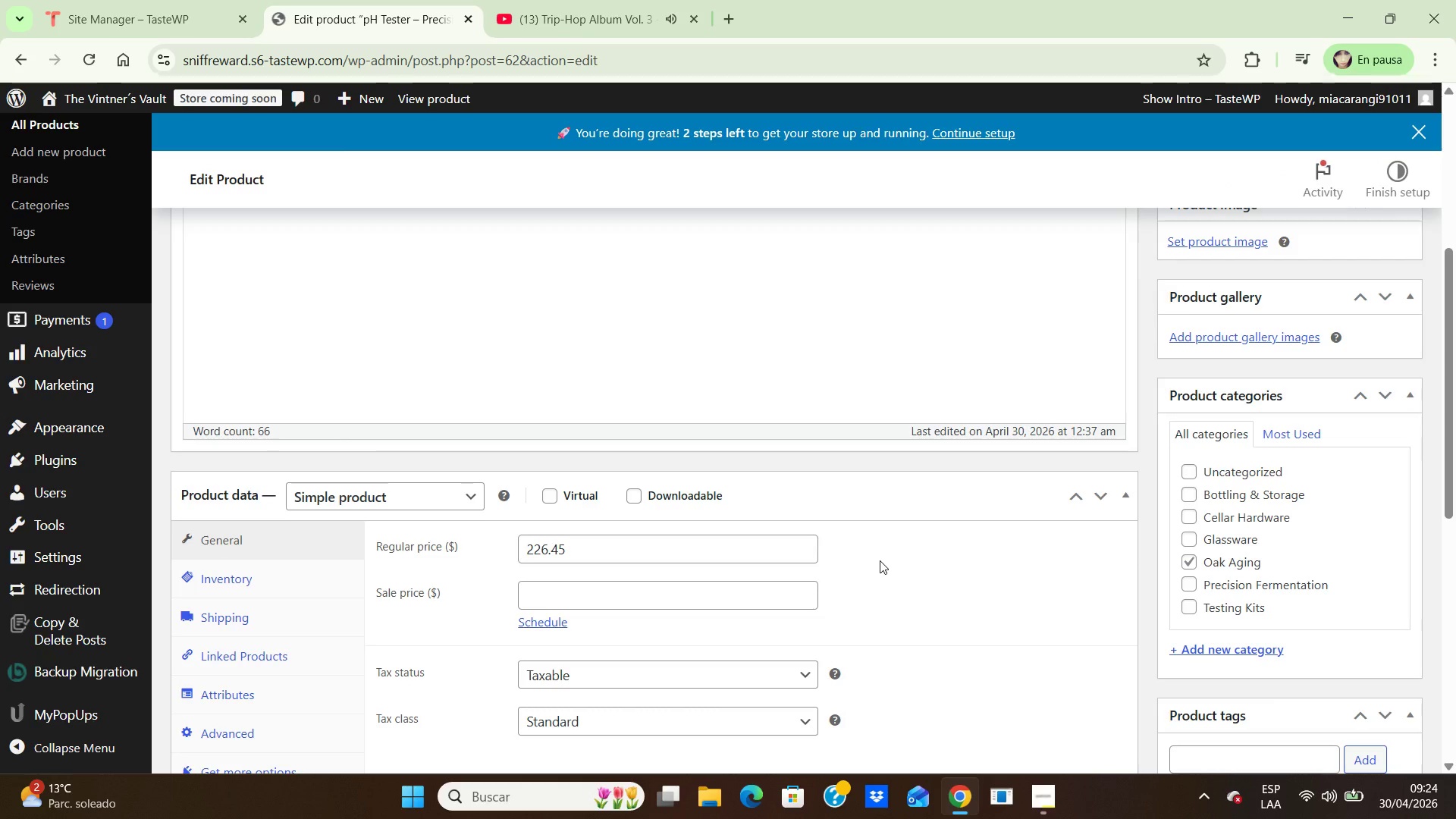 
scroll: coordinate [880, 560], scroll_direction: up, amount: 3.0
 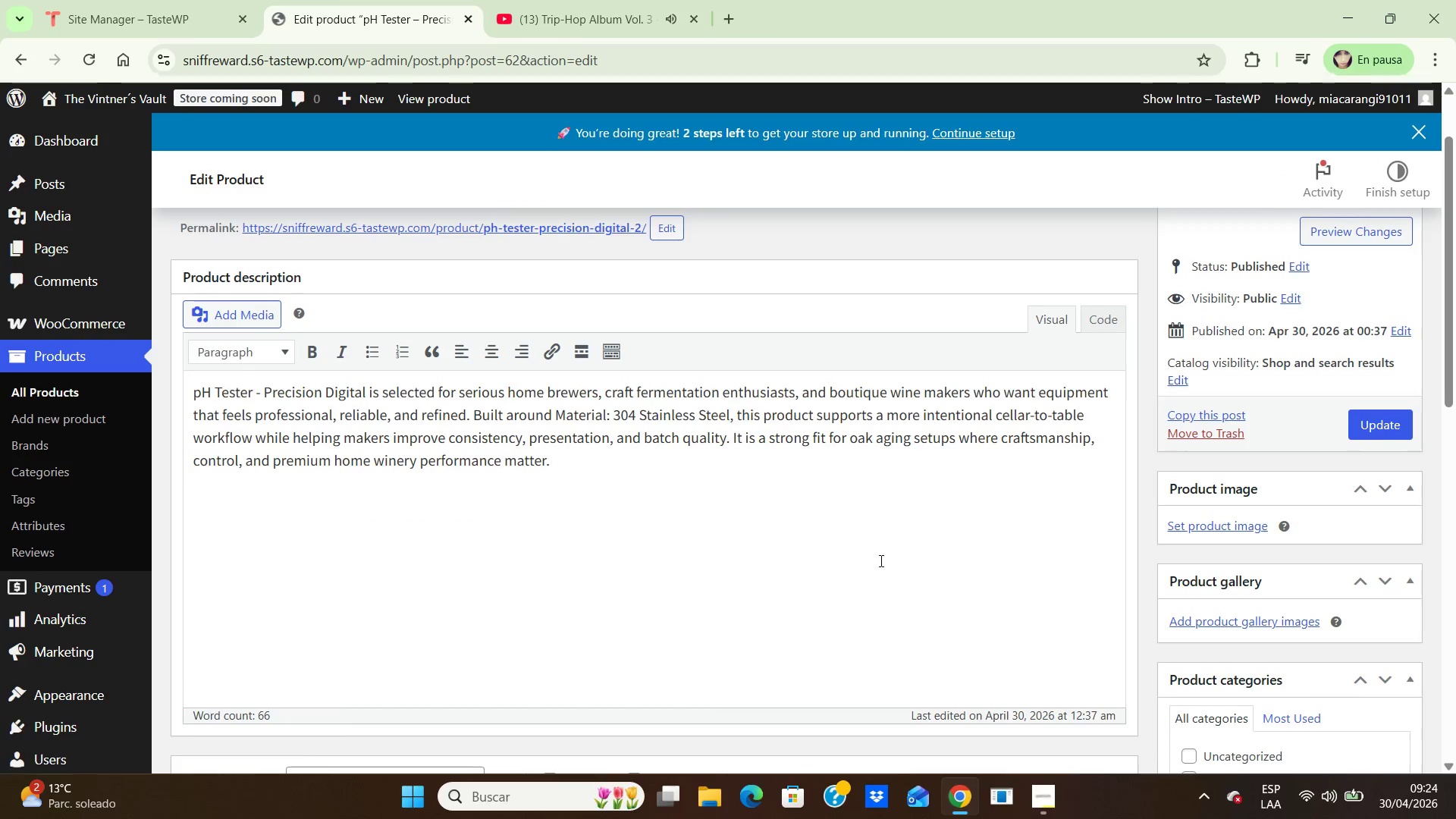 
scroll: coordinate [880, 560], scroll_direction: down, amount: 2.0
 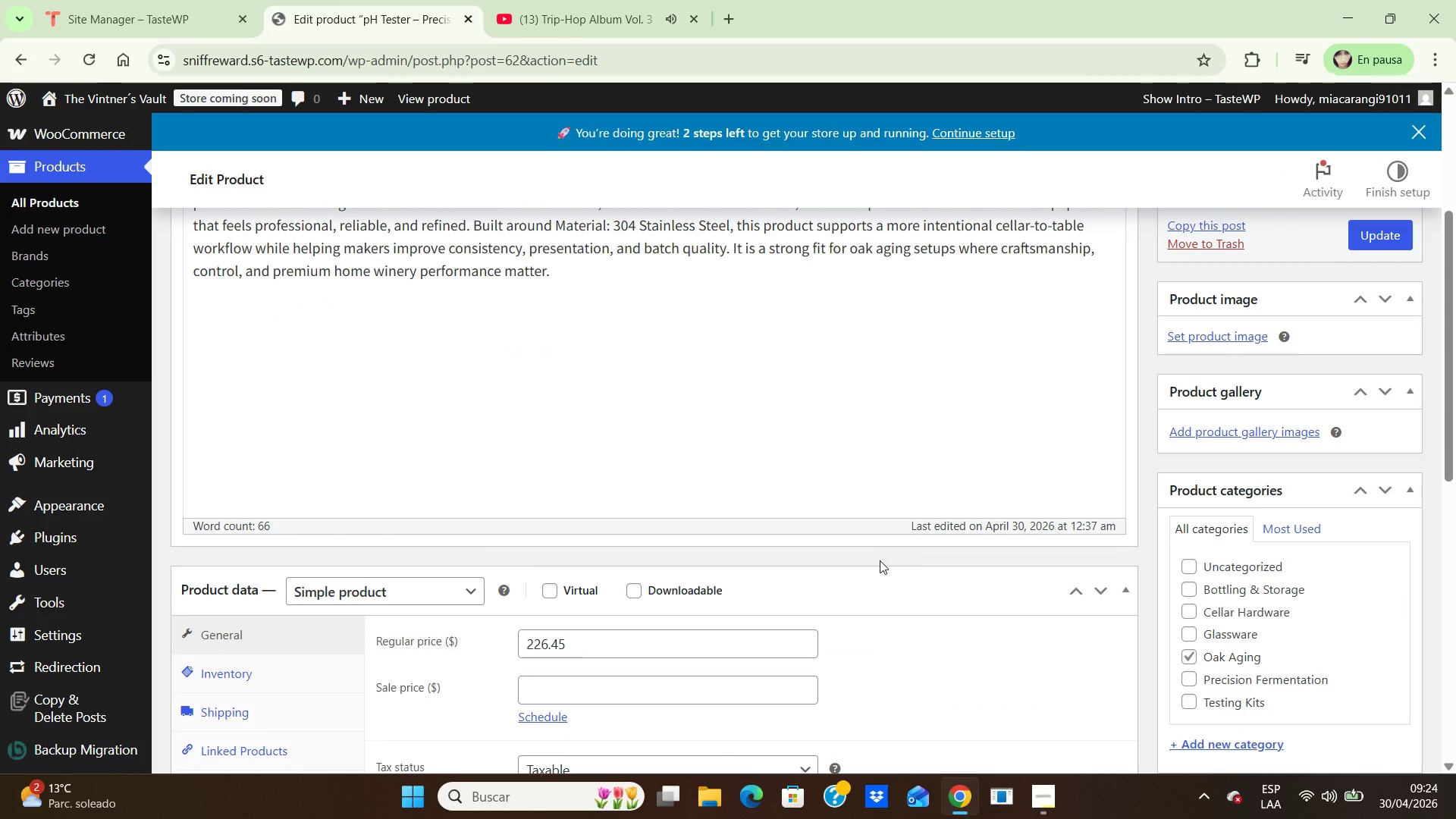 
scroll: coordinate [907, 585], scroll_direction: up, amount: 3.0
 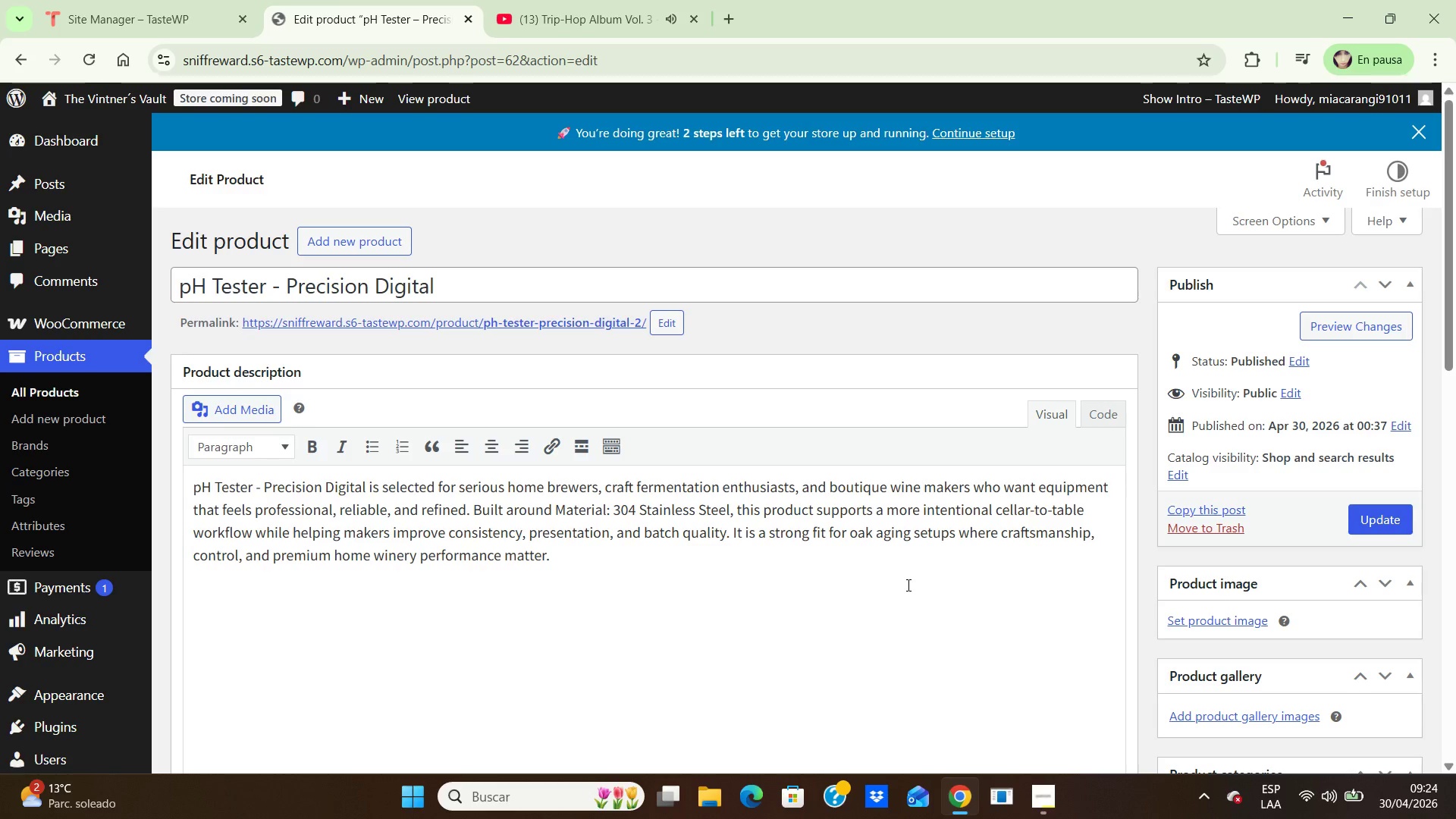 
wait(5.51)
 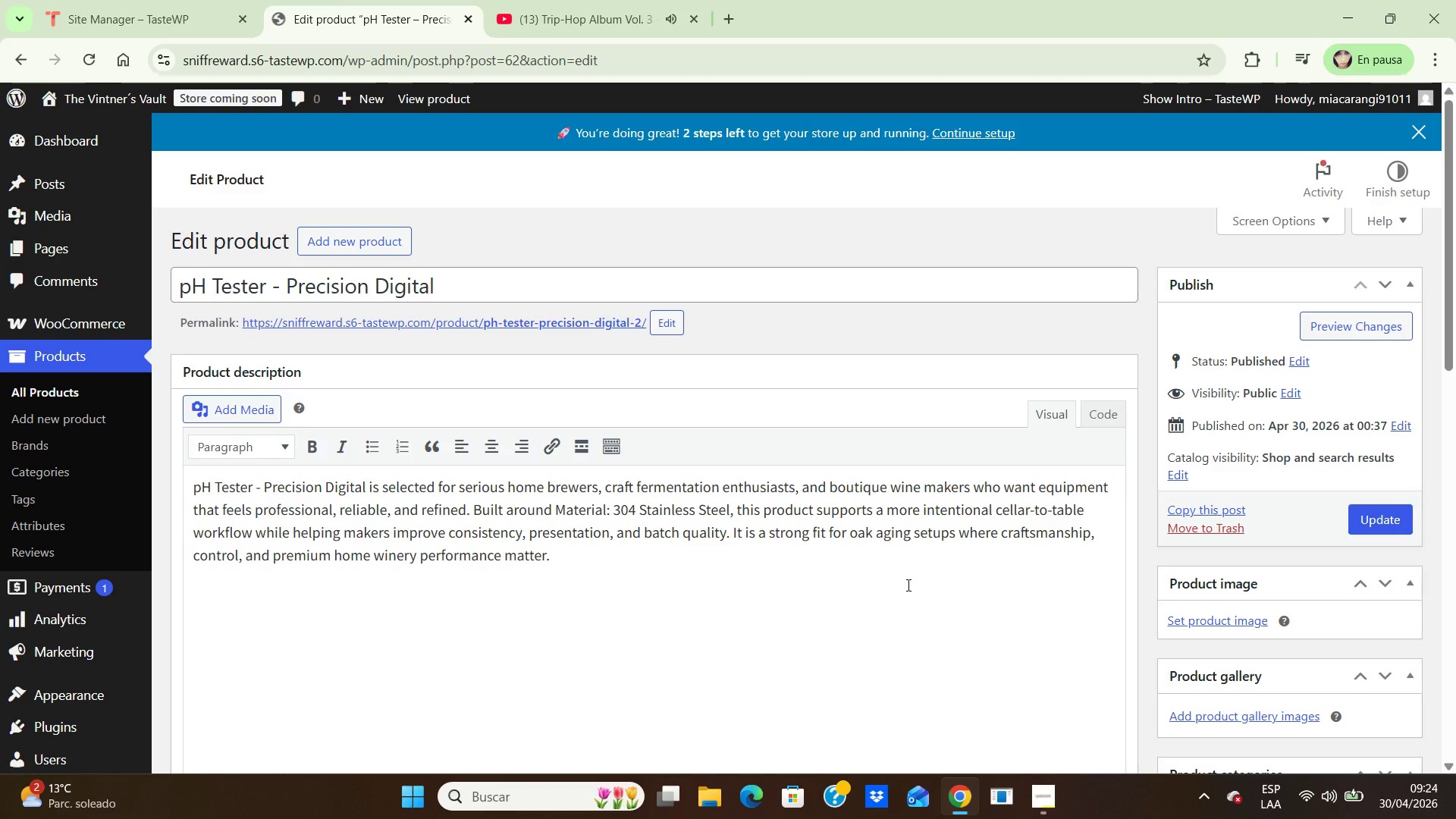 
scroll: coordinate [988, 595], scroll_direction: down, amount: 9.0
 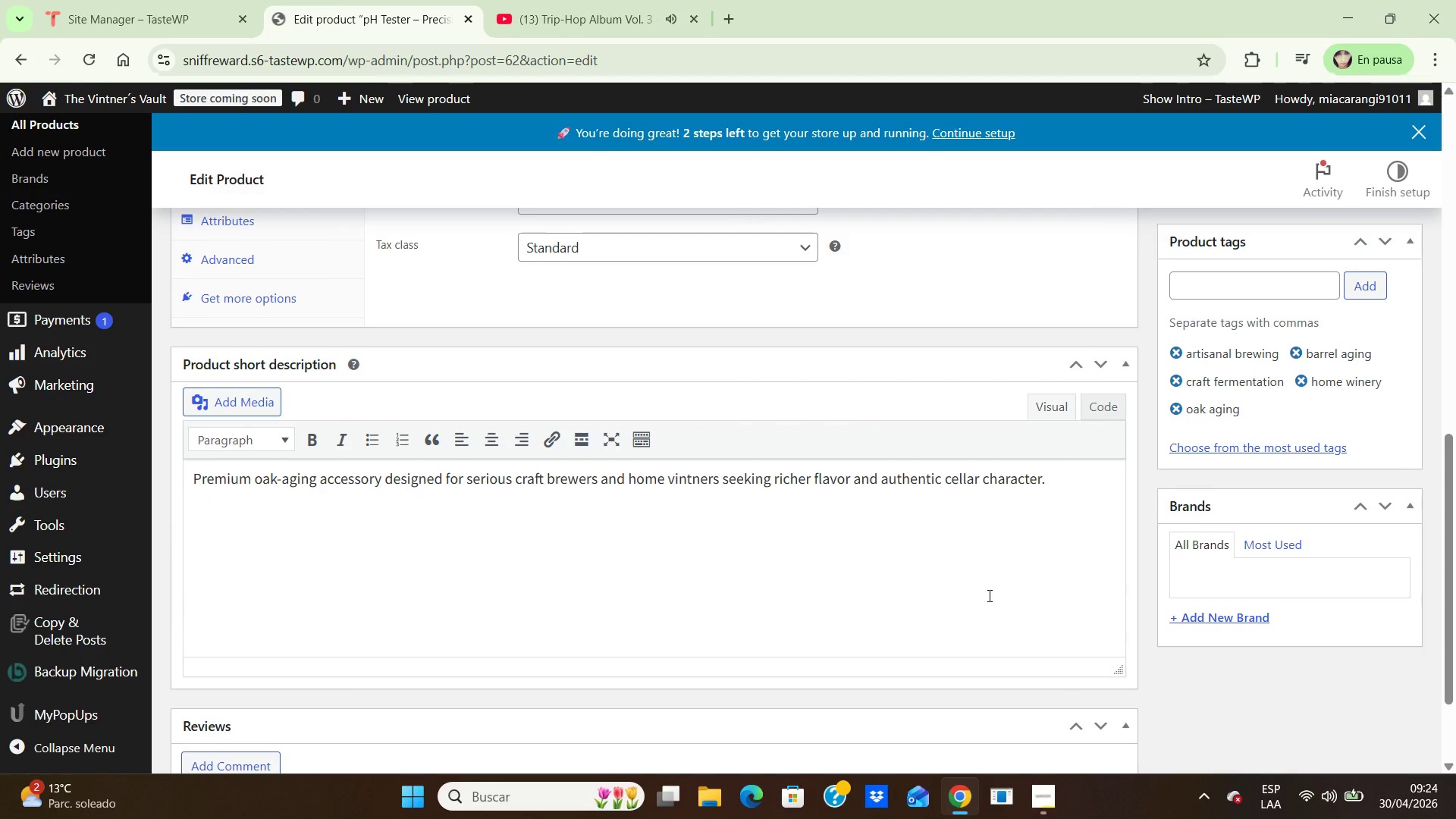 
scroll: coordinate [988, 595], scroll_direction: none, amount: 0.0
 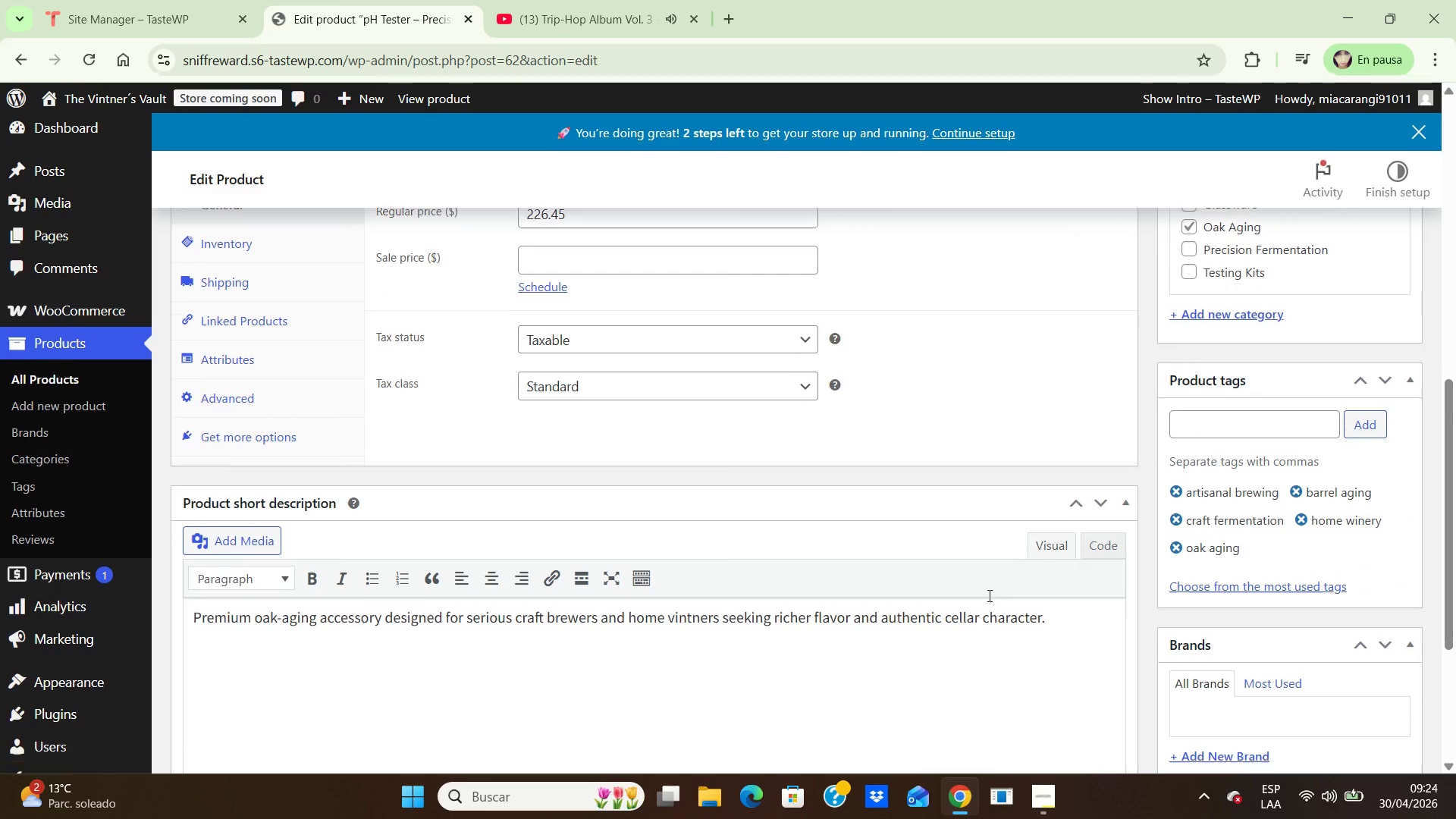 
scroll: coordinate [988, 595], scroll_direction: down, amount: 7.0
 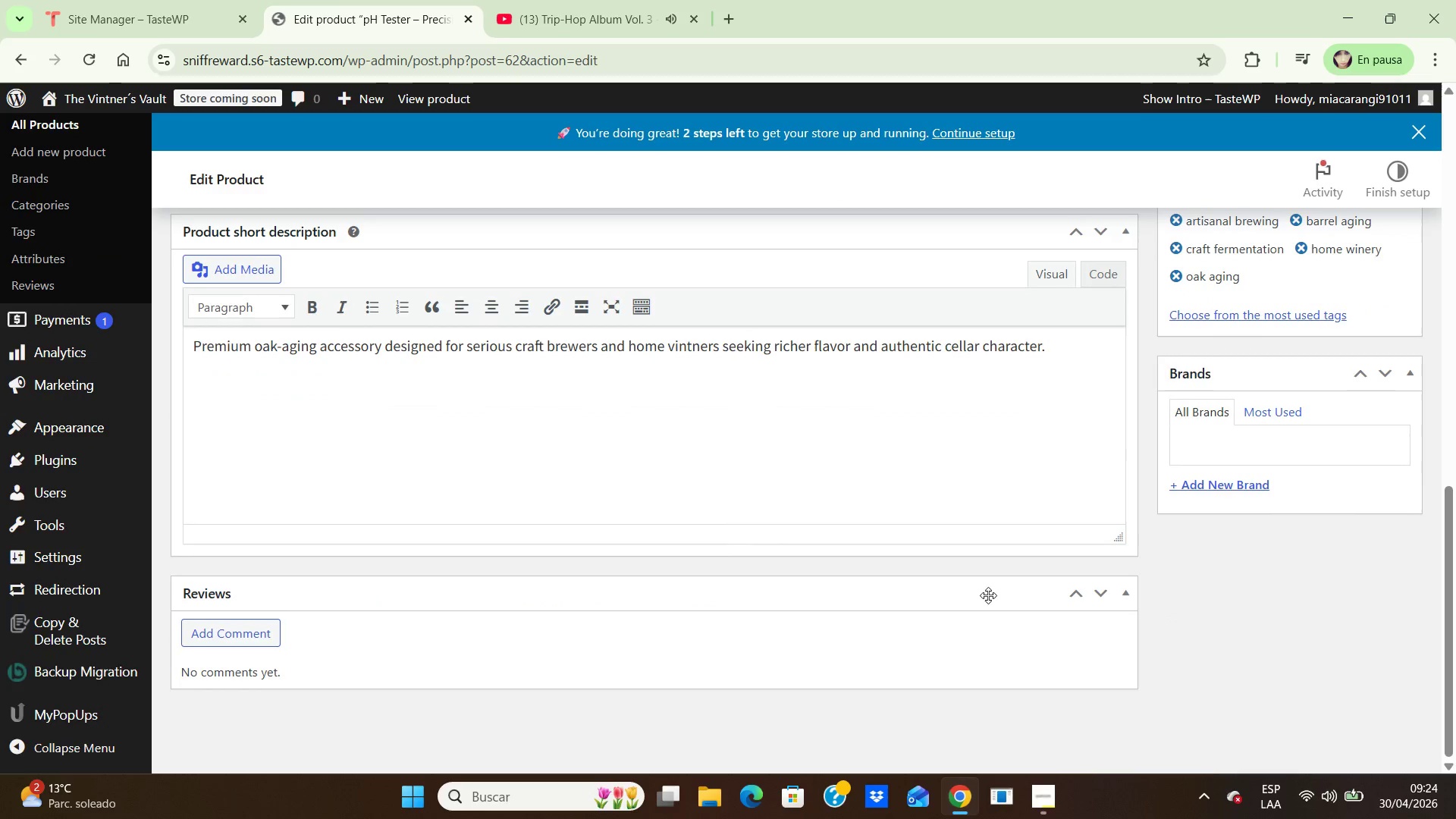 
scroll: coordinate [999, 579], scroll_direction: up, amount: 20.0
 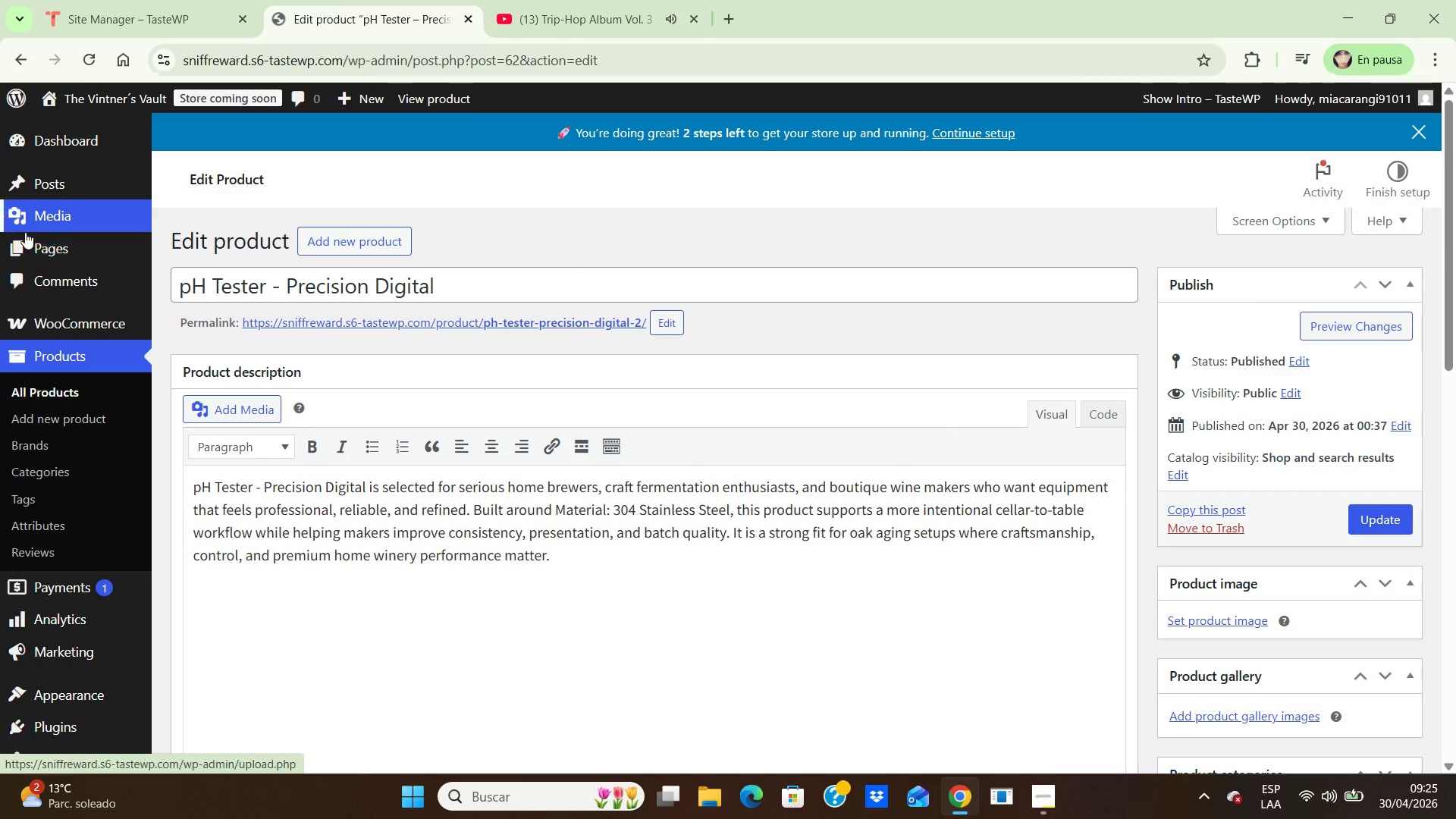 
left_click([63, 396])
 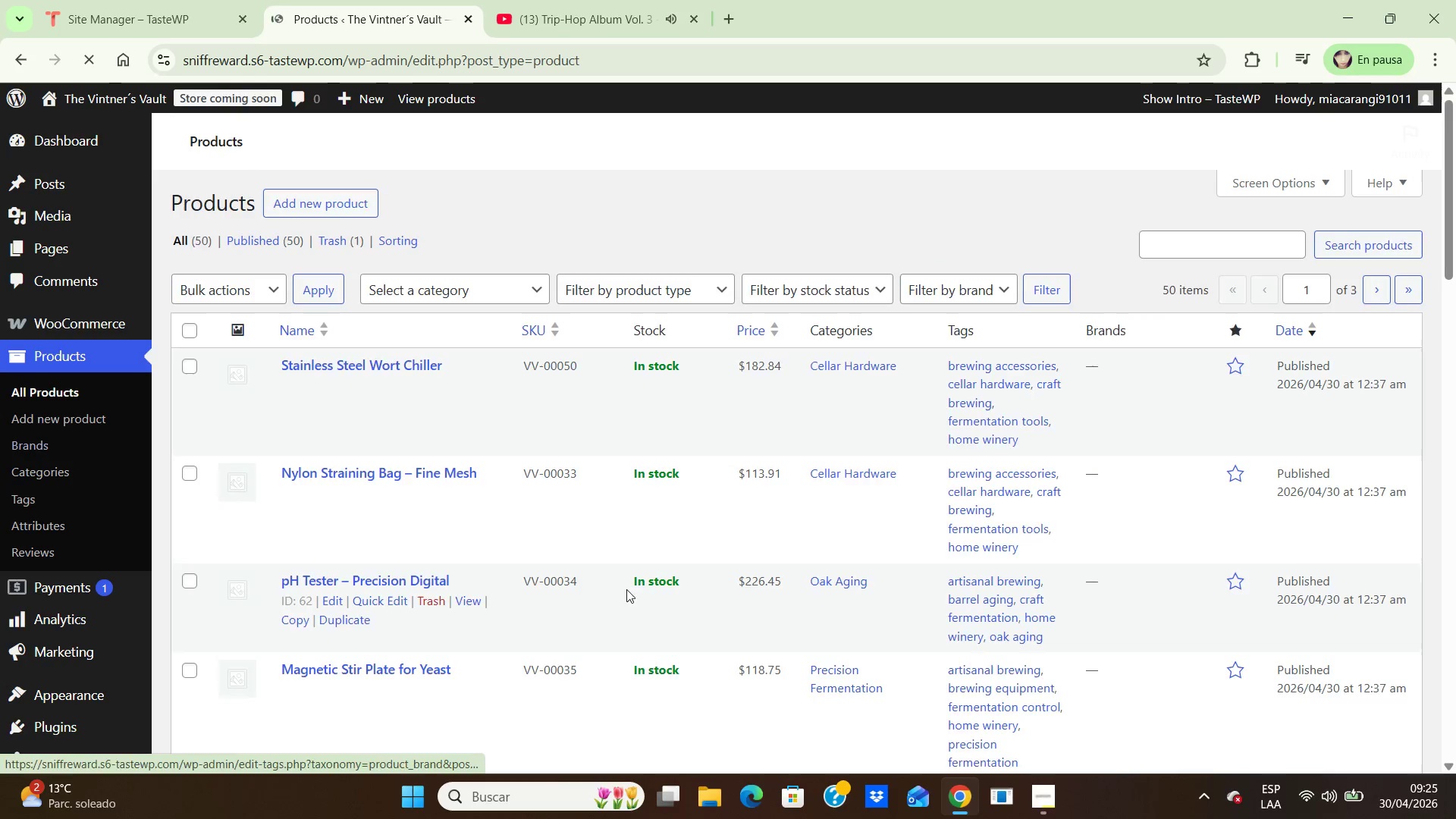 
scroll: coordinate [733, 507], scroll_direction: down, amount: 10.0
 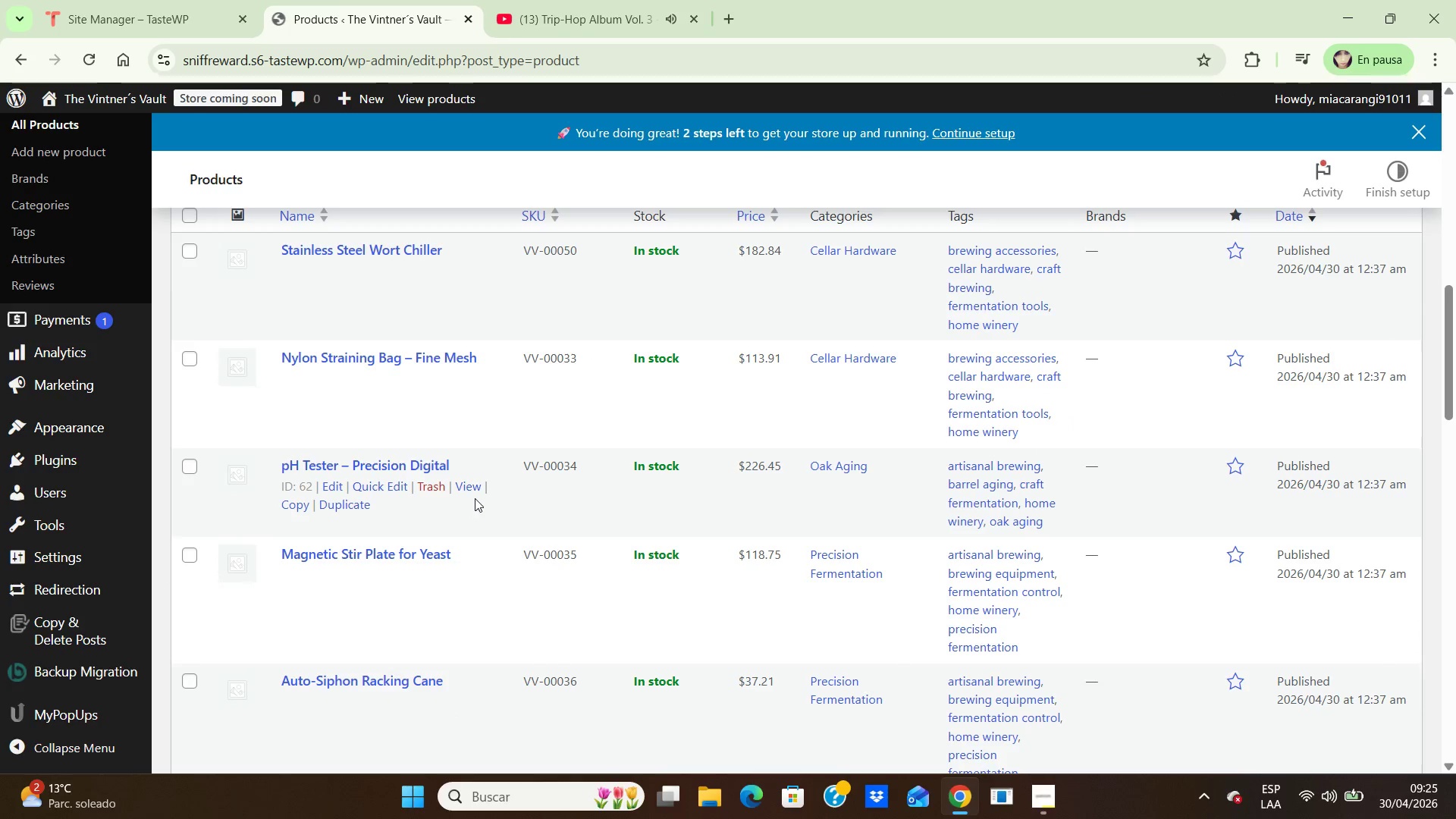 
left_click([471, 479])
 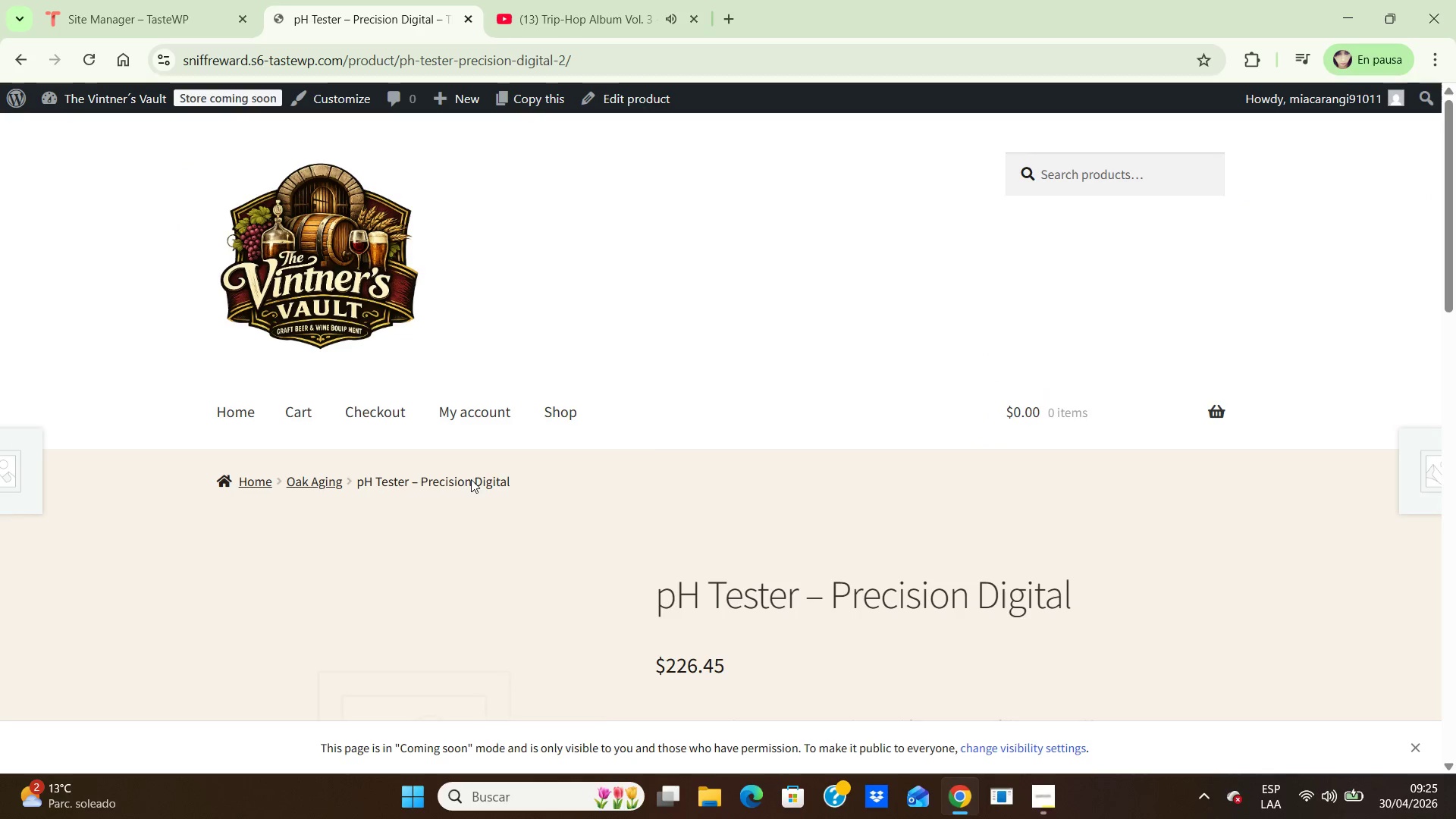 
scroll: coordinate [739, 447], scroll_direction: down, amount: 9.0
 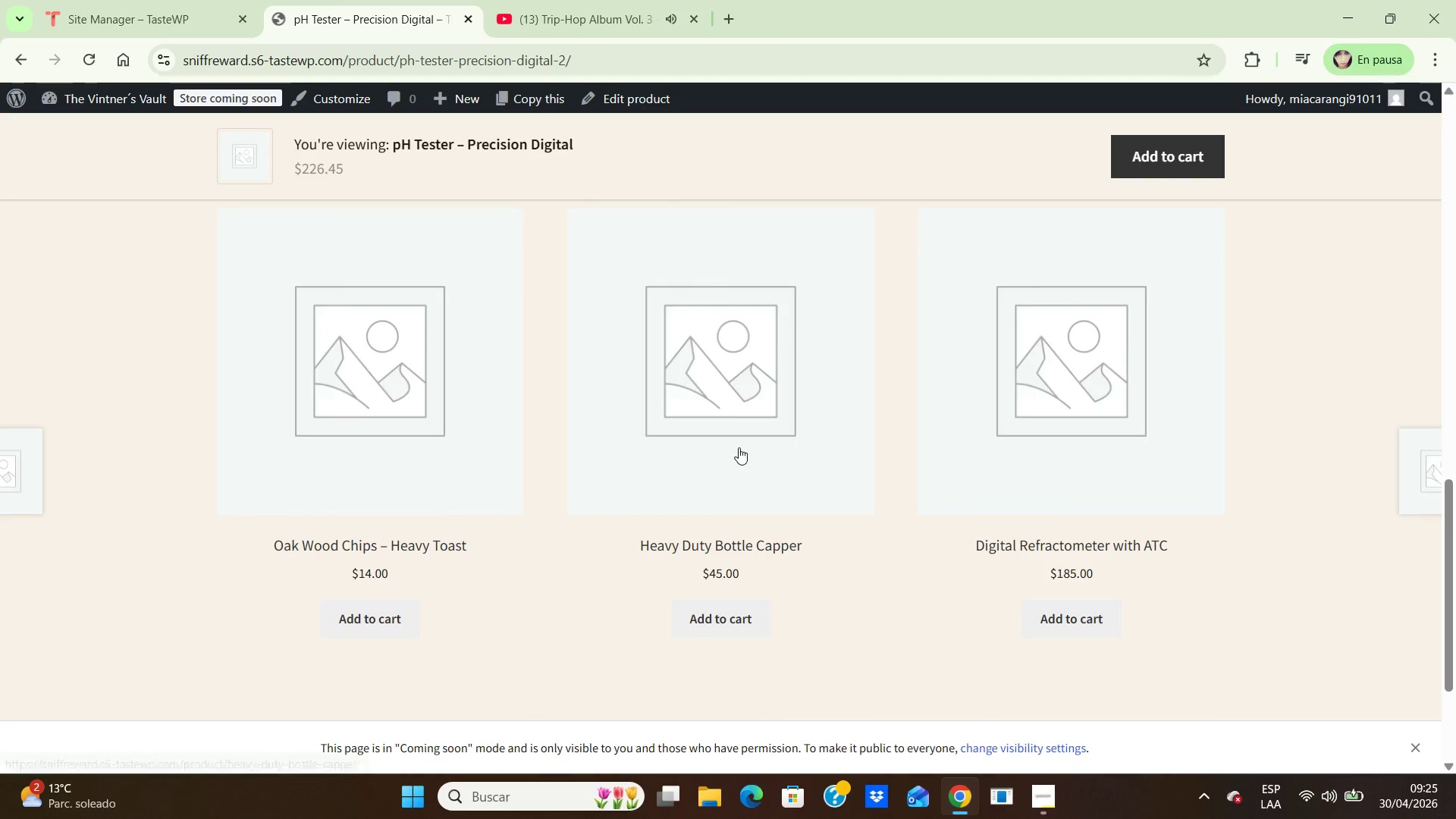 
scroll: coordinate [739, 447], scroll_direction: up, amount: 21.0
 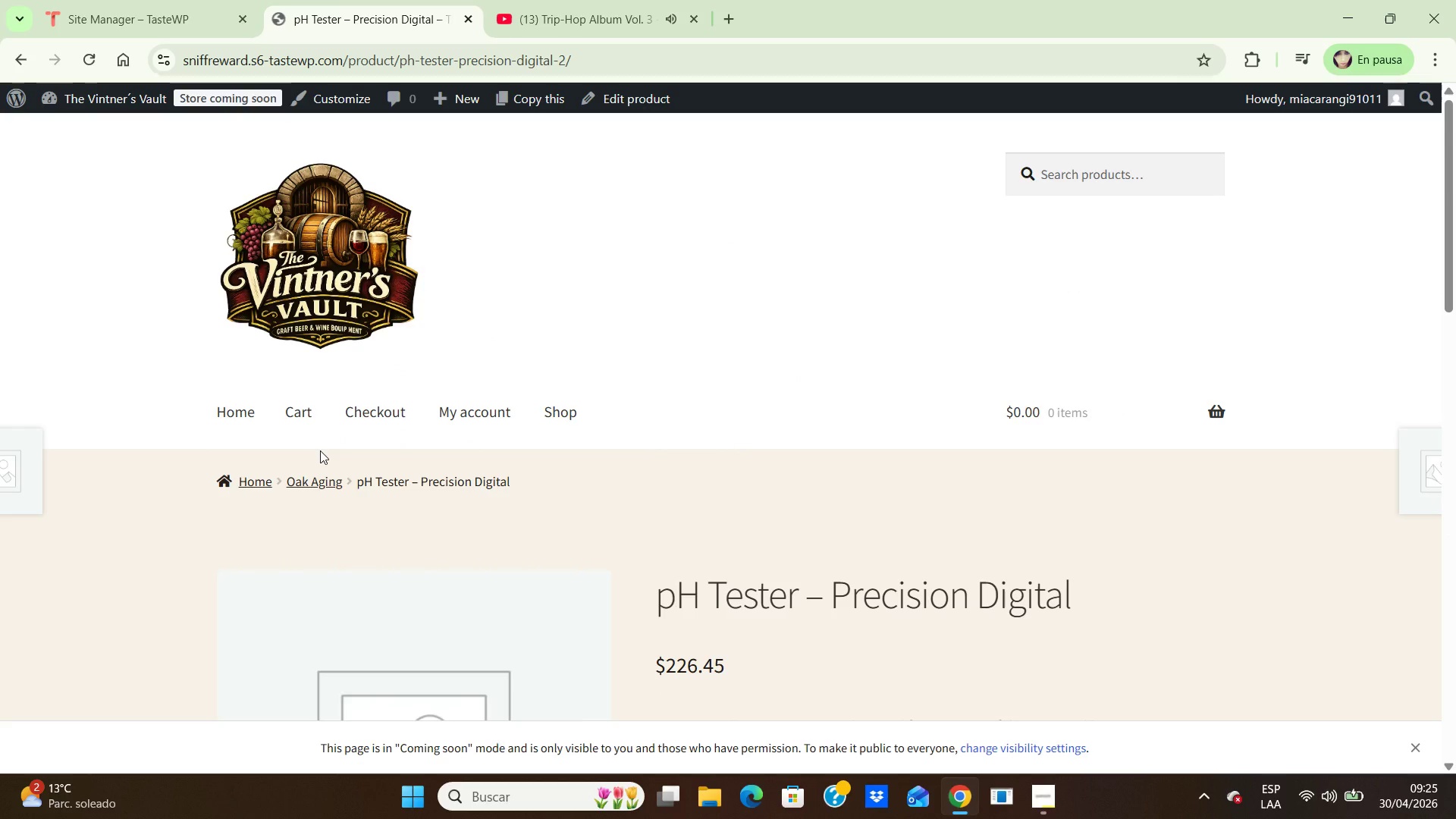 
wait(14.01)
 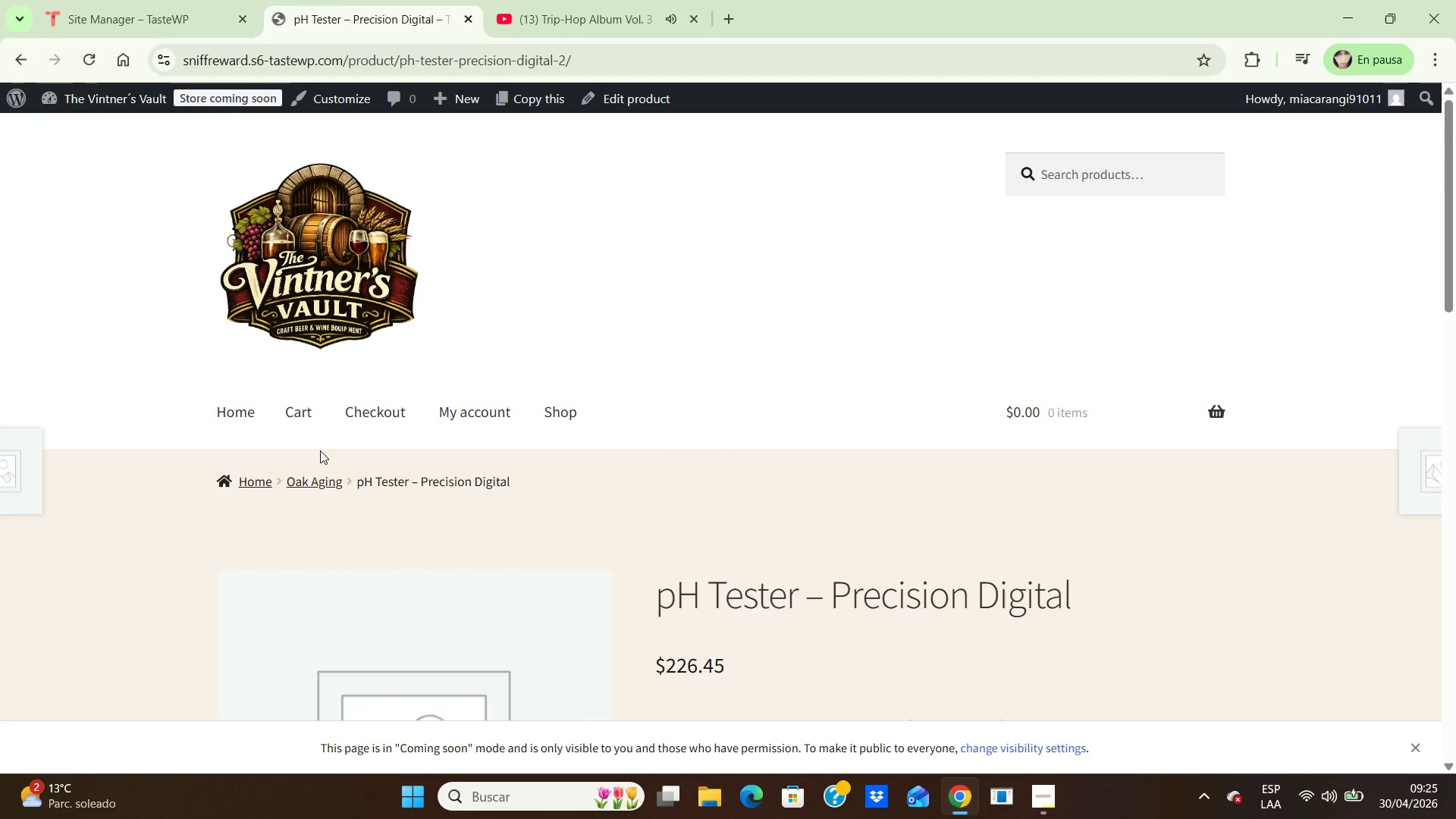 
mouse_move([21, 117])
 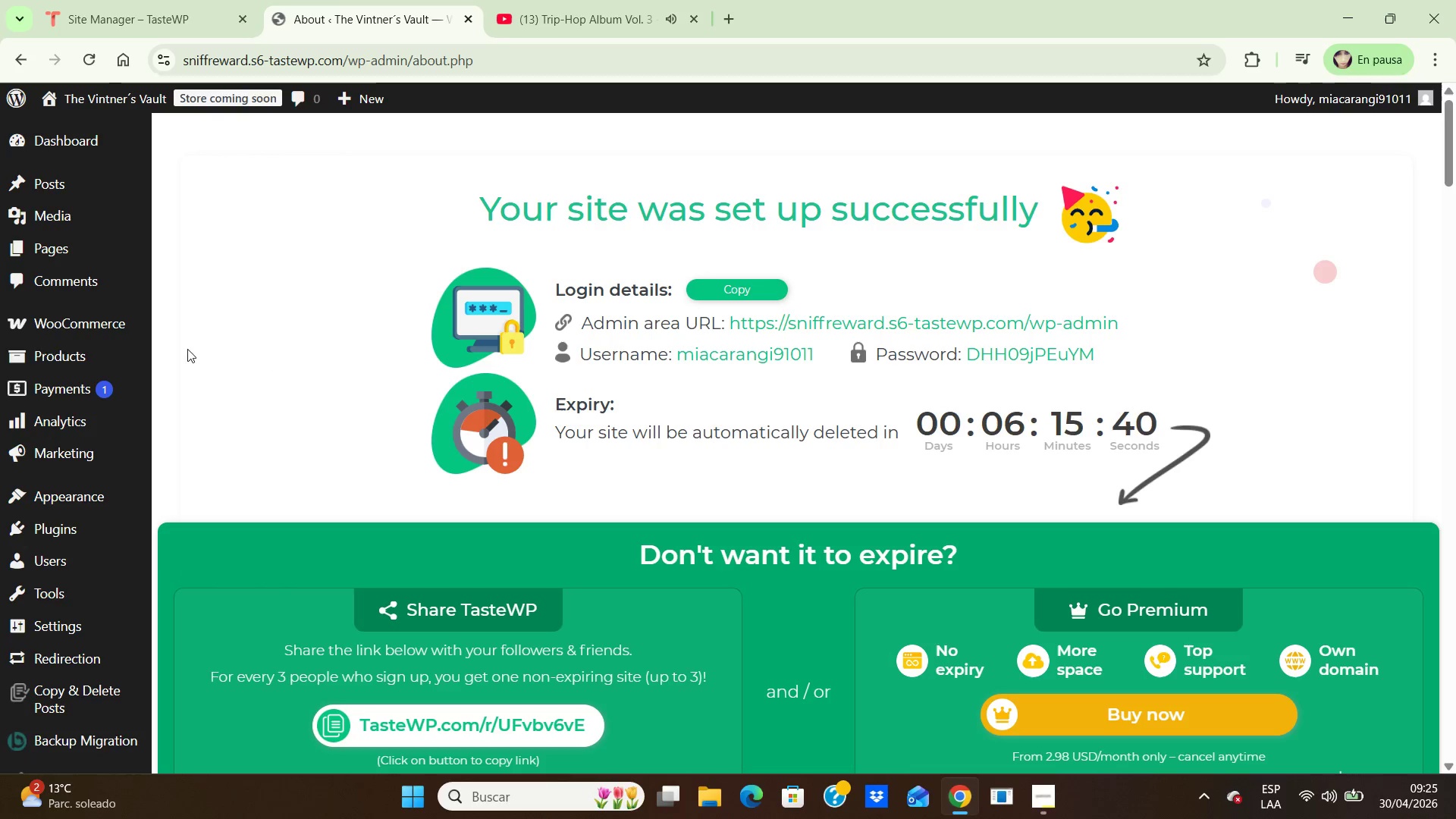 
left_click([196, 352])
 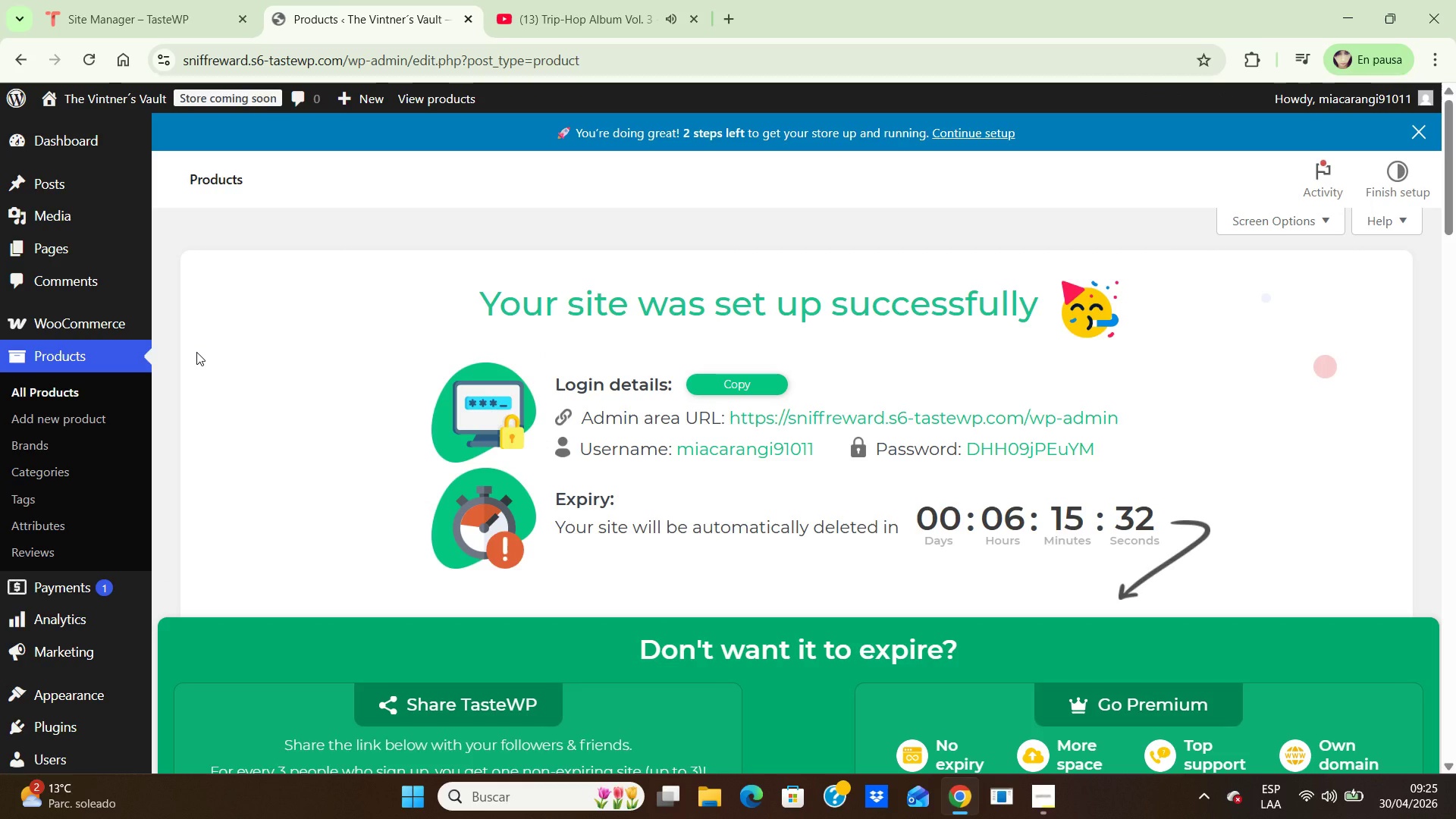 
wait(7.39)
 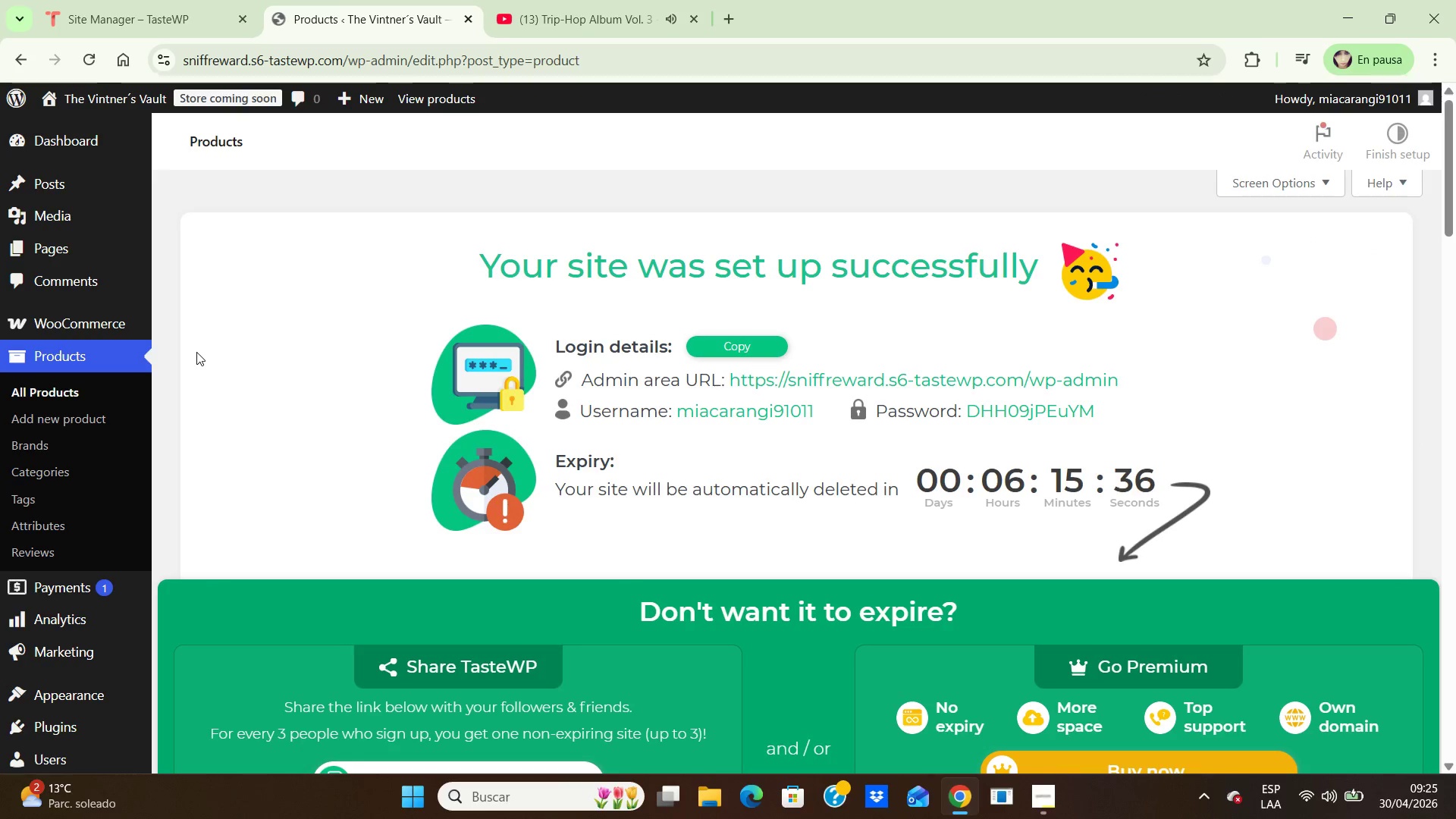 
scroll: coordinate [249, 358], scroll_direction: down, amount: 7.0
 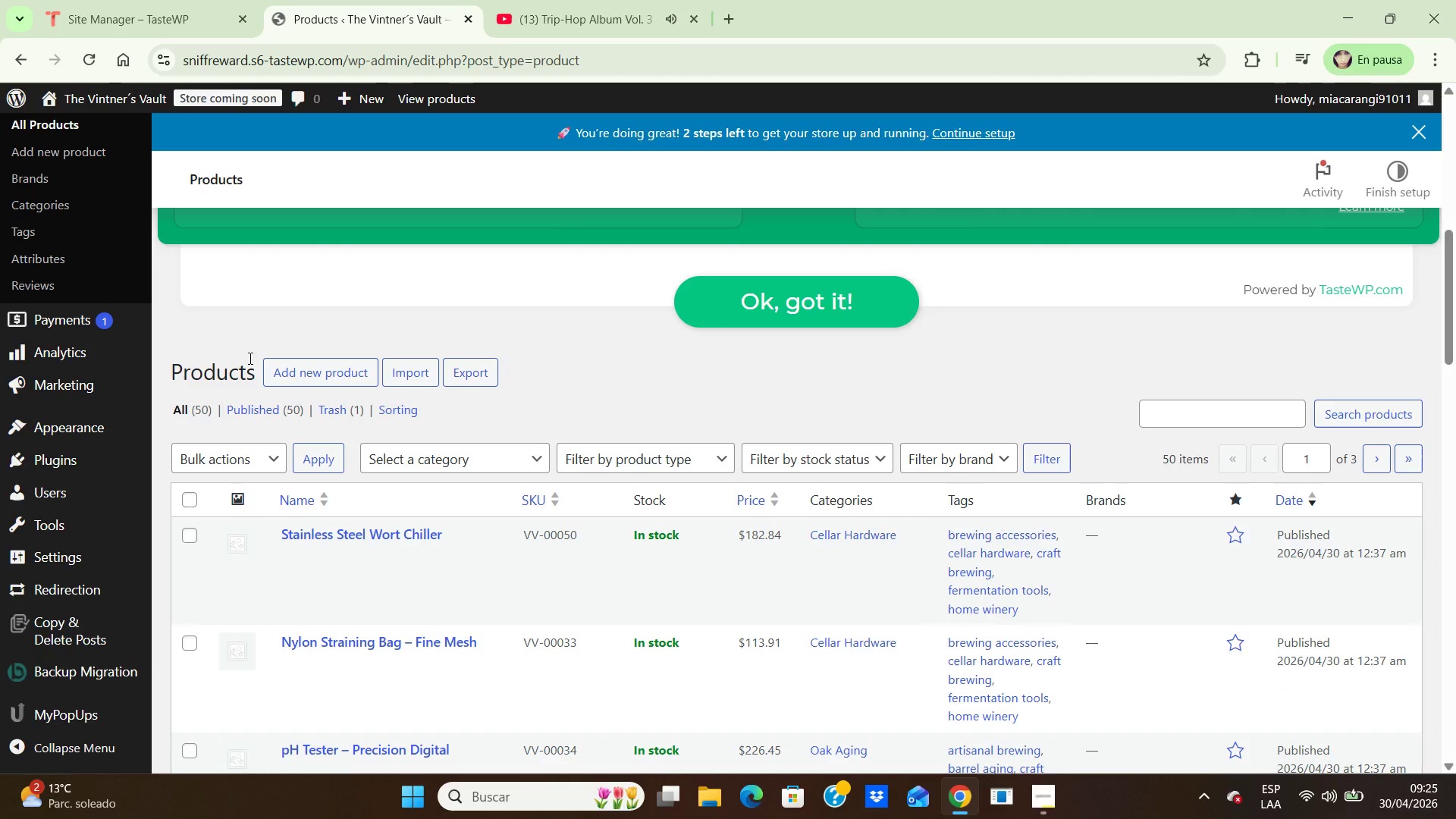 
wait(11.52)
 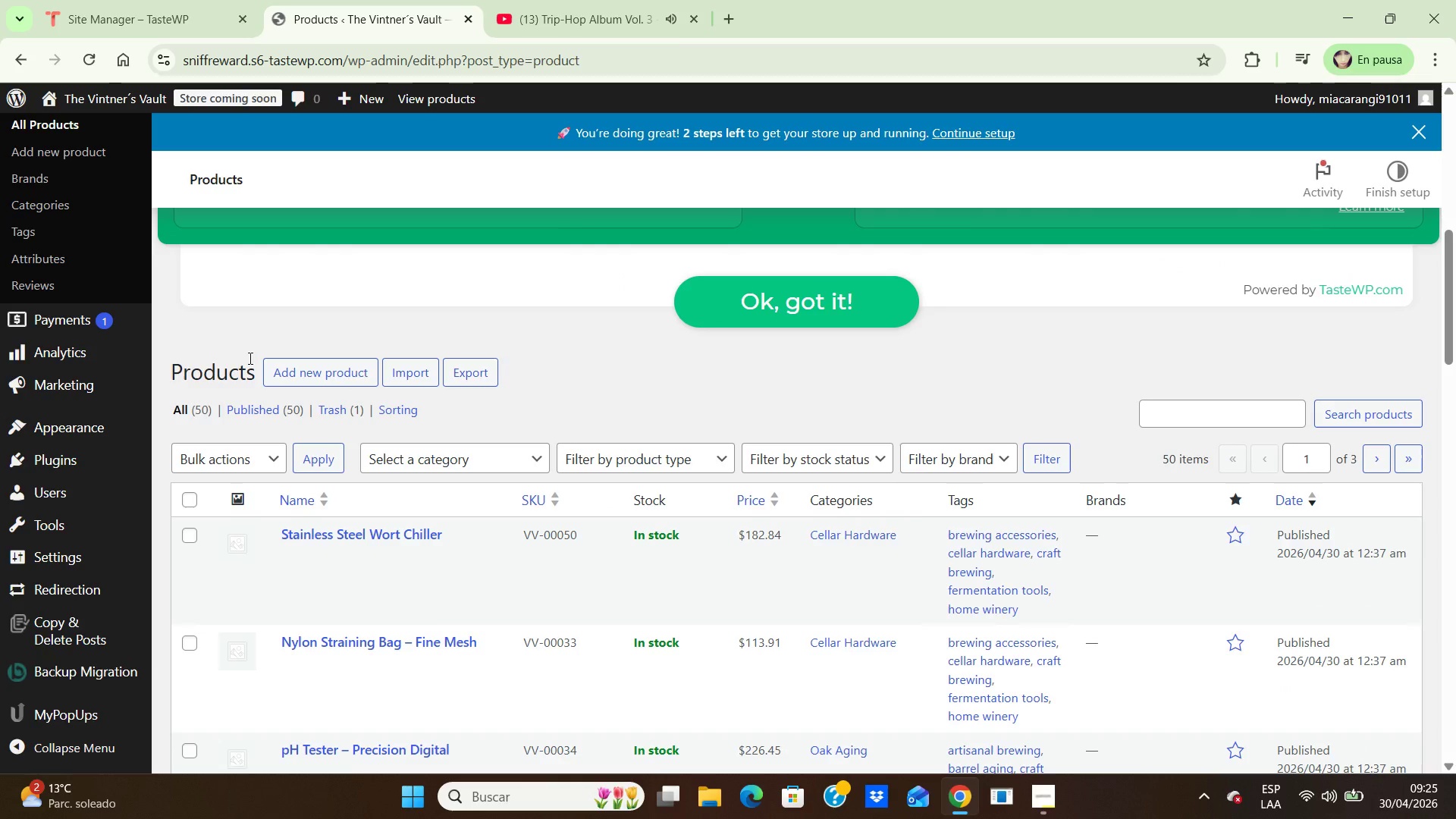 
scroll: coordinate [449, 584], scroll_direction: down, amount: 2.0
 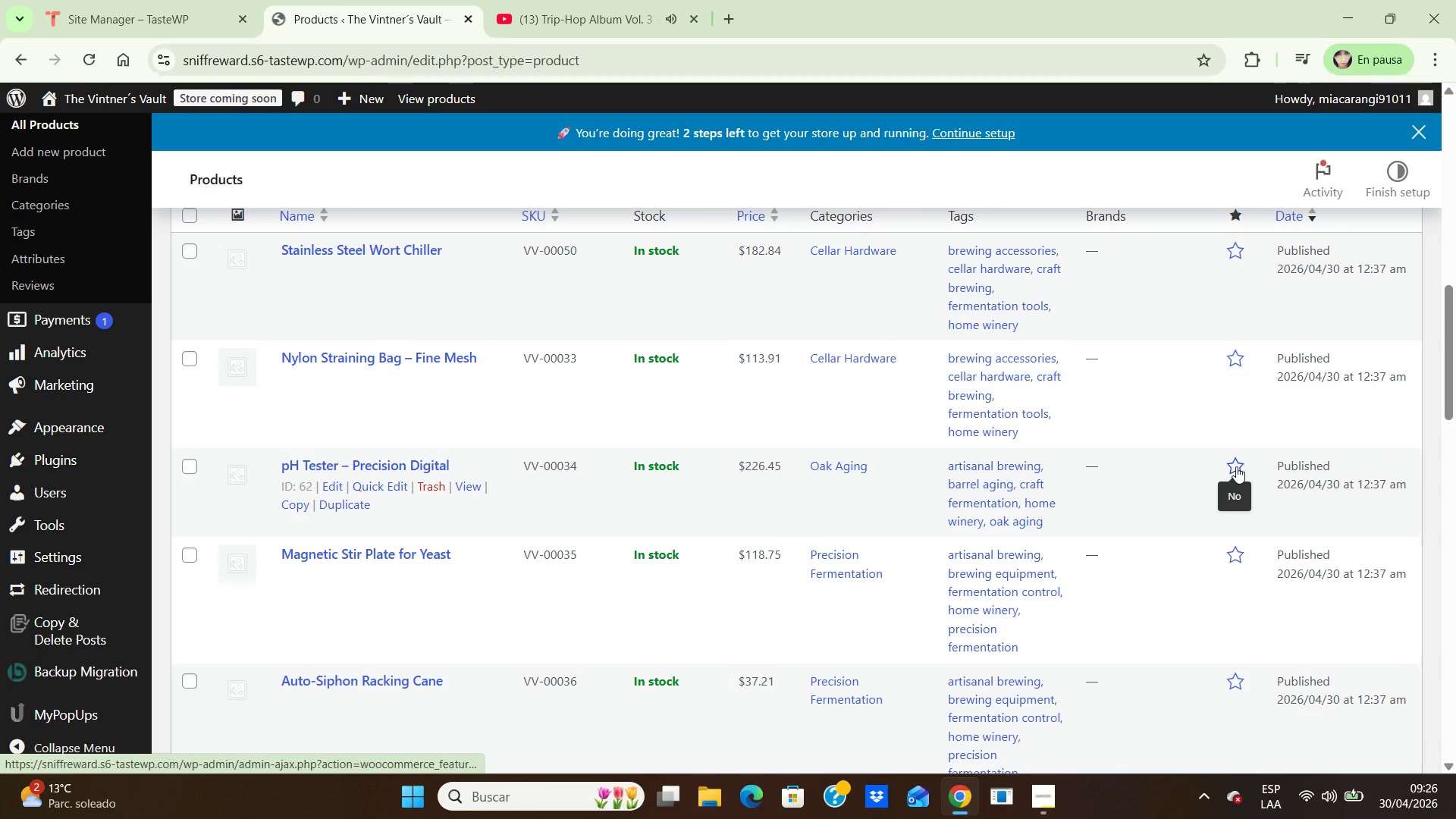 
left_click([1236, 466])
 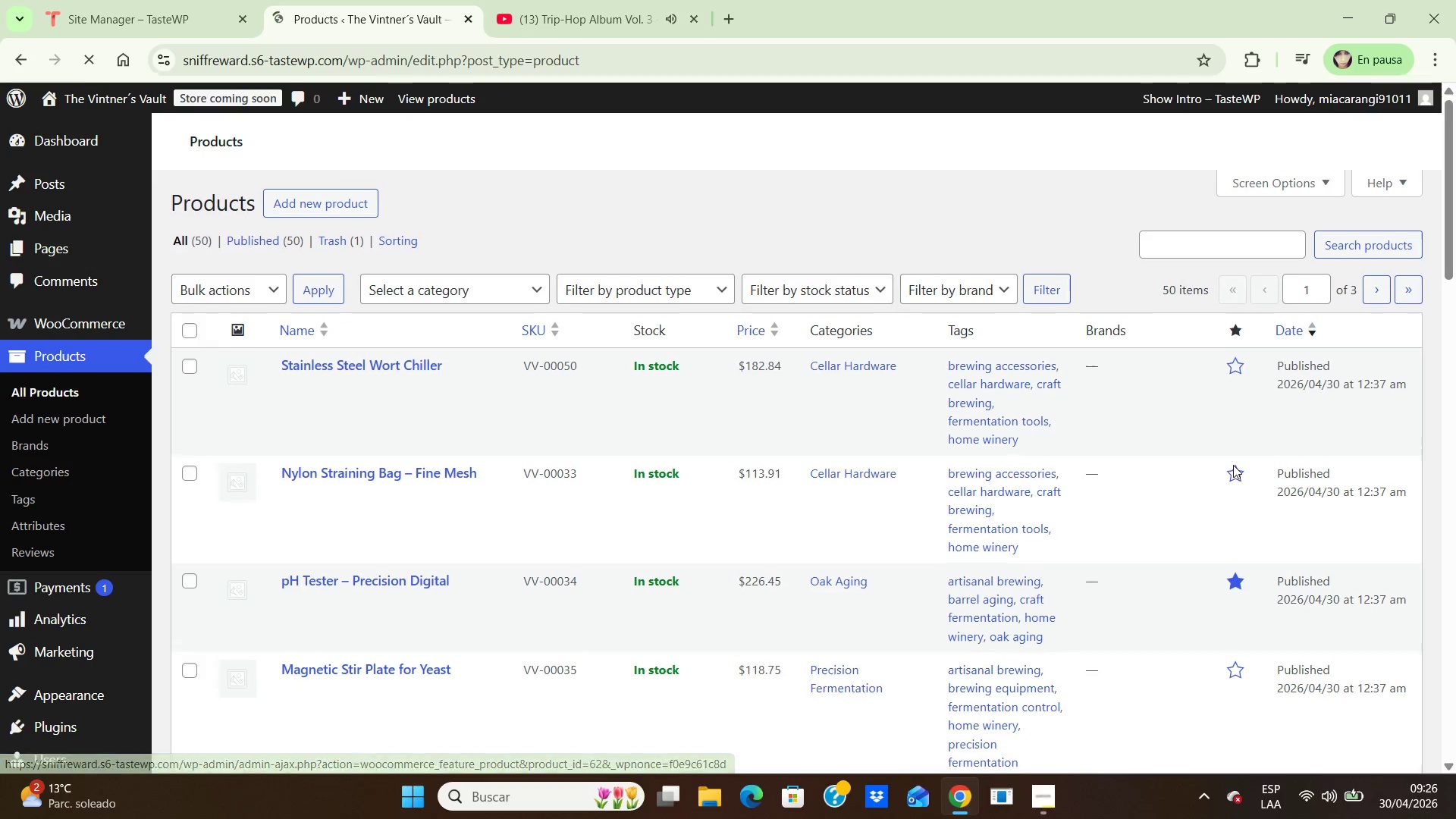 
scroll: coordinate [1241, 470], scroll_direction: down, amount: 9.0
 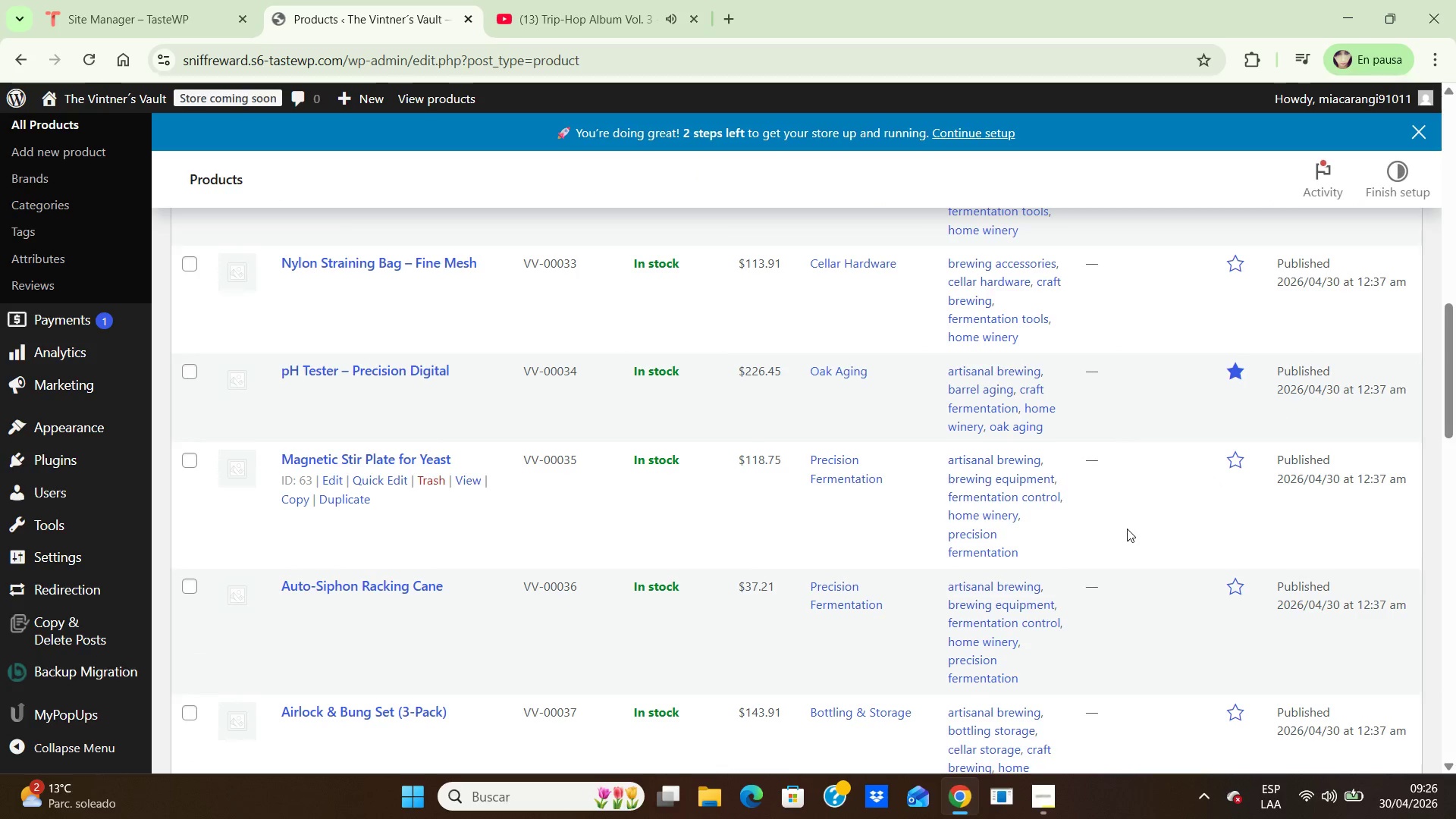 
wait(6.7)
 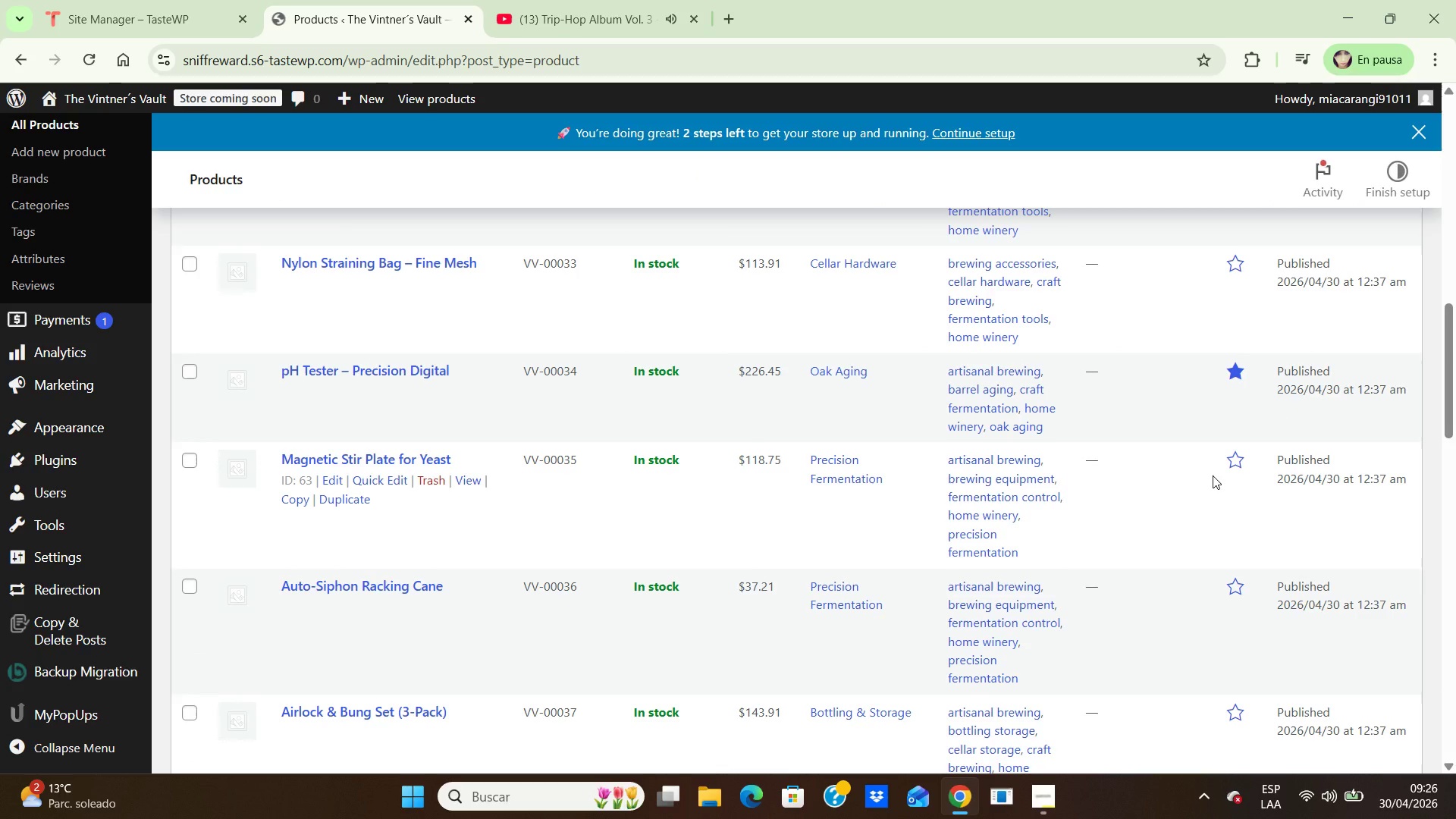 
scroll: coordinate [1117, 528], scroll_direction: down, amount: 1.0
 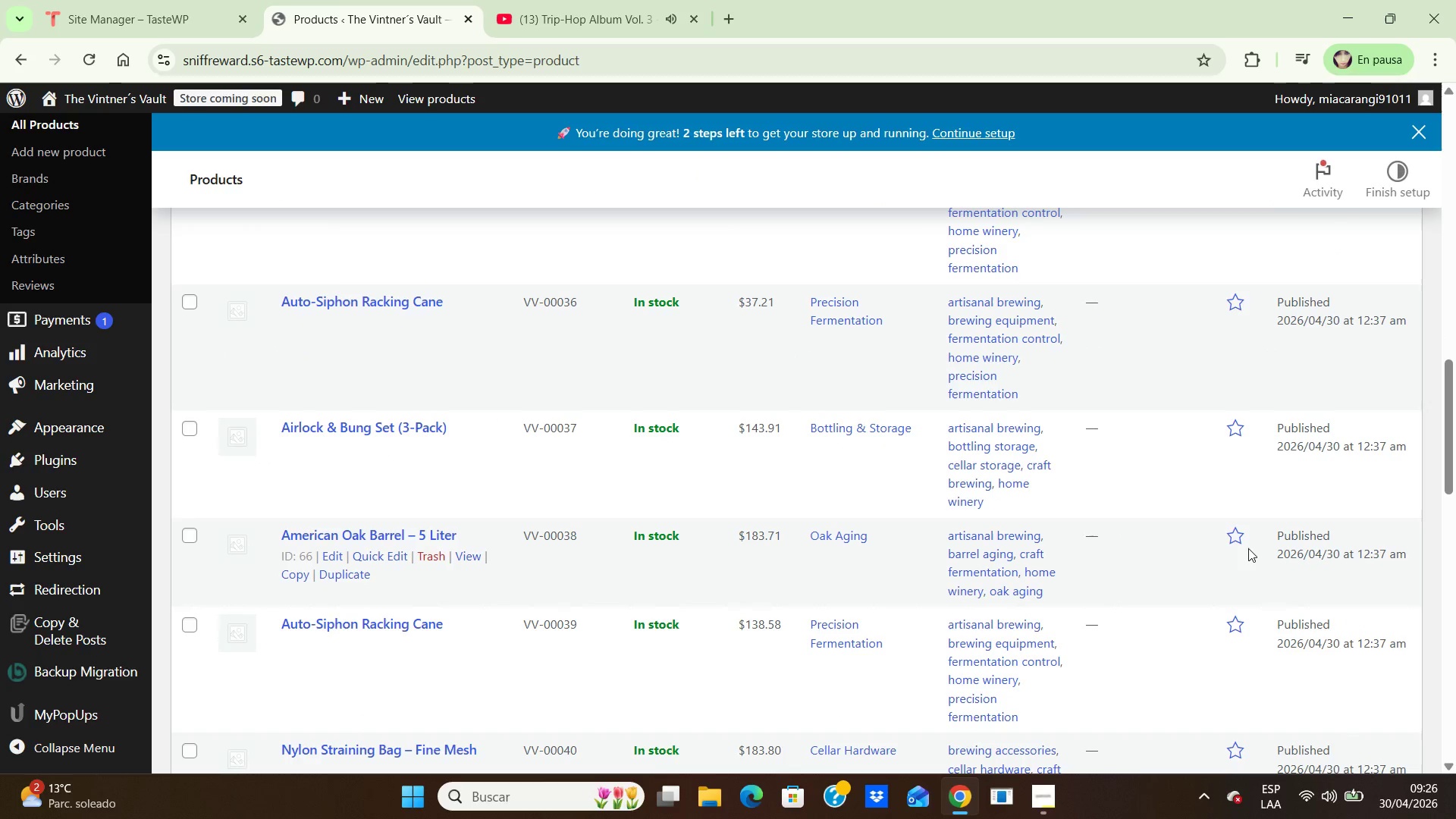 
left_click([1240, 531])
 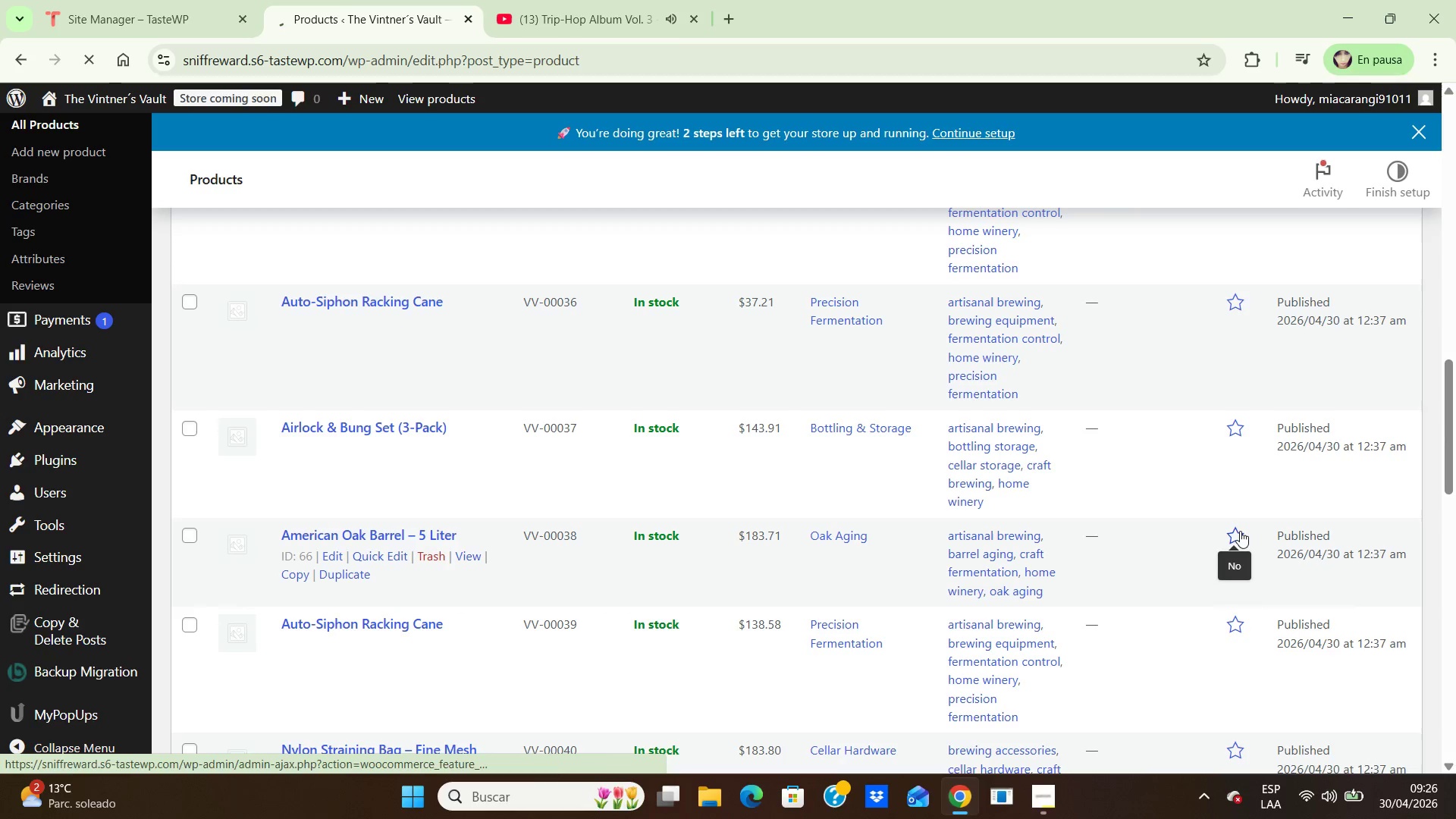 
left_click([1240, 531])
 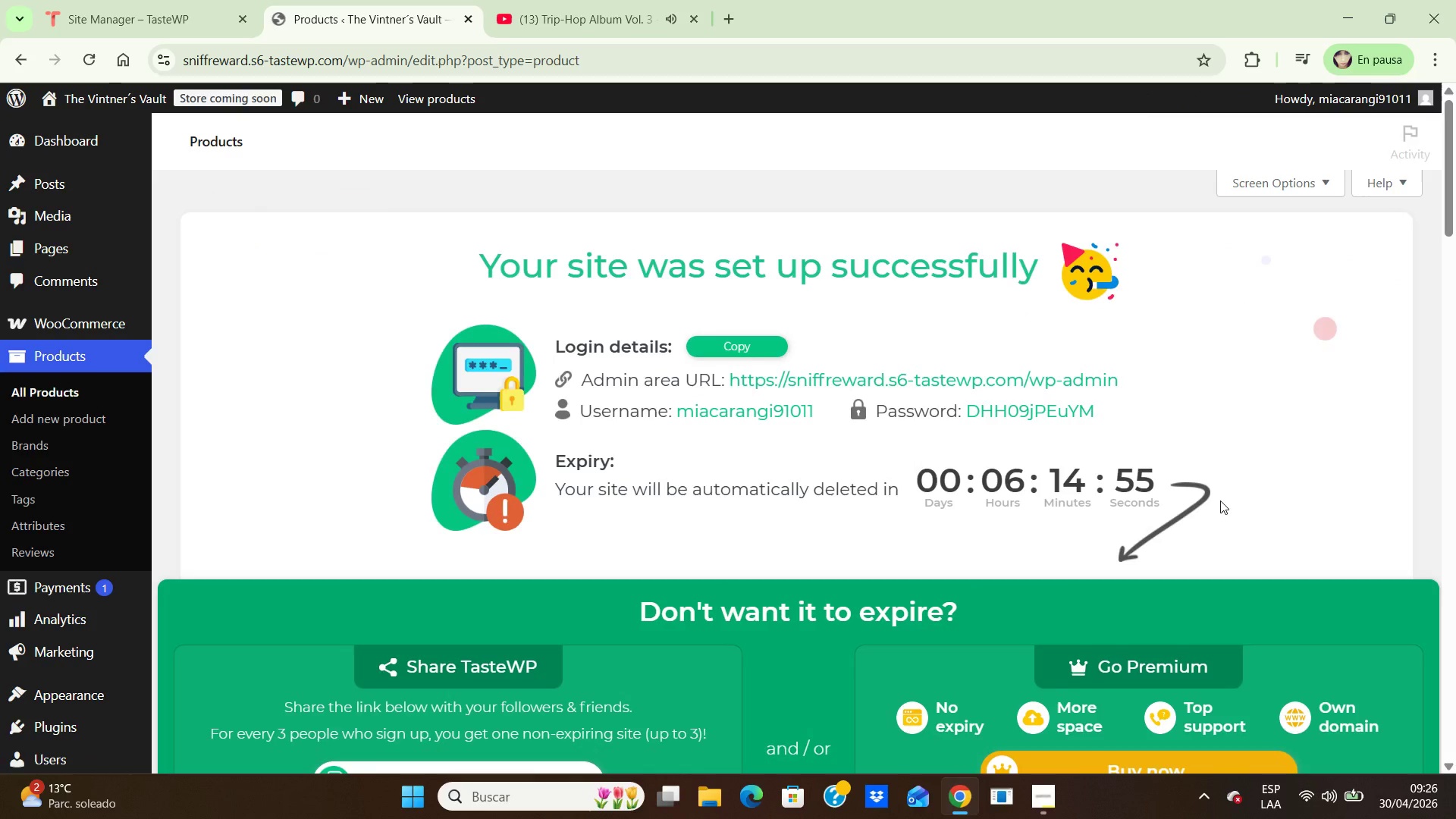 
scroll: coordinate [1054, 441], scroll_direction: down, amount: 11.0
 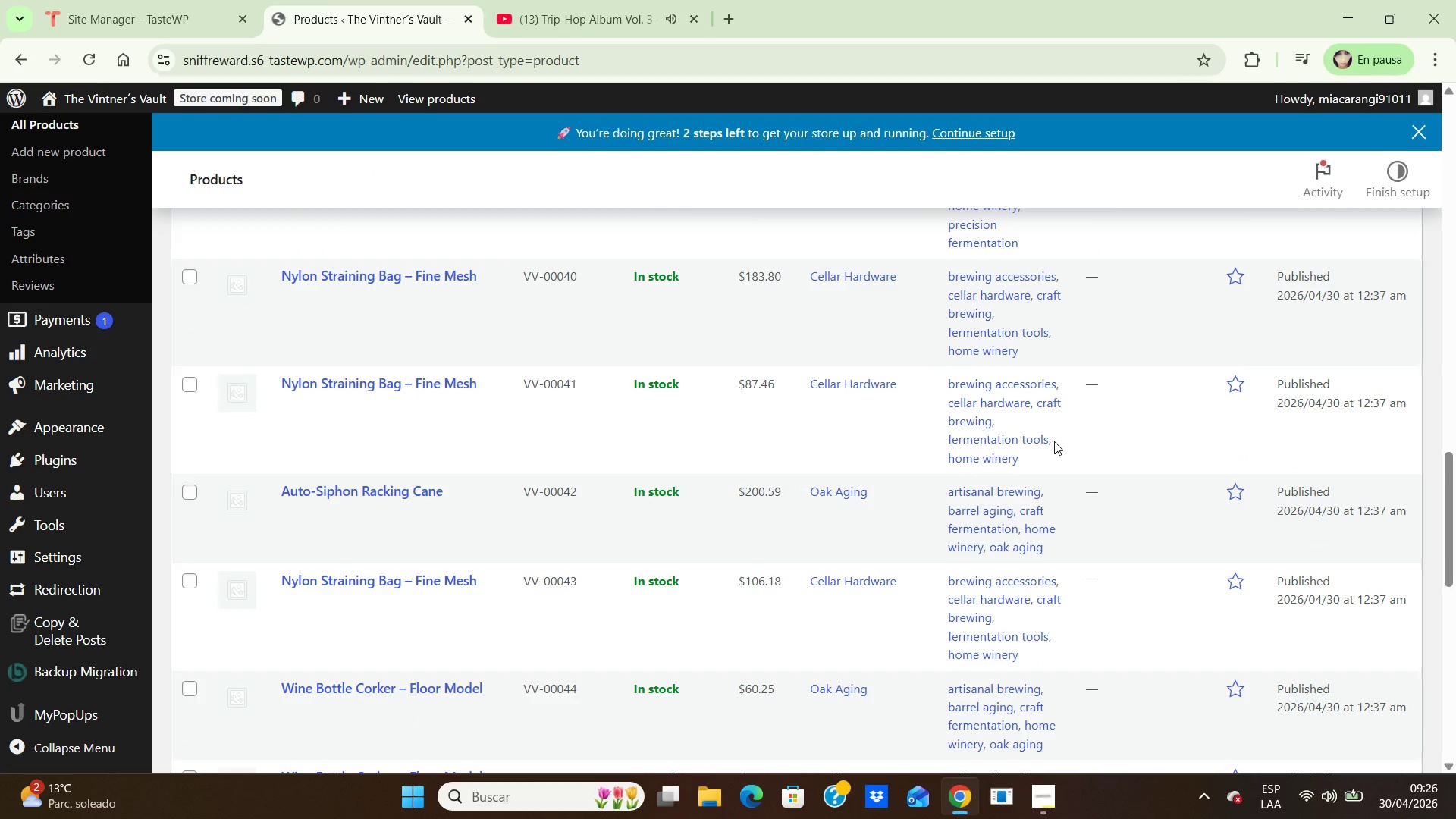 
scroll: coordinate [1054, 441], scroll_direction: up, amount: 25.0
 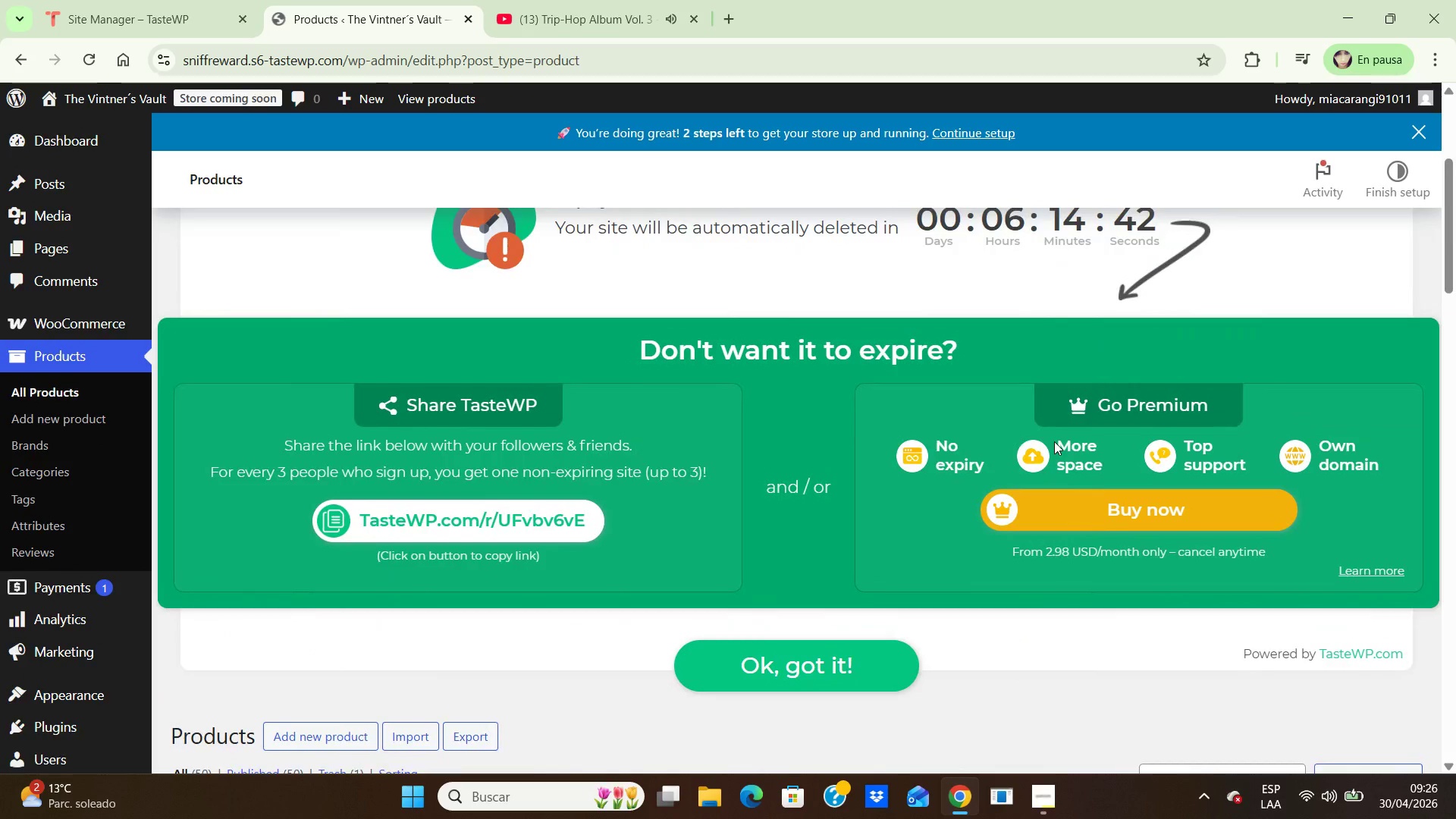 
scroll: coordinate [1054, 441], scroll_direction: down, amount: 4.0
 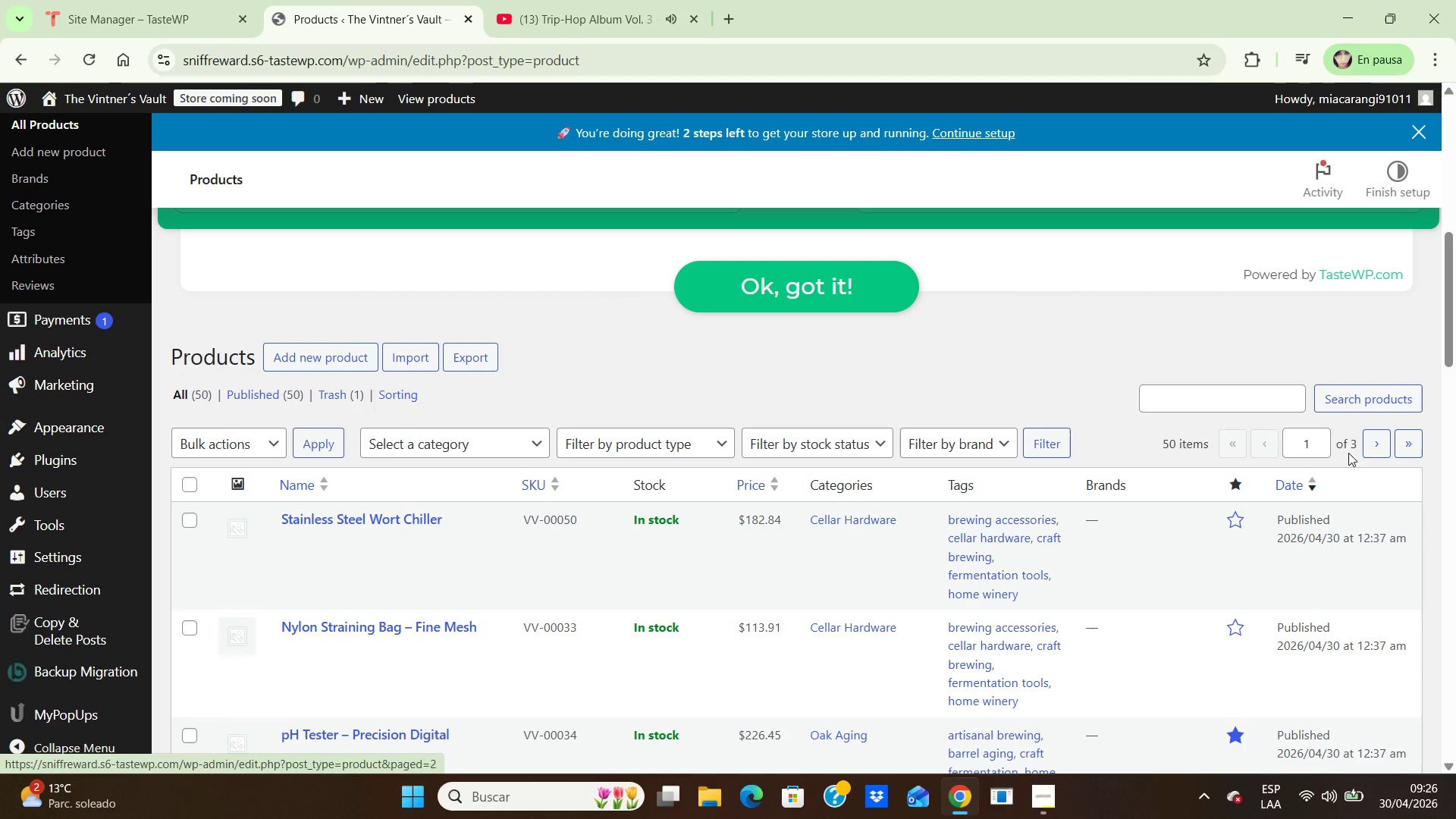 
left_click([1379, 450])
 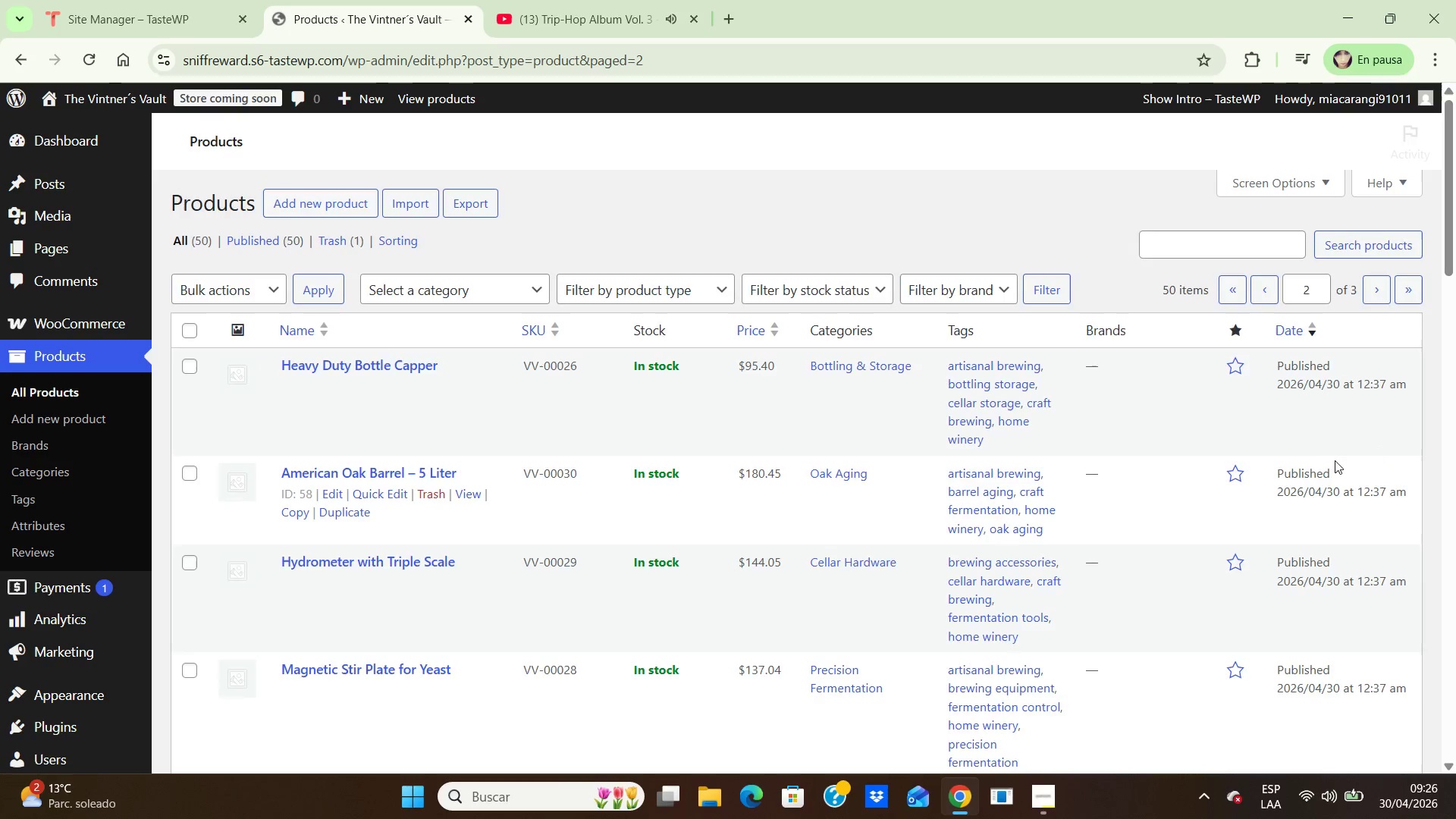 
scroll: coordinate [1191, 482], scroll_direction: down, amount: 12.0
 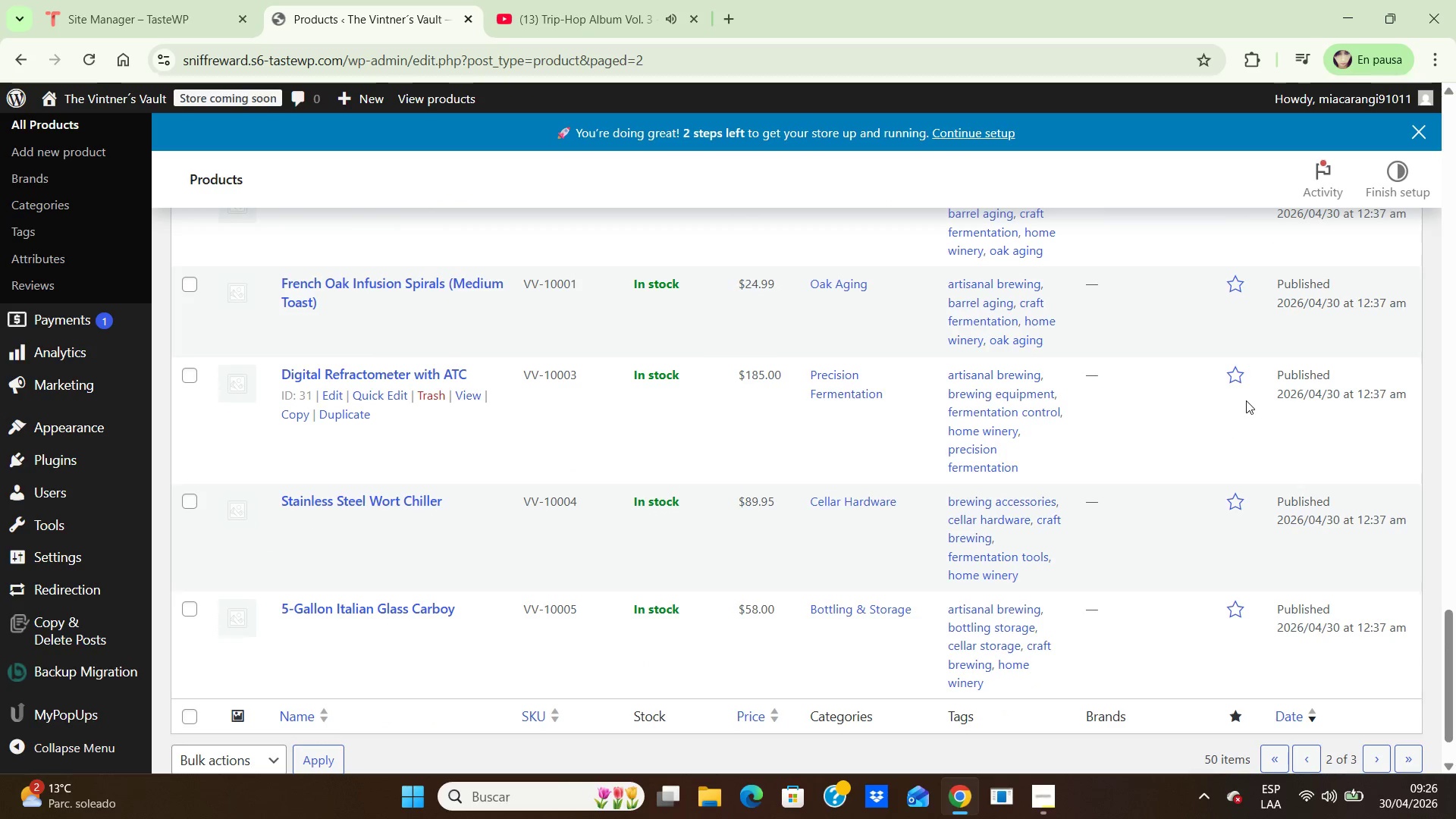 
left_click([1232, 375])
 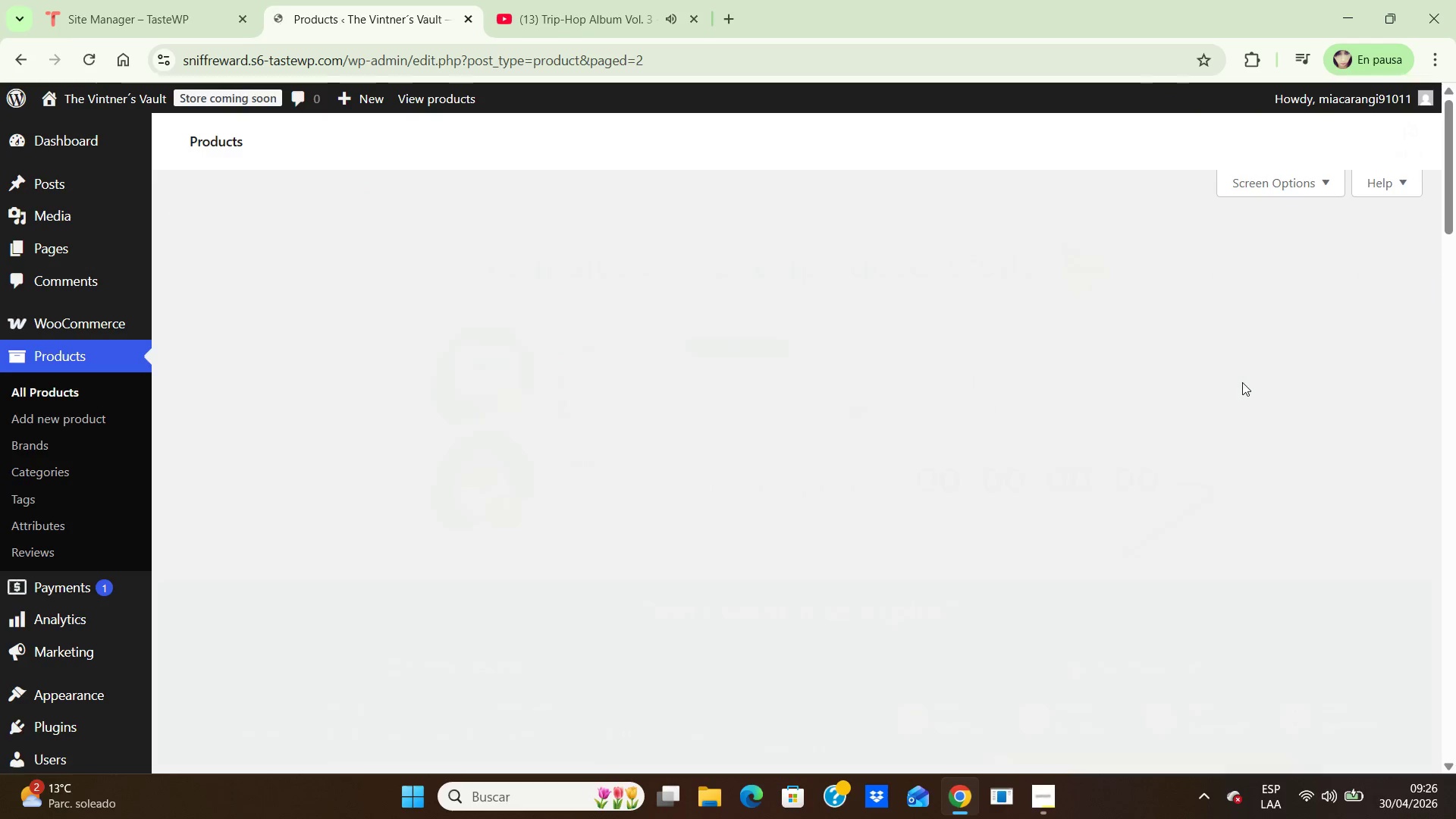 
scroll: coordinate [1072, 550], scroll_direction: down, amount: 14.0
 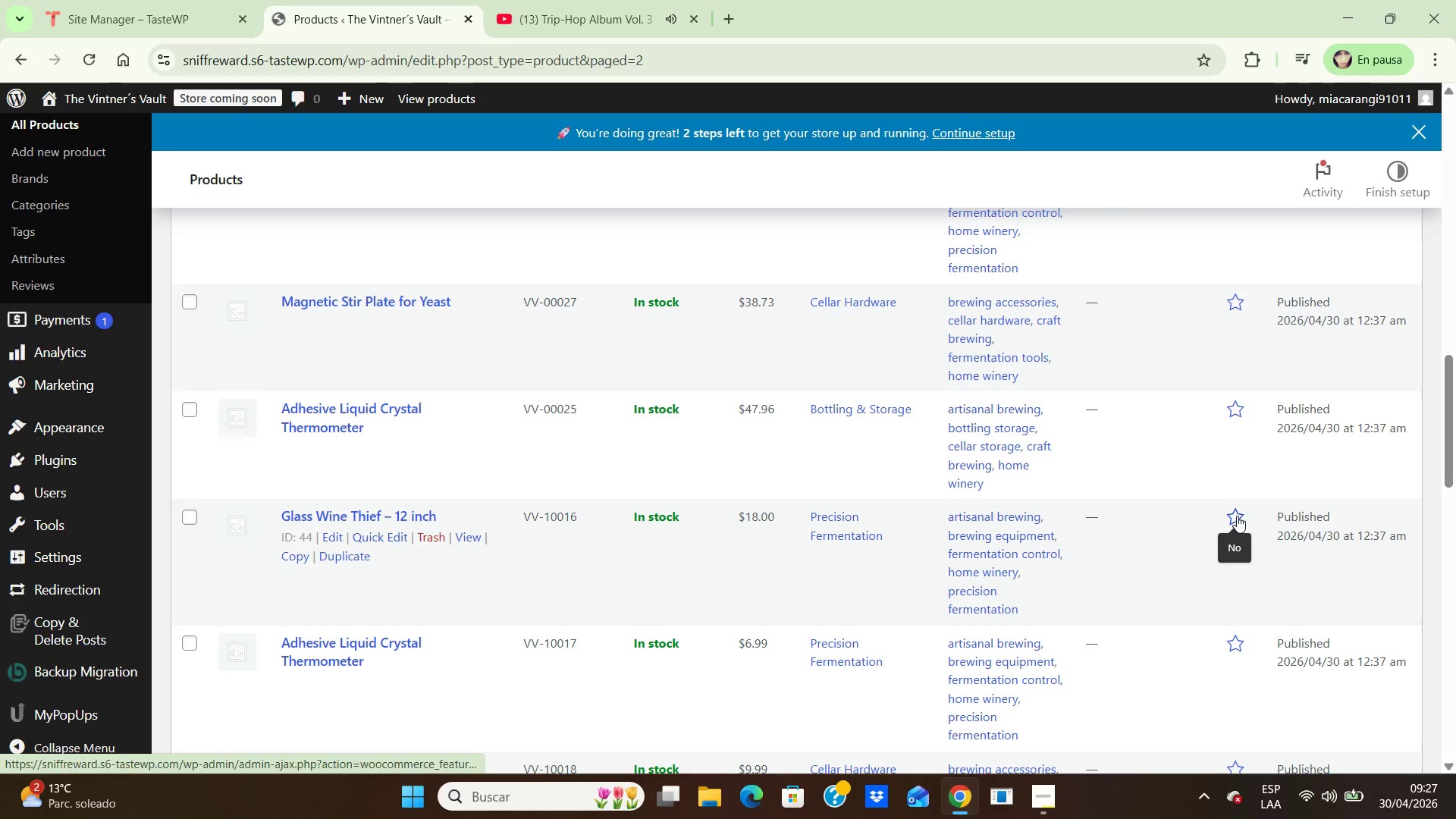 
left_click([1232, 518])
 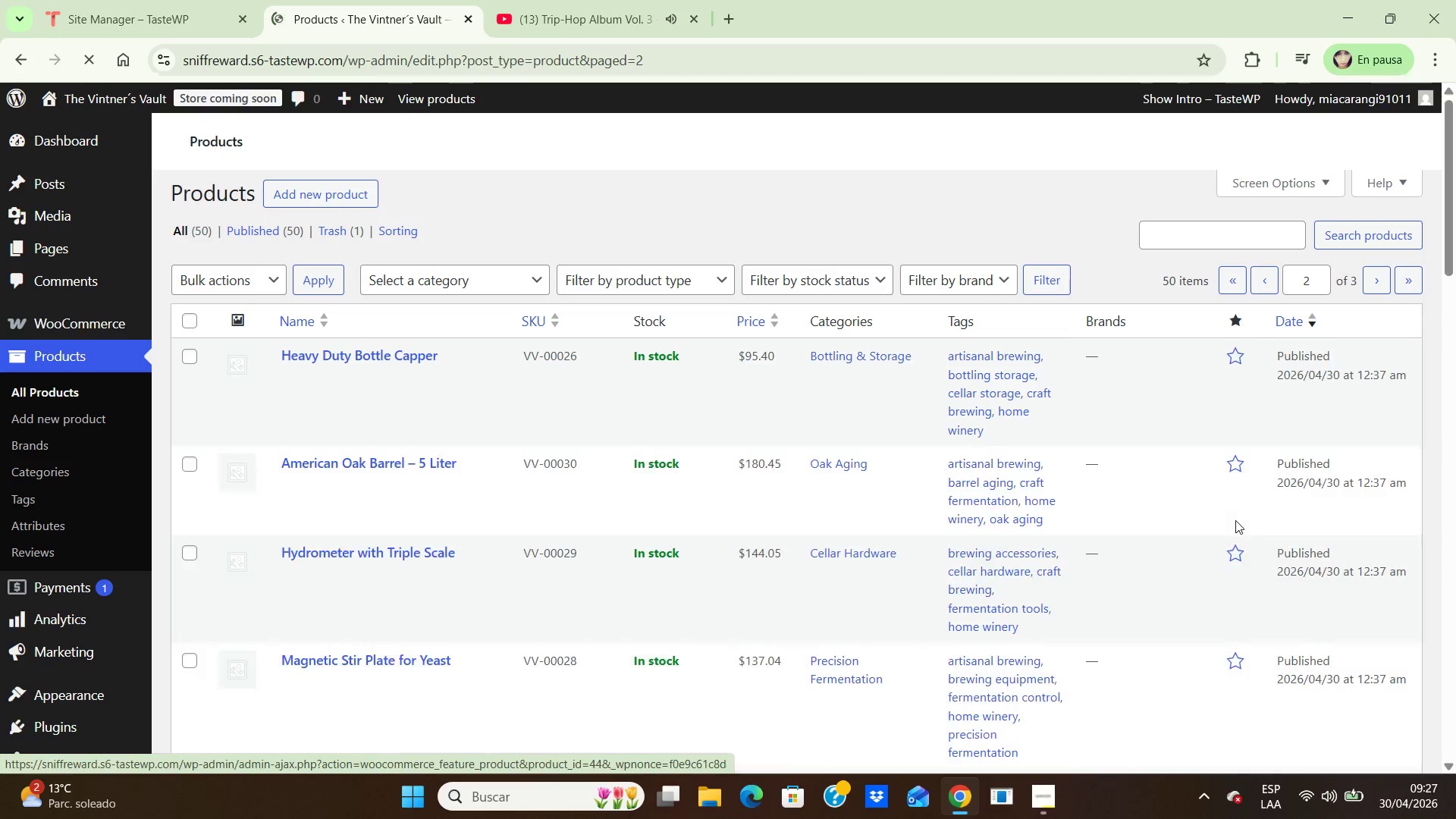 
scroll: coordinate [1214, 514], scroll_direction: down, amount: 9.0
 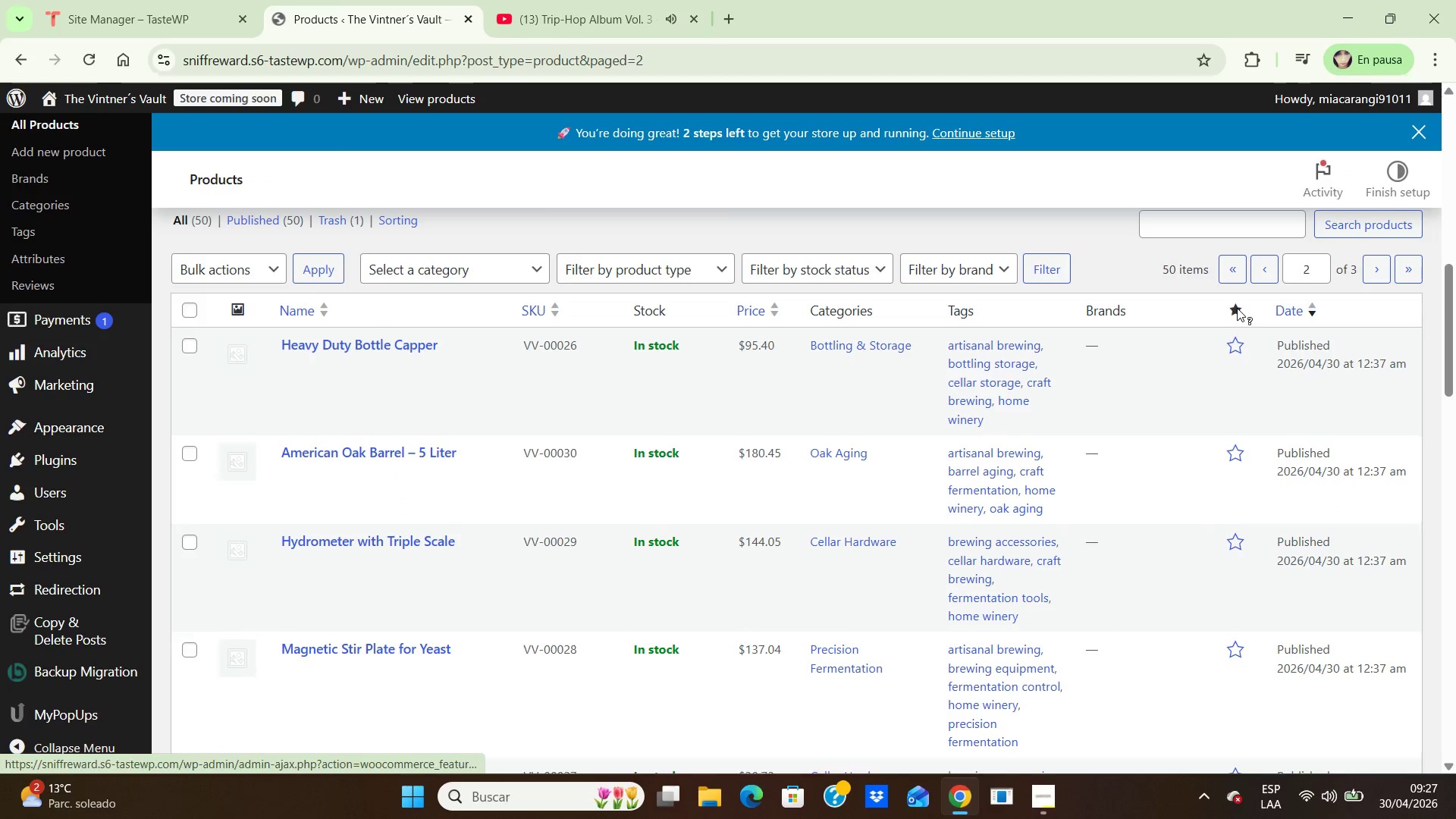 
left_click([1237, 308])
 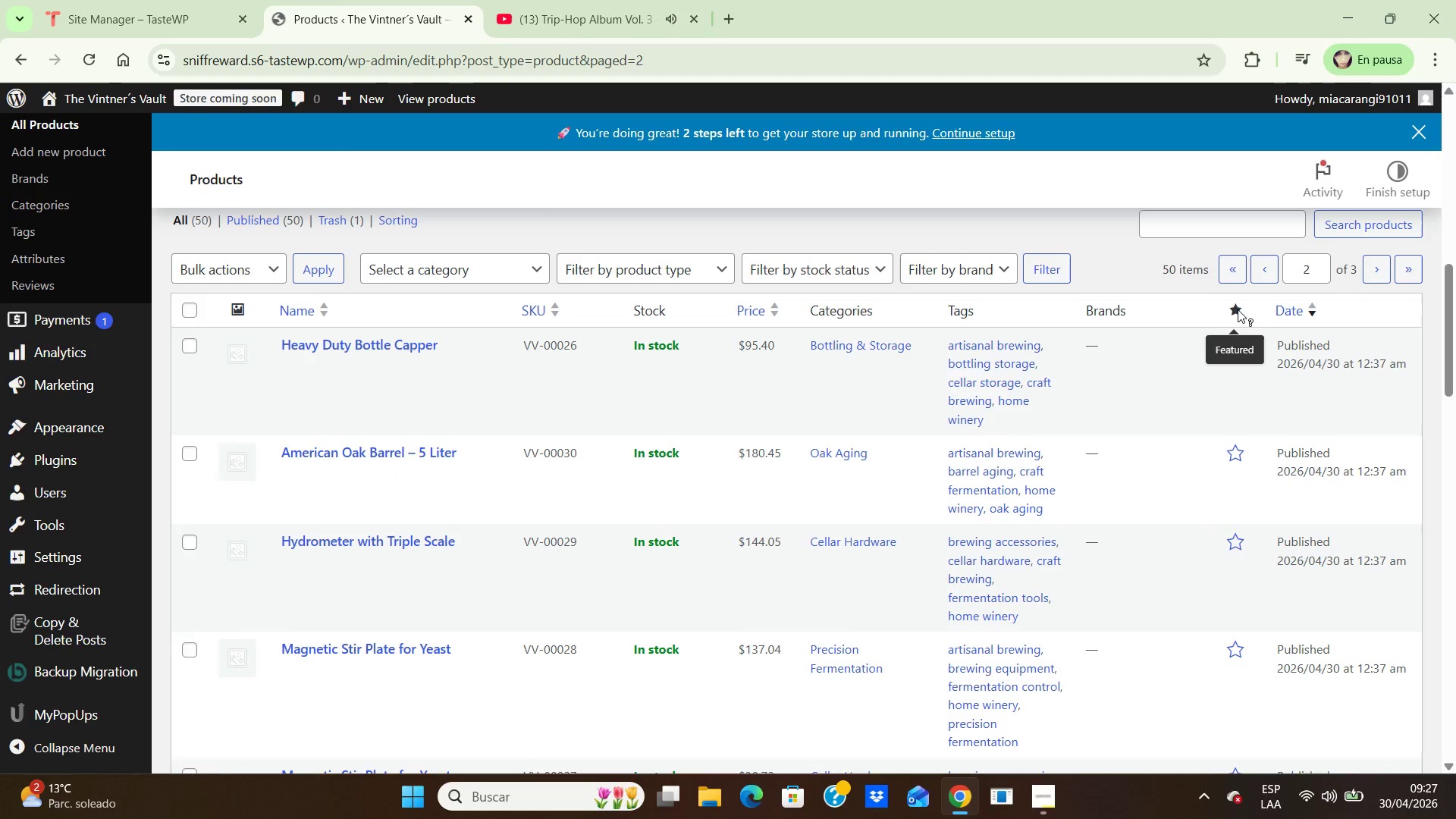 
left_click([1238, 308])
 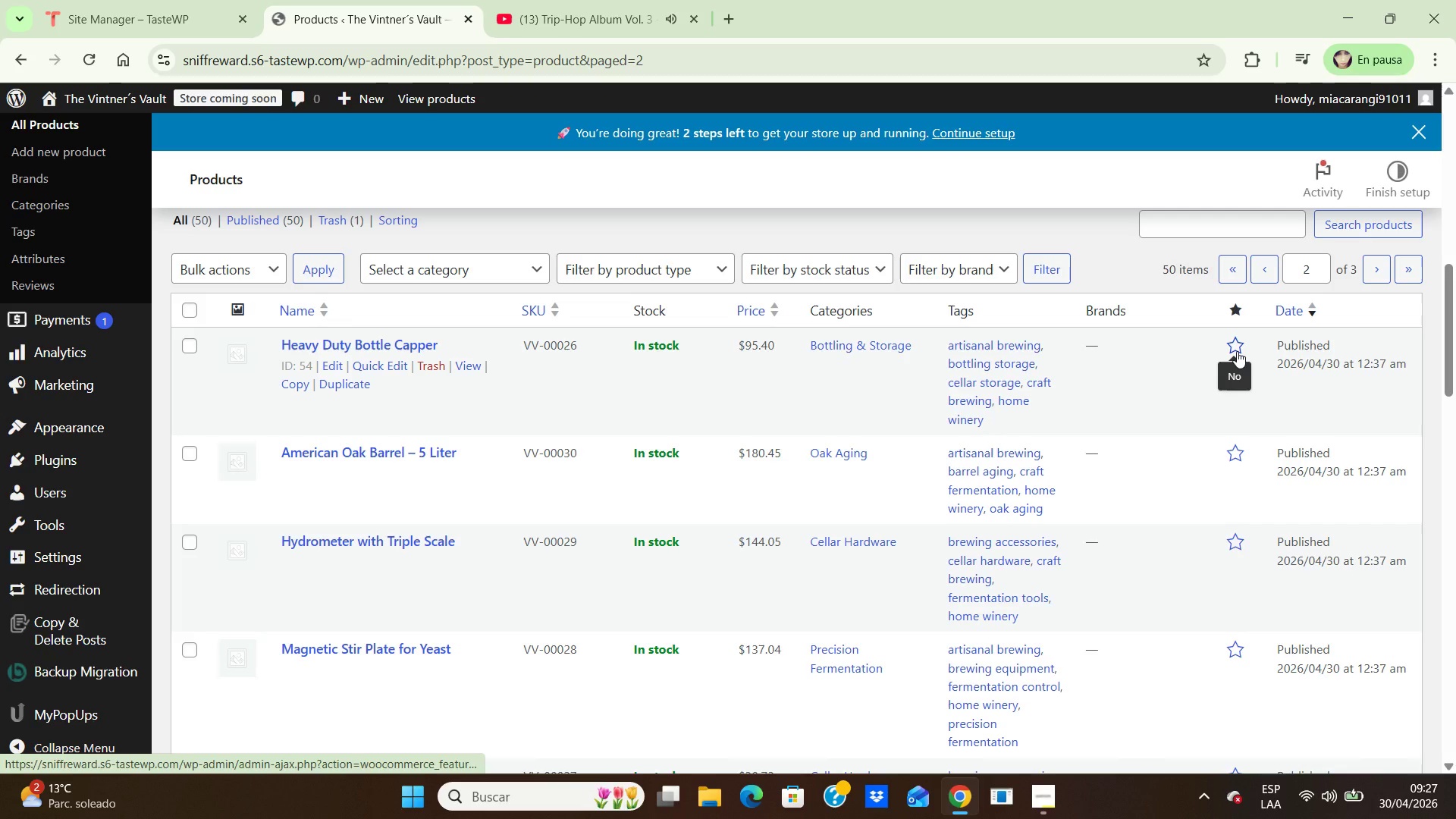 
left_click([1237, 351])
 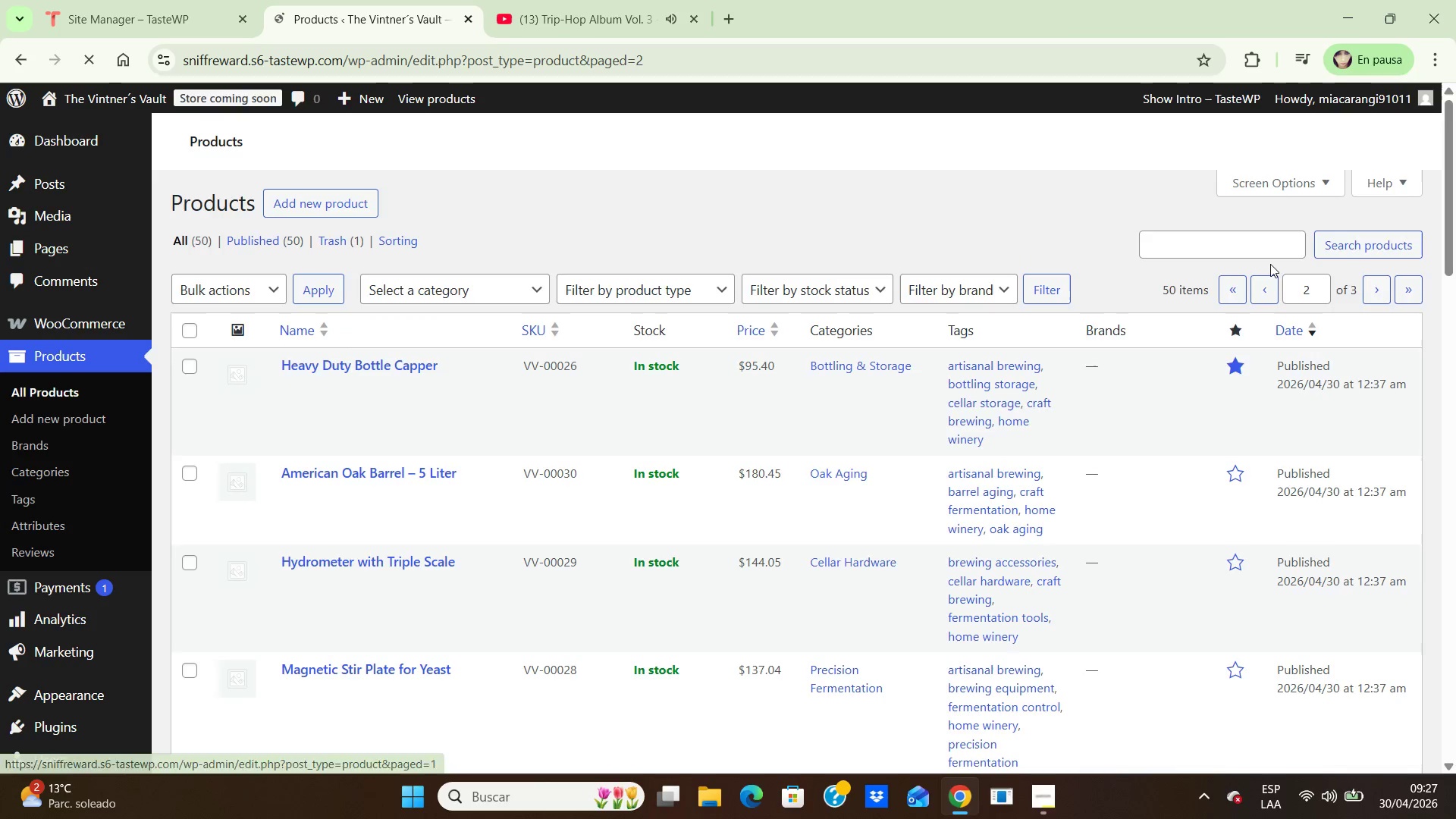 
scroll: coordinate [1255, 311], scroll_direction: down, amount: 10.0
 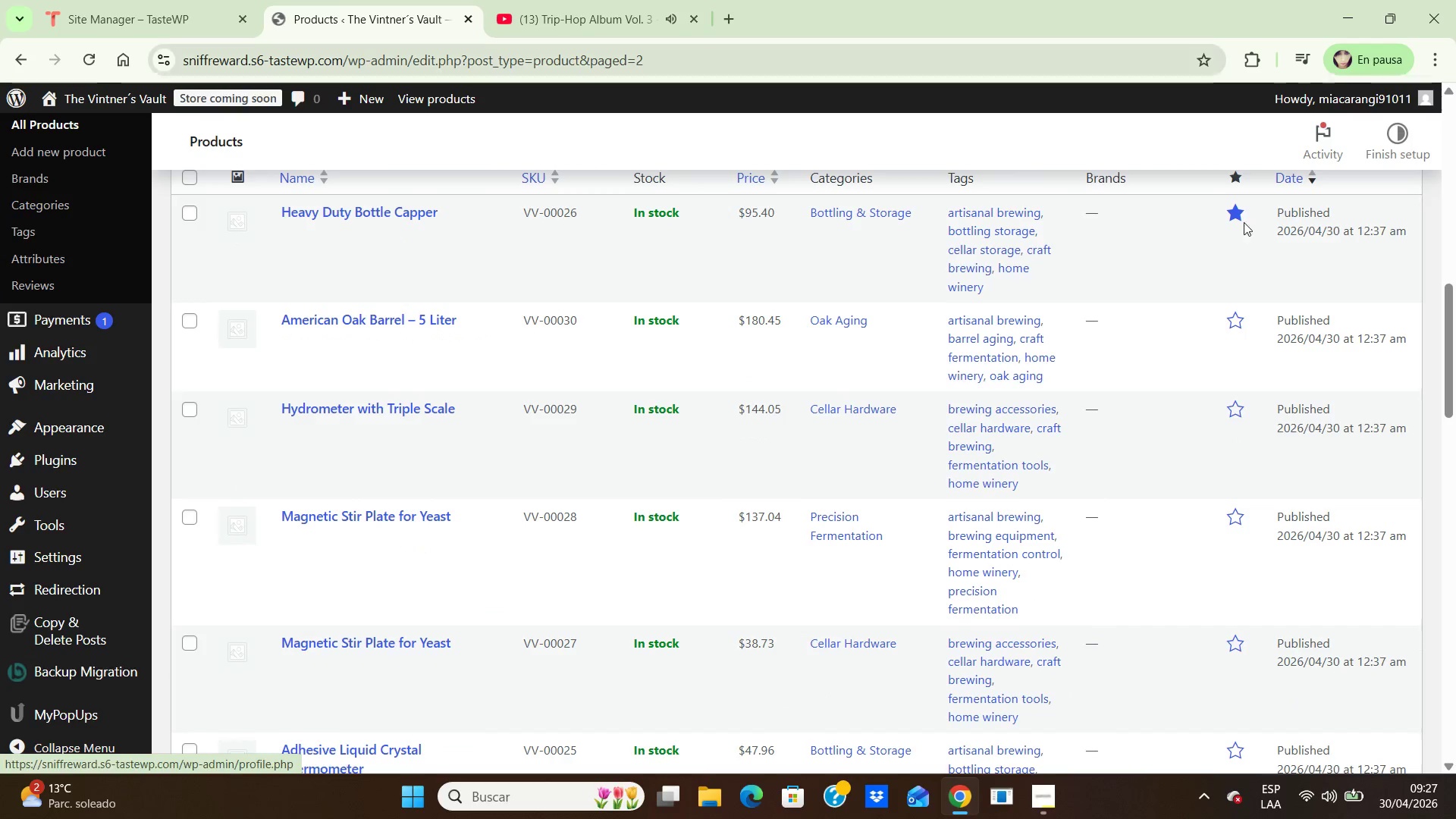 
scroll: coordinate [1292, 555], scroll_direction: up, amount: 3.0
 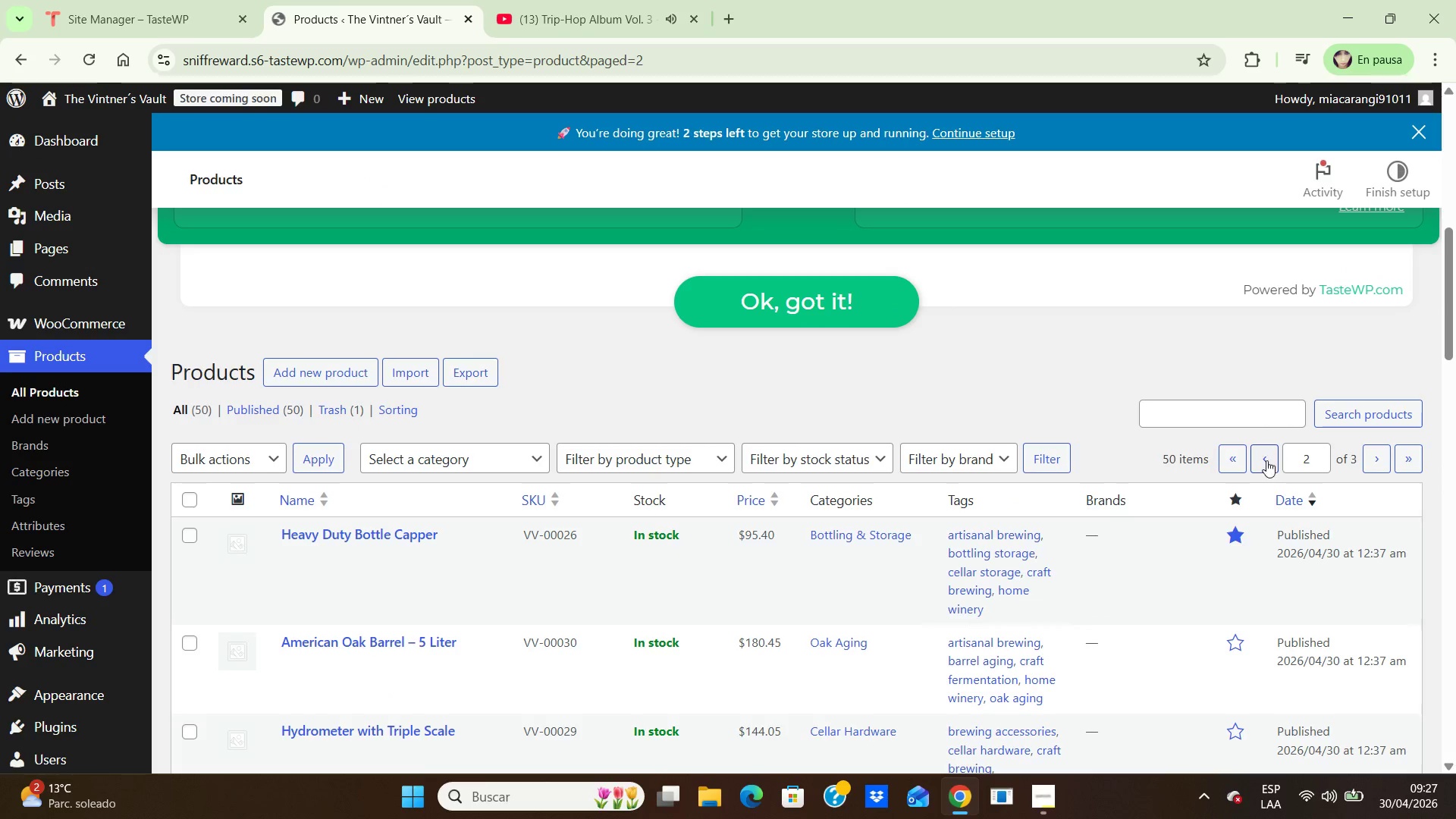 
left_click([1266, 461])
 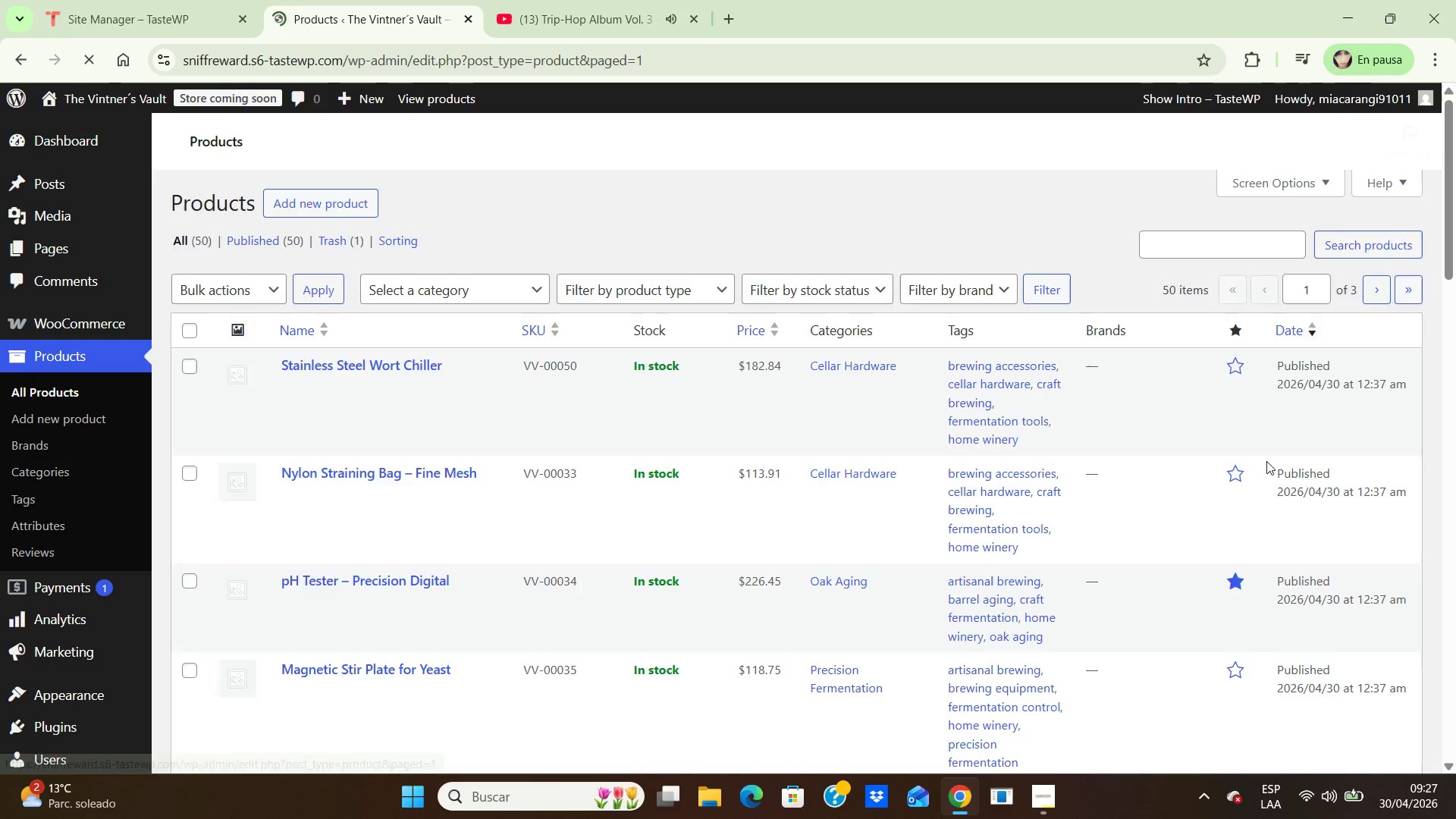 
scroll: coordinate [1291, 585], scroll_direction: down, amount: 14.0
 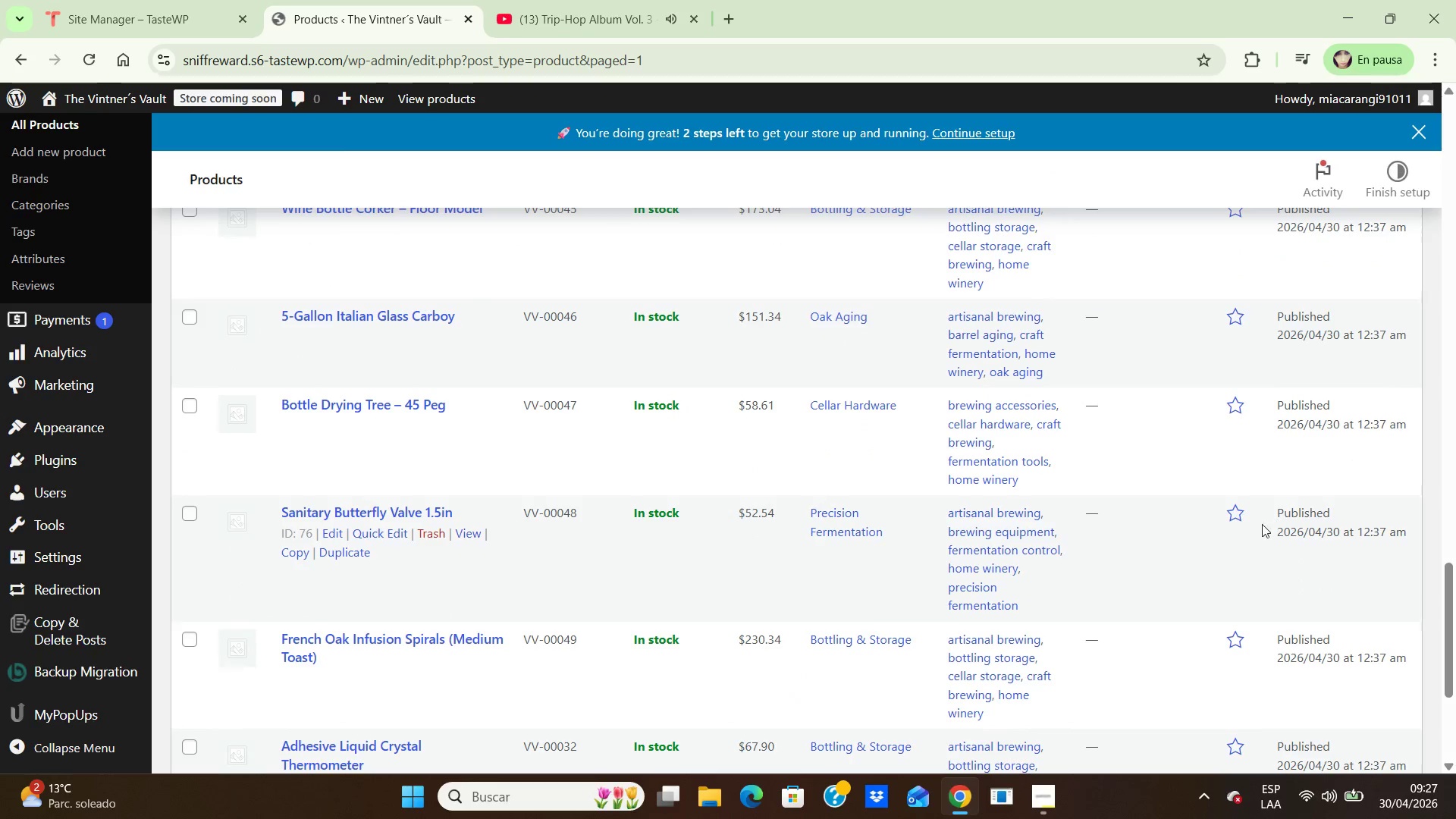 
left_click([1232, 513])
 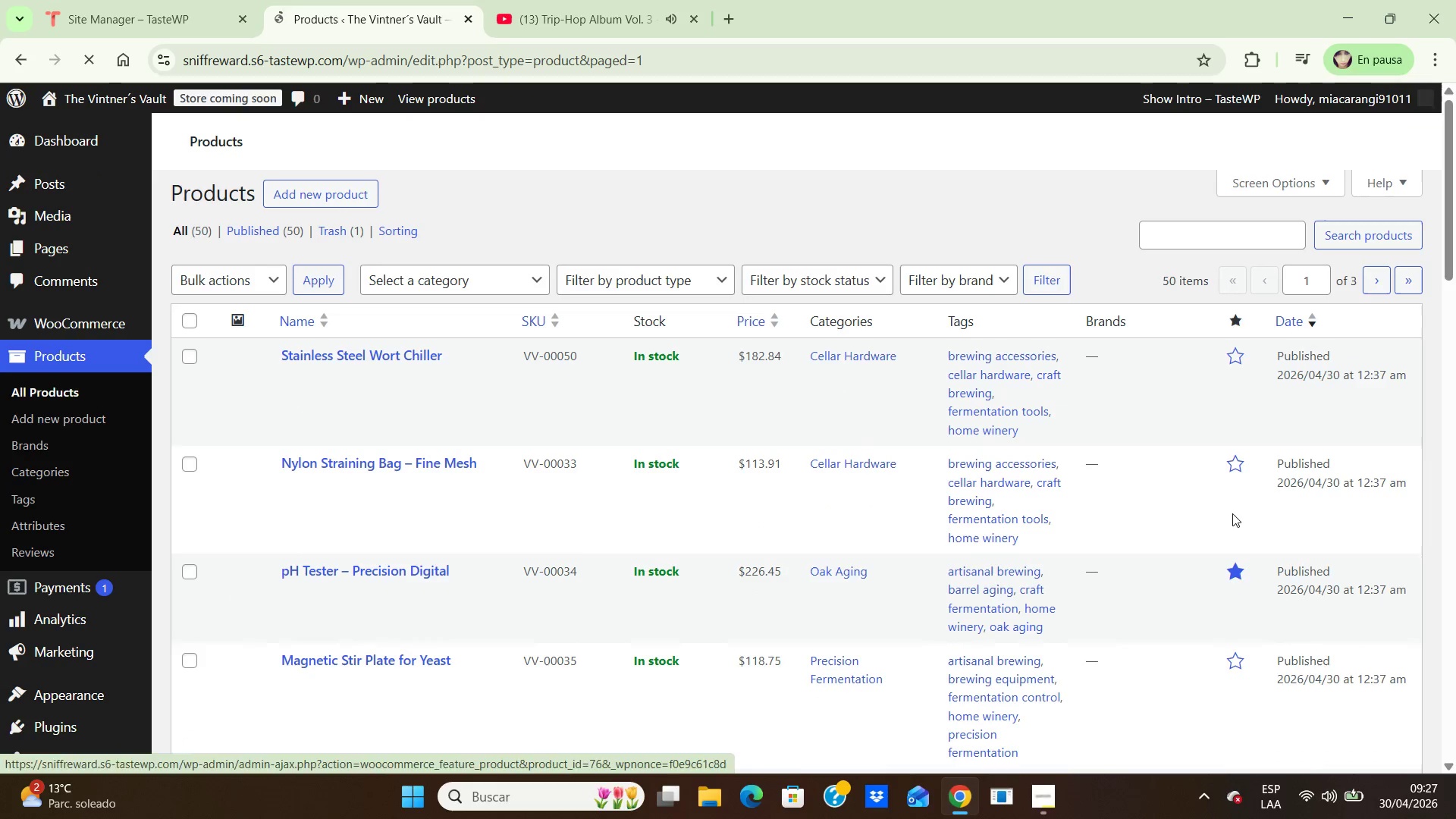 
scroll: coordinate [1232, 513], scroll_direction: down, amount: 19.0
 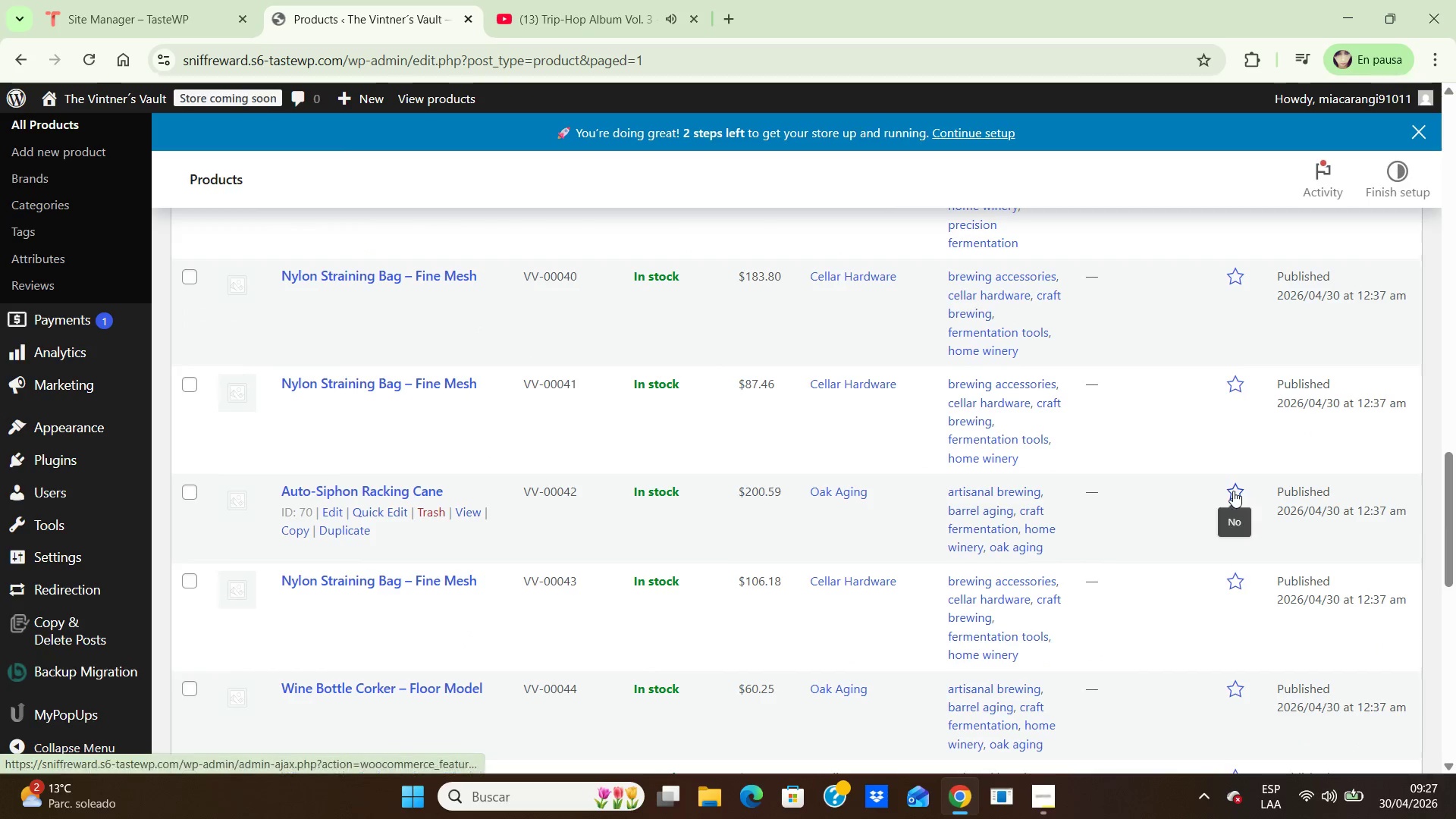 
left_click([1235, 491])
 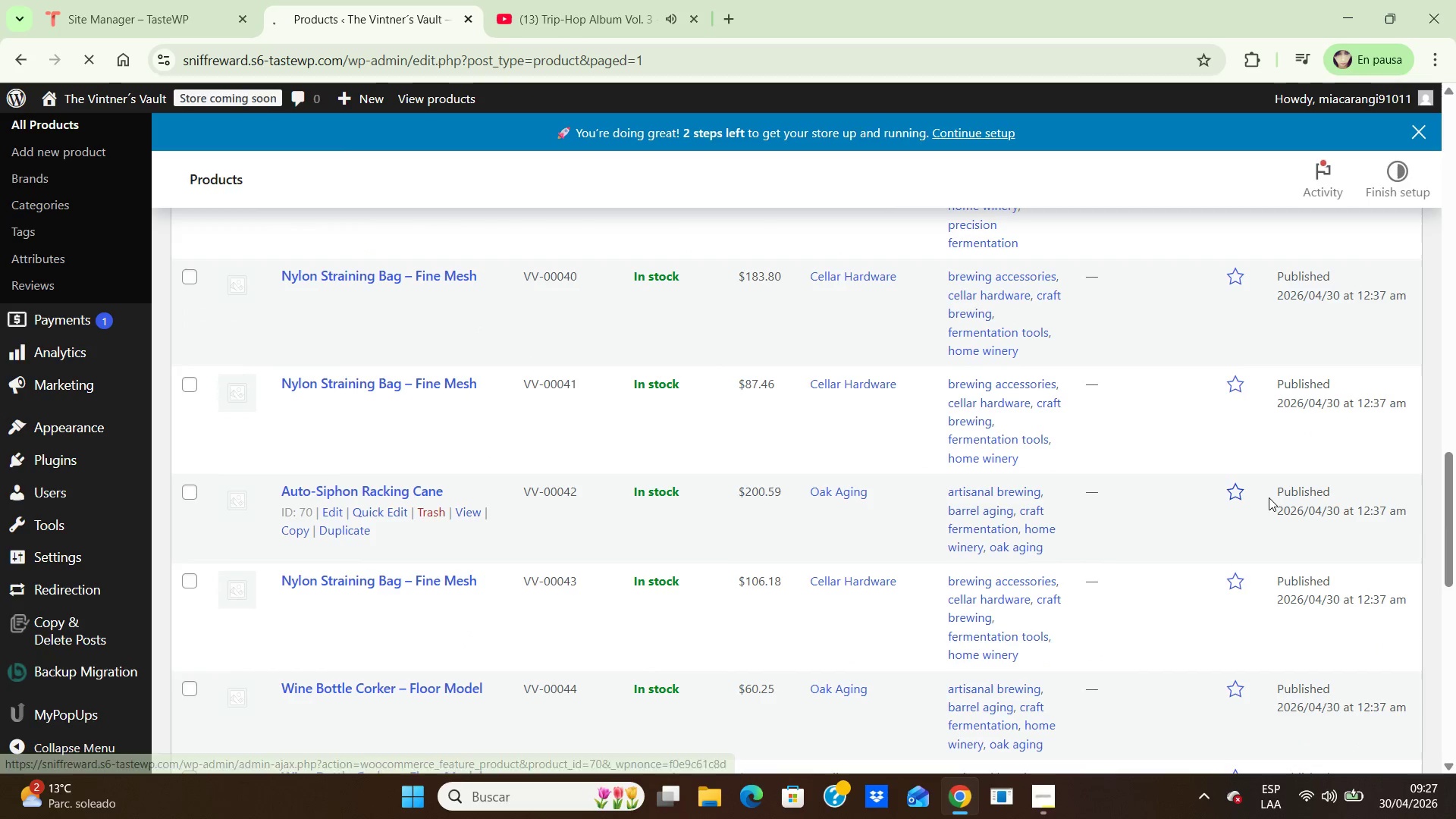 
scroll: coordinate [1269, 497], scroll_direction: up, amount: 3.0
 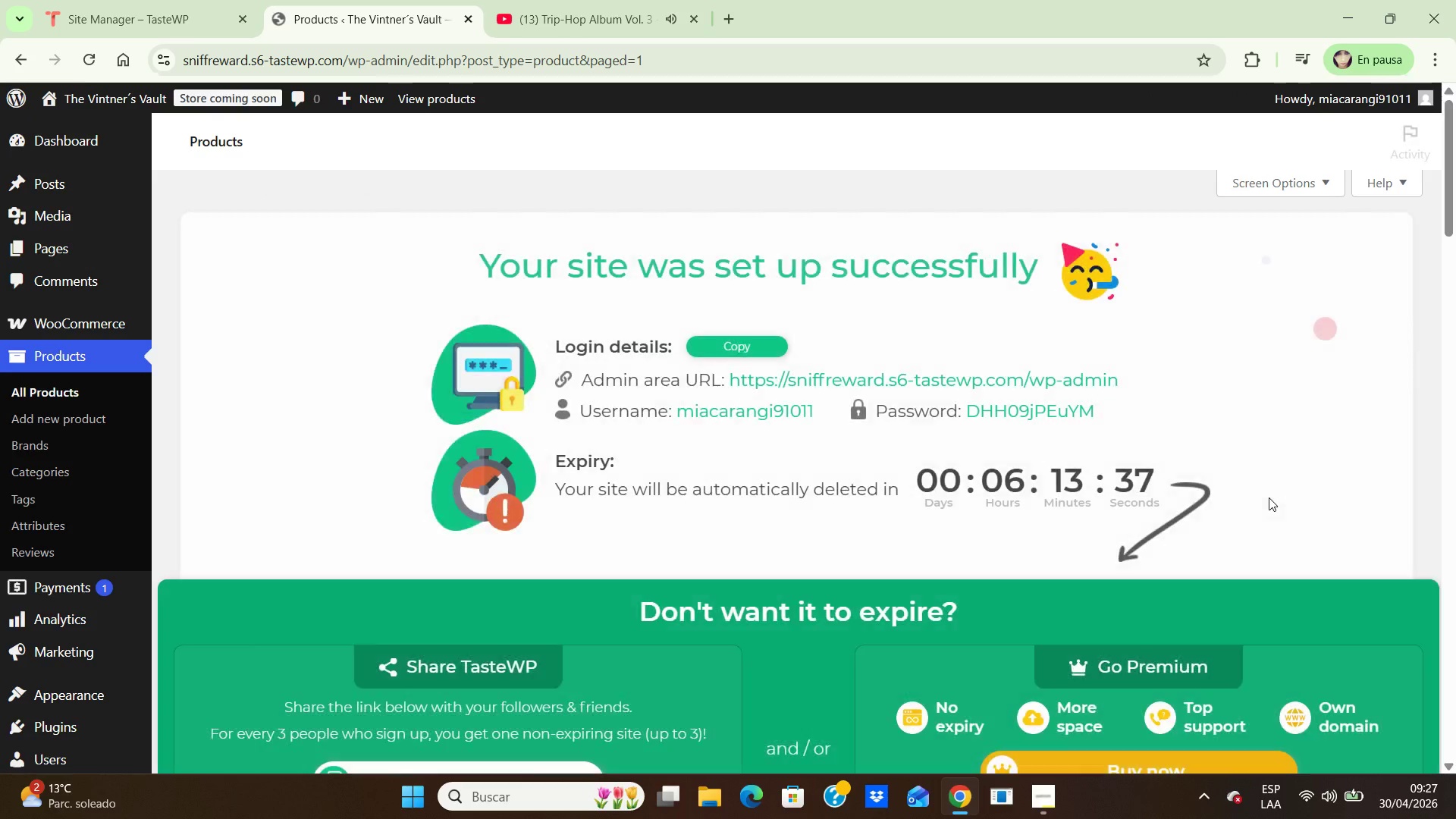 
scroll: coordinate [1179, 609], scroll_direction: down, amount: 5.0
 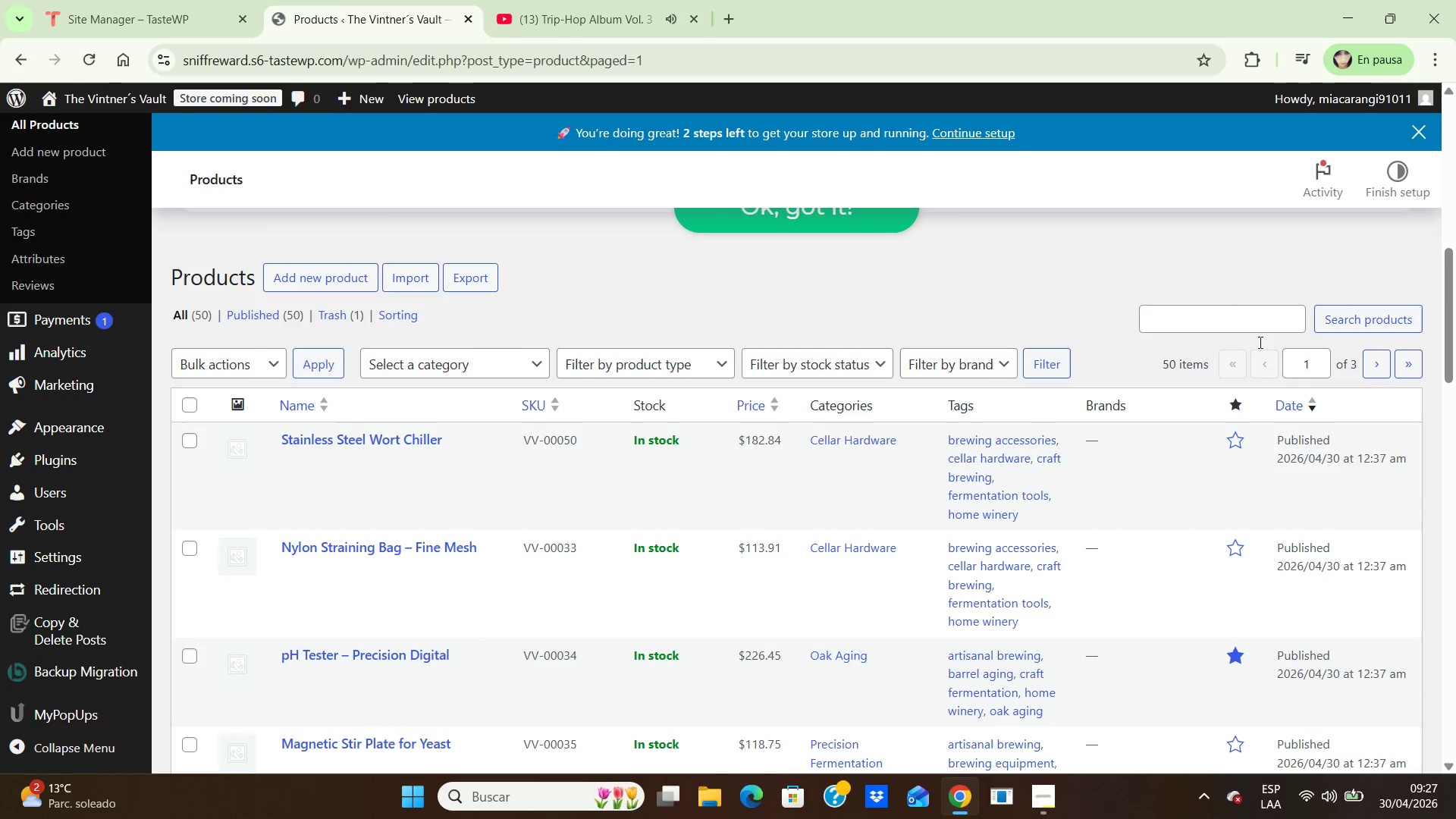 
mouse_move([1239, 403])
 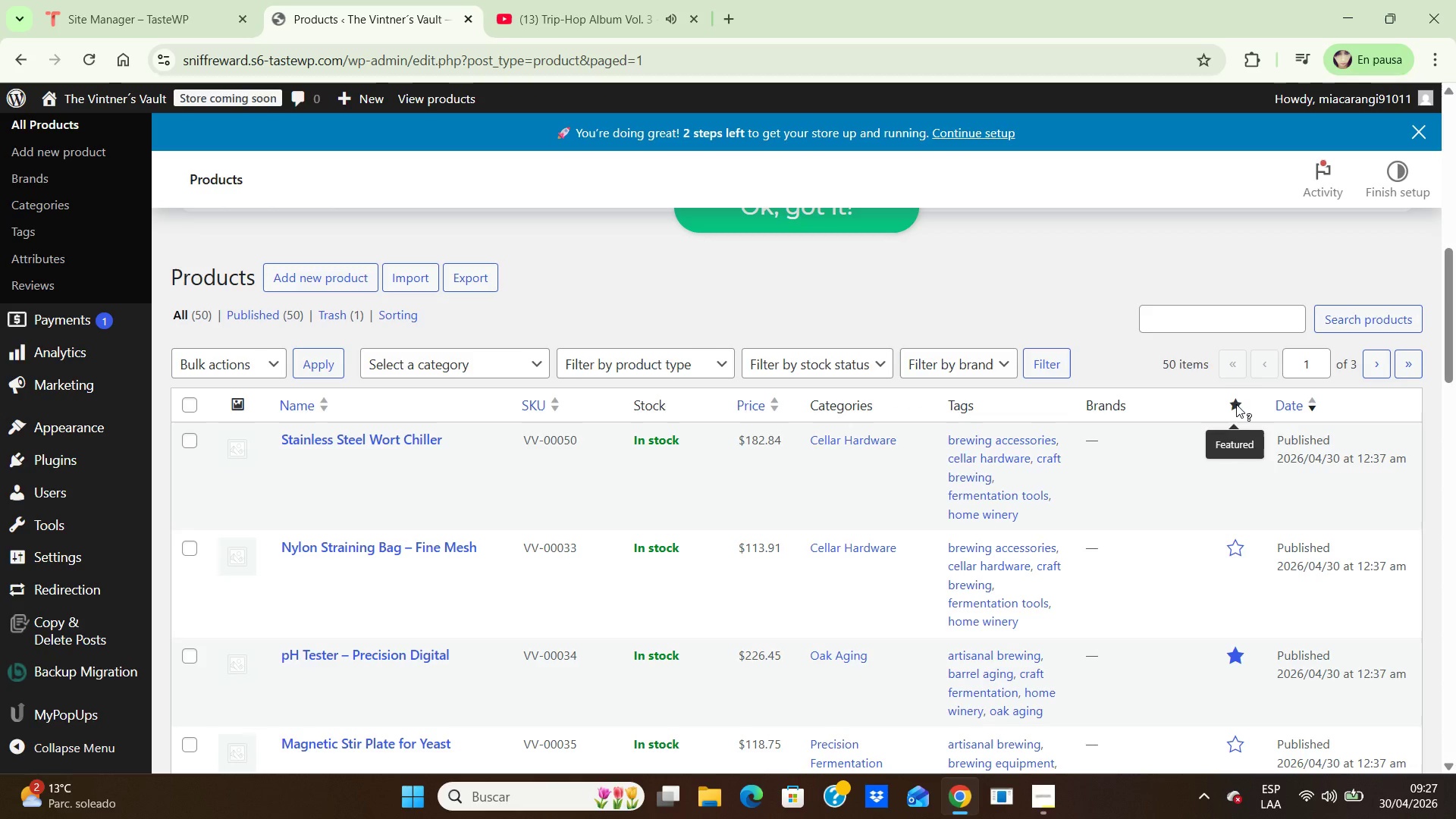 
left_click([1236, 404])
 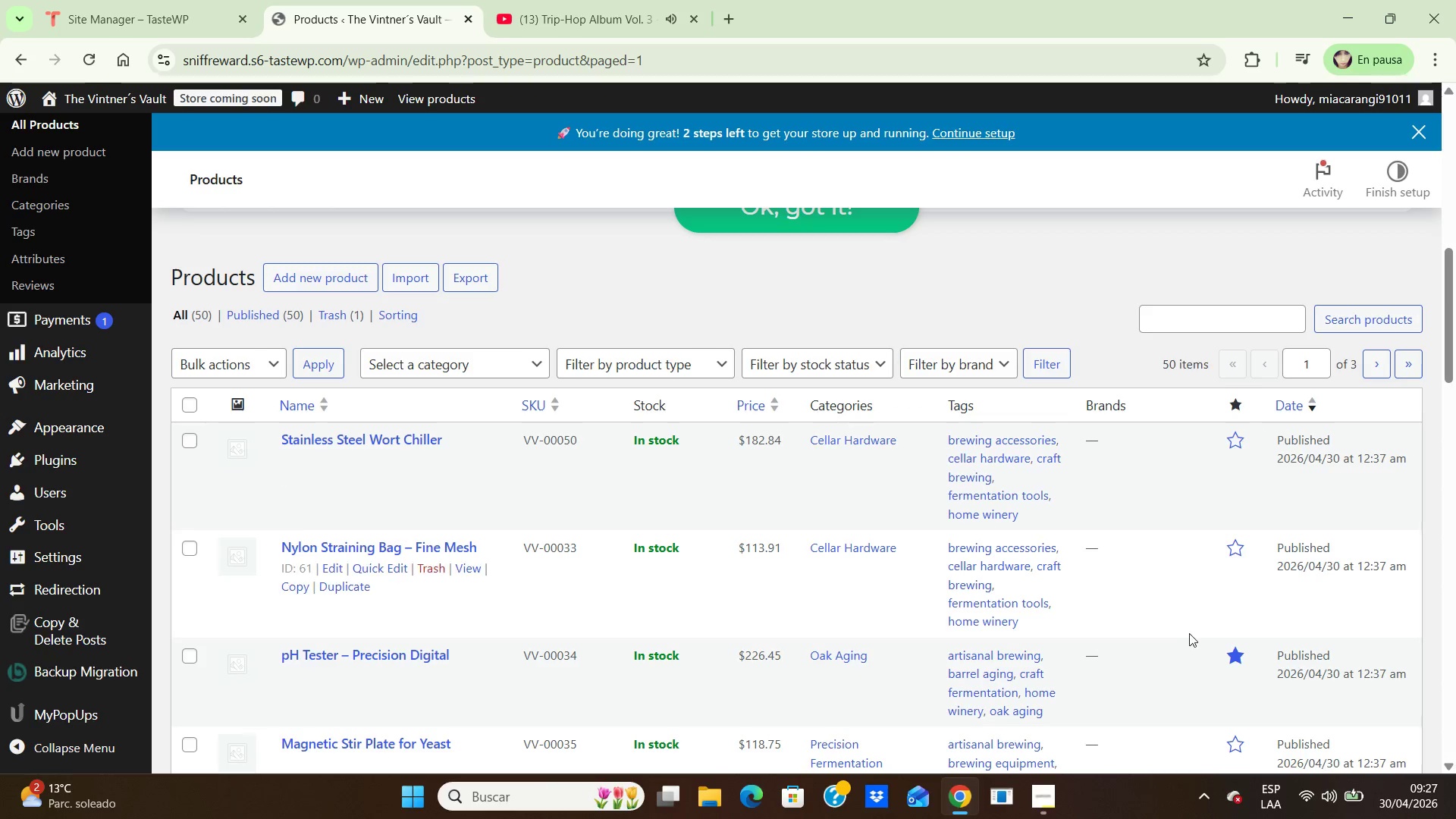 
scroll: coordinate [1217, 547], scroll_direction: down, amount: 16.0
 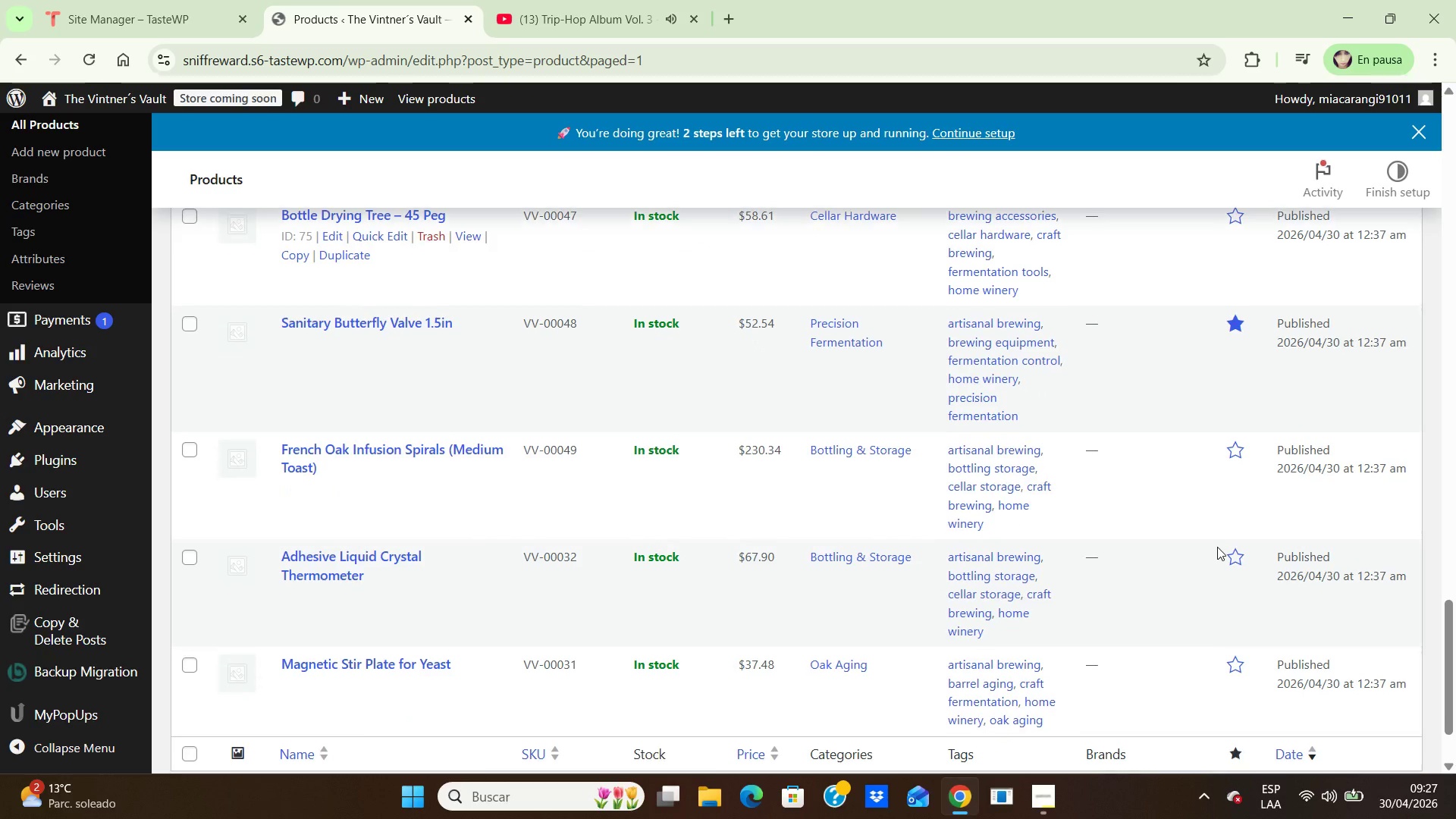 
scroll: coordinate [1217, 547], scroll_direction: up, amount: 12.0
 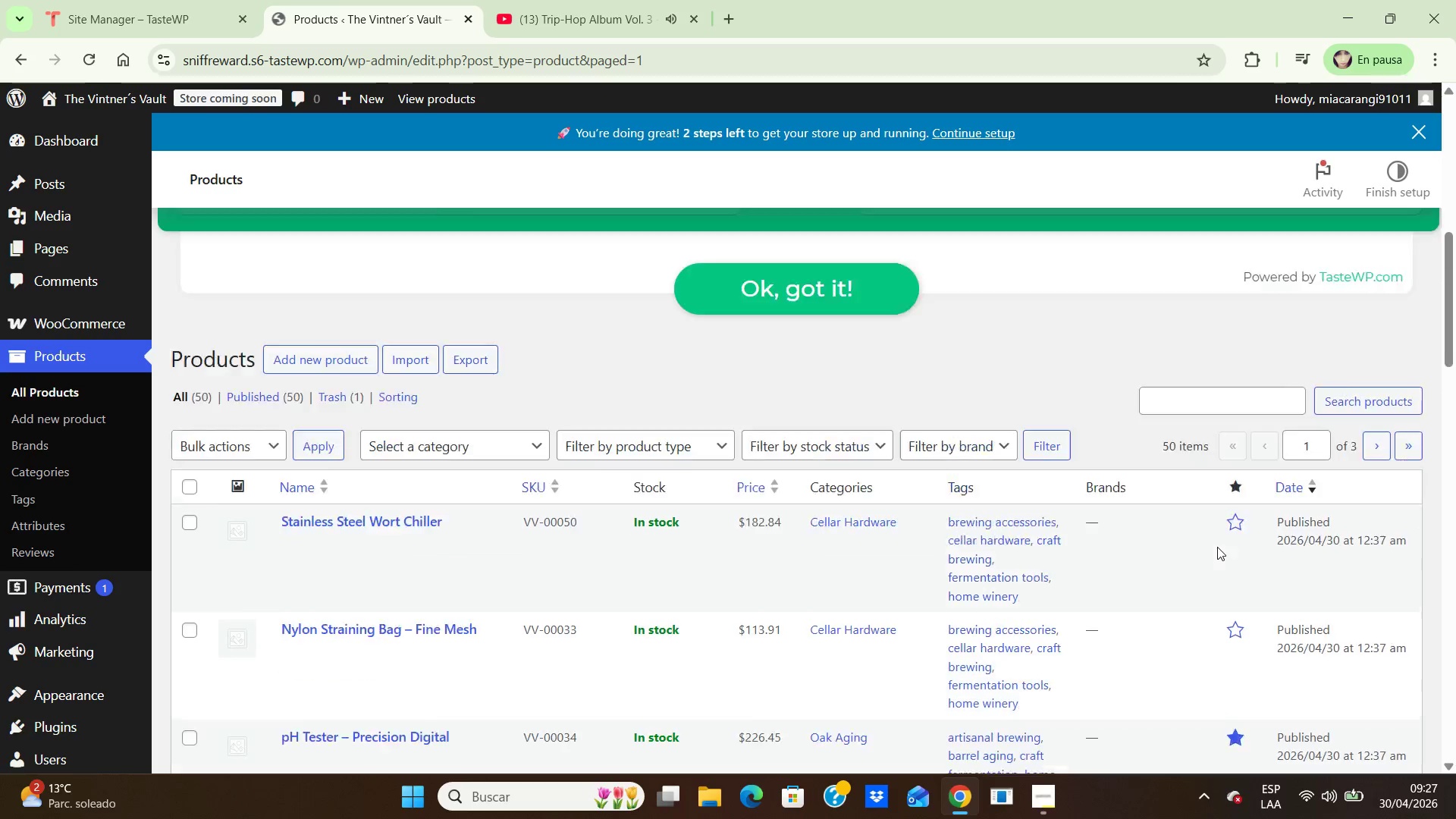 
scroll: coordinate [1163, 585], scroll_direction: down, amount: 4.0
 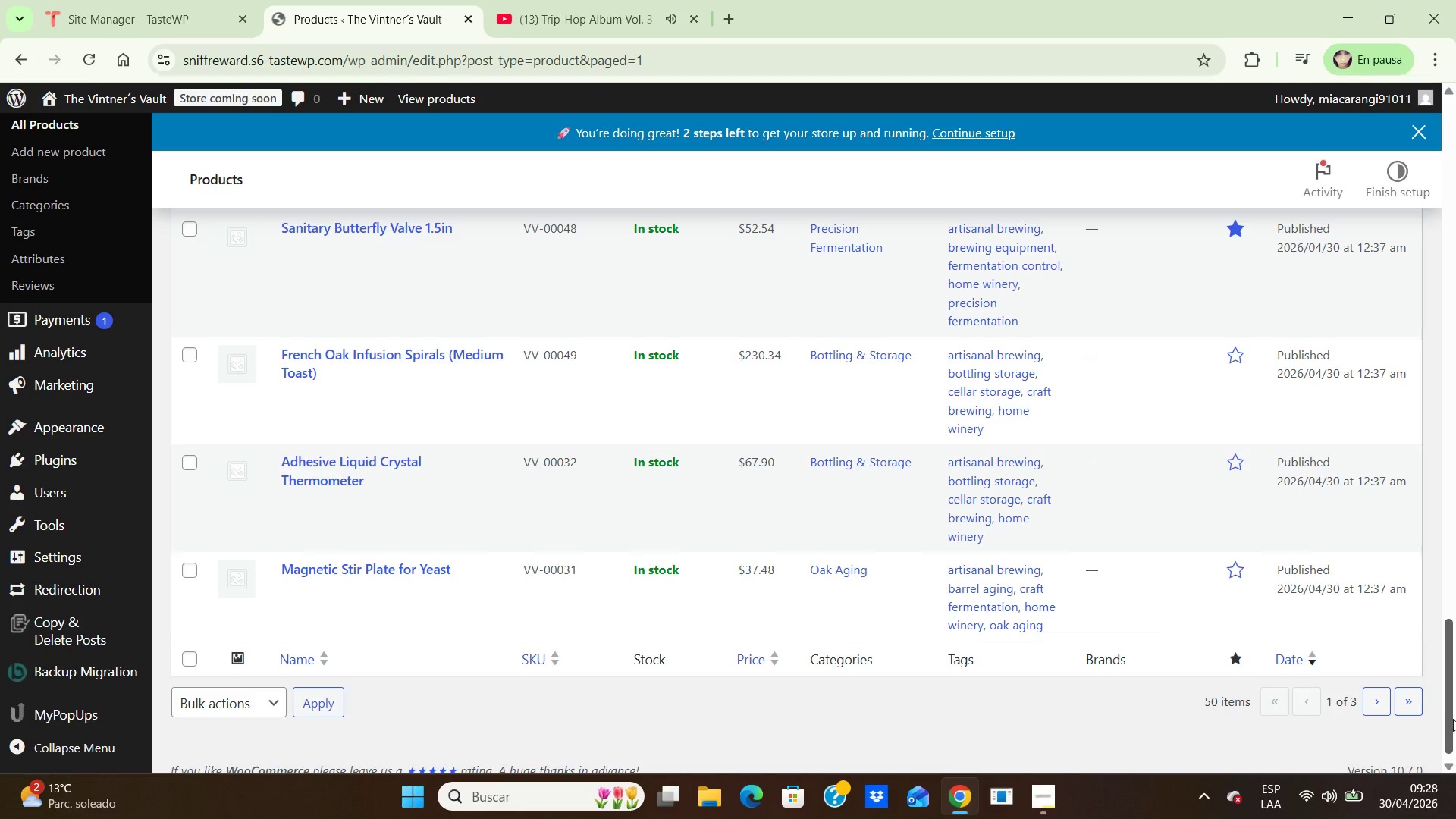 
wait(12.33)
 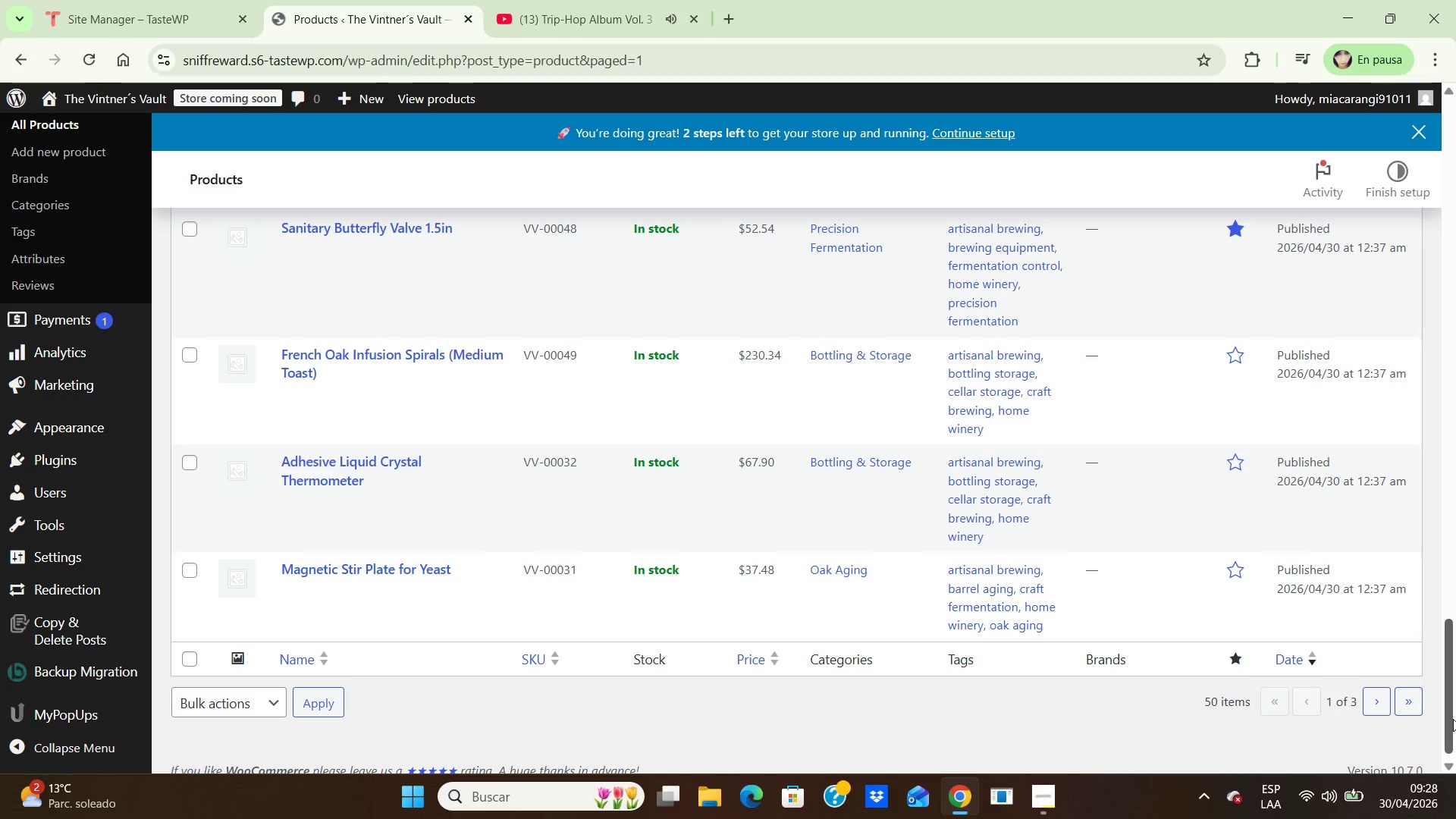 
left_click([121, 90])
 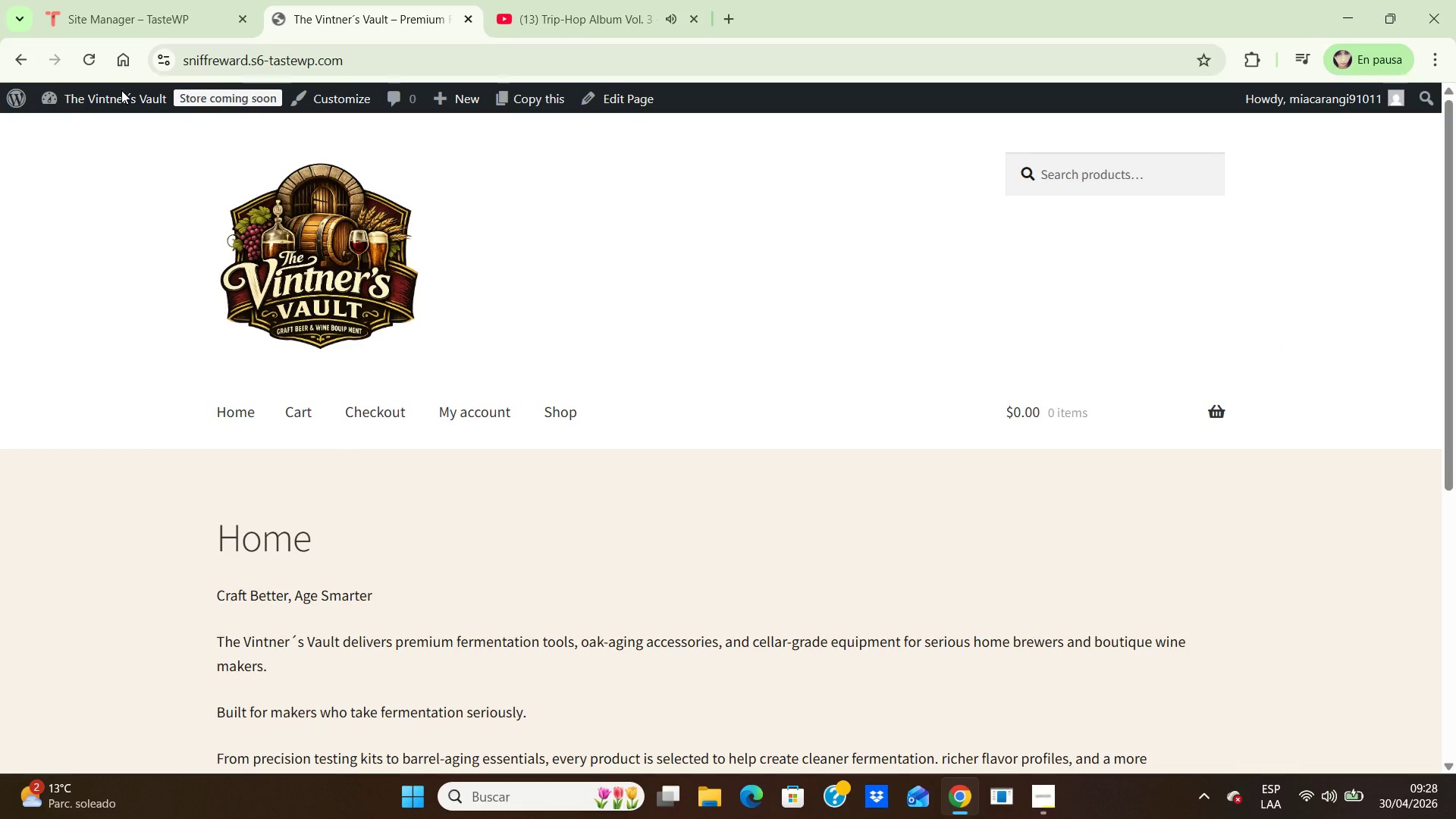 
wait(9.83)
 